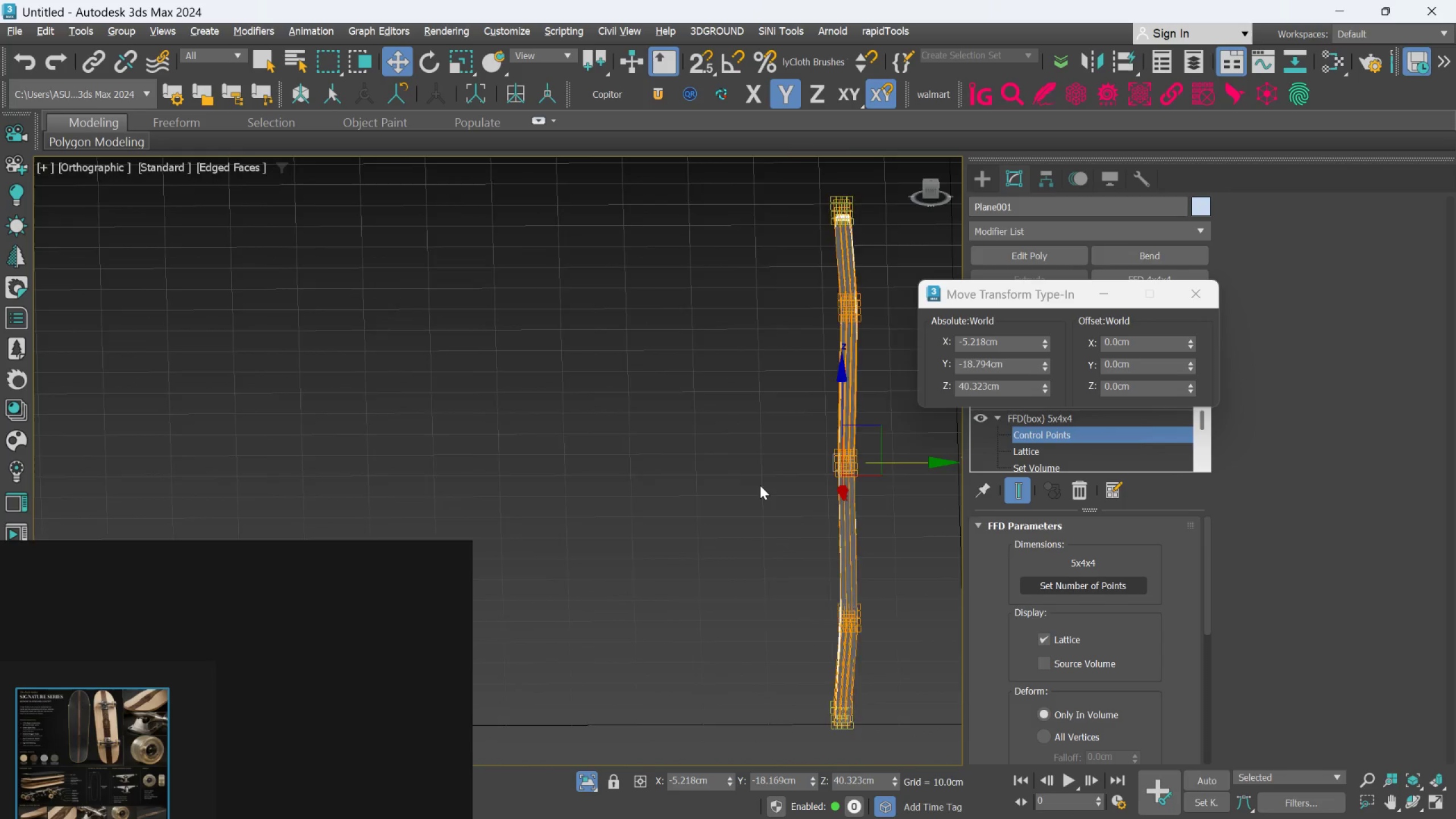 
key(Alt+AltLeft)
 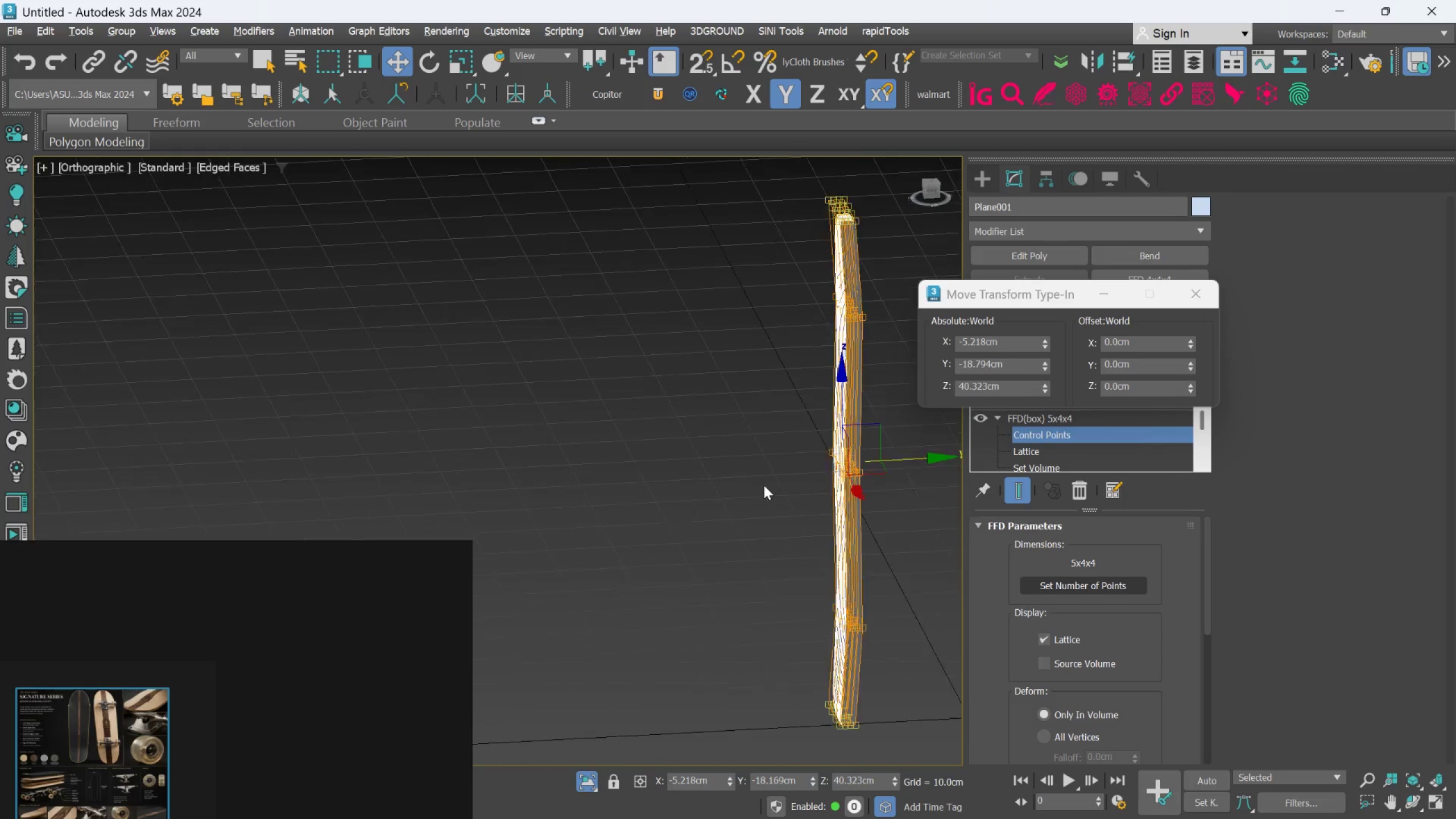 
key(Alt+AltLeft)
 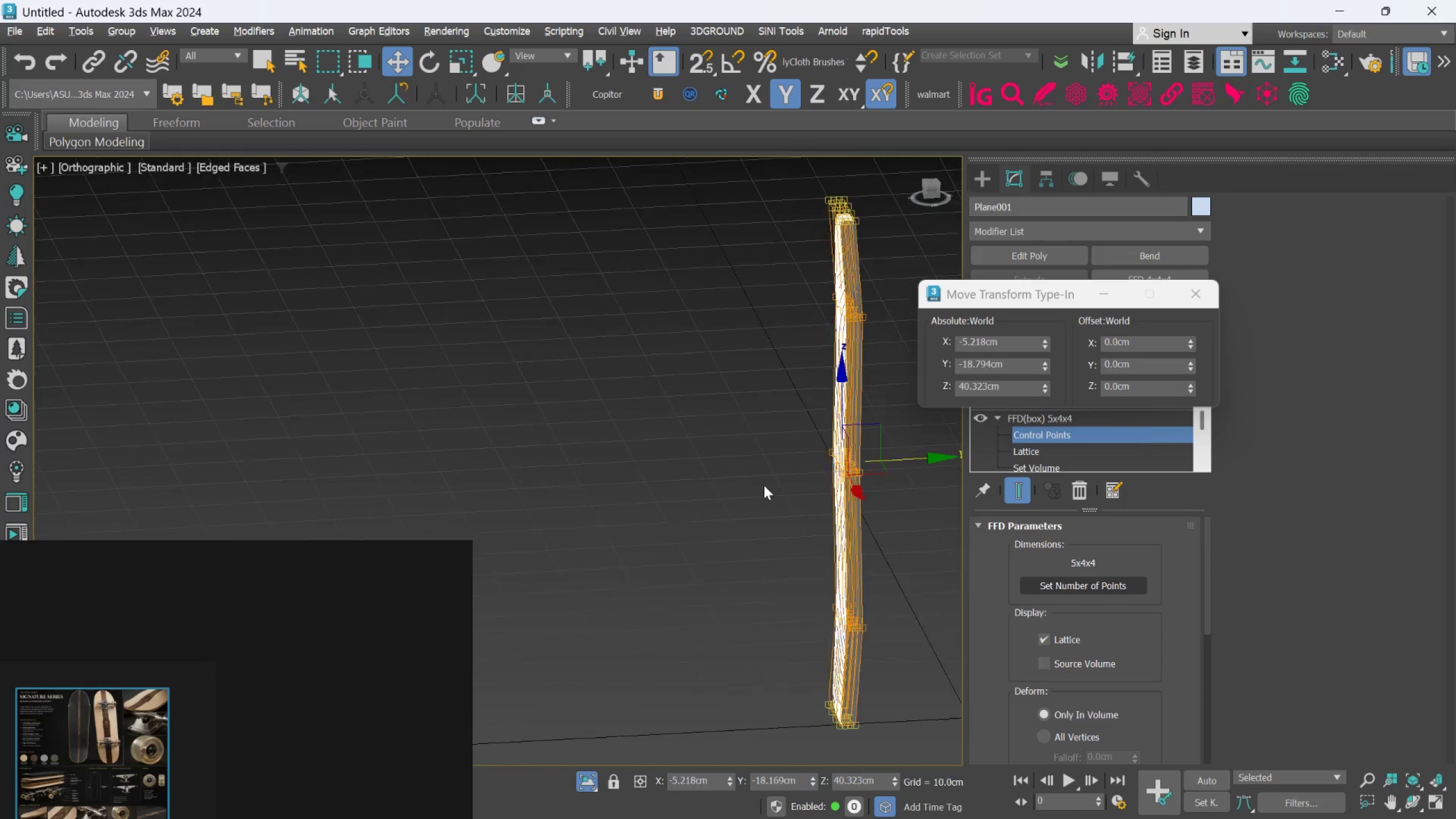 
key(Alt+AltLeft)
 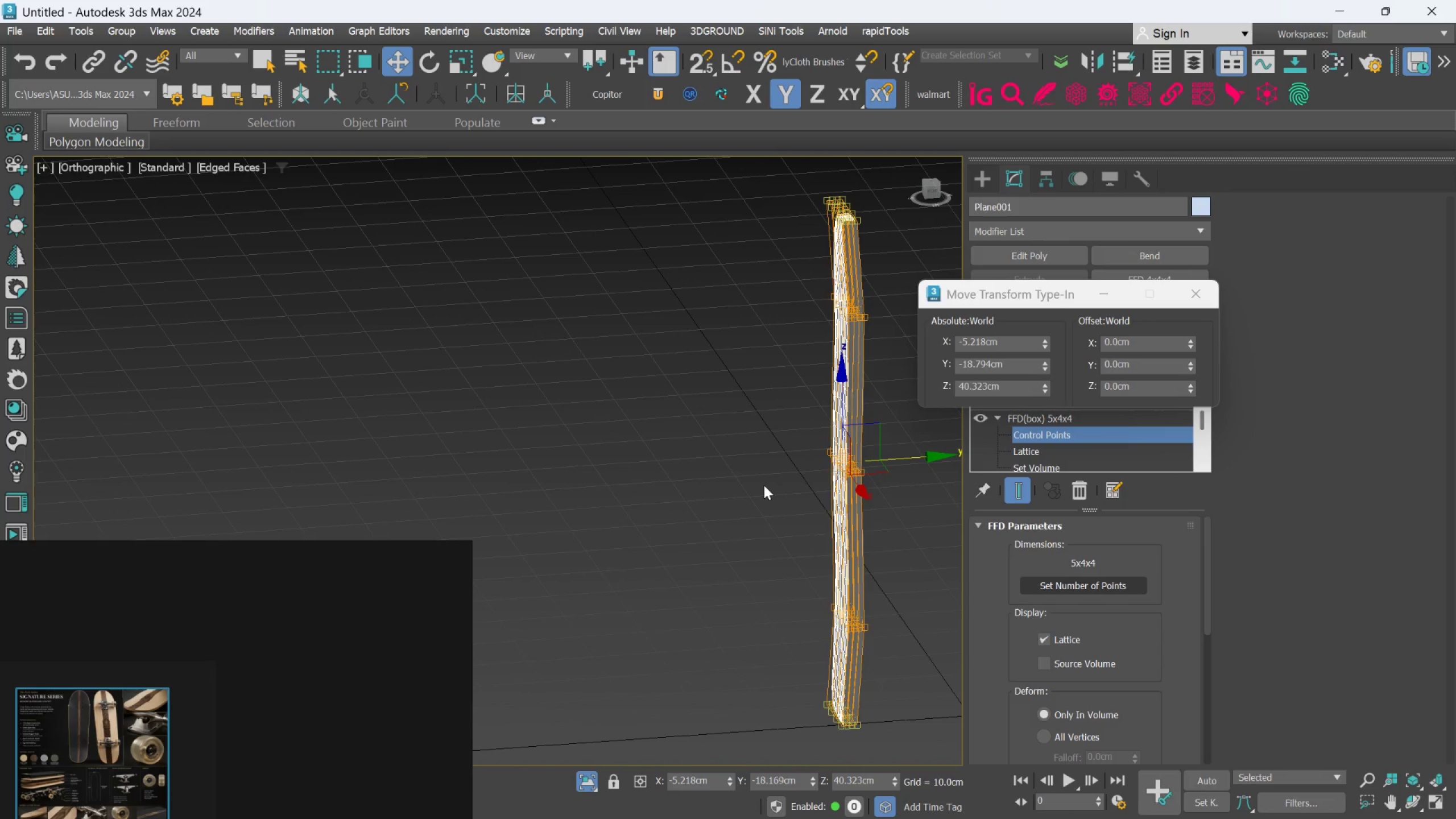 
hold_key(key=AltLeft, duration=1.12)
 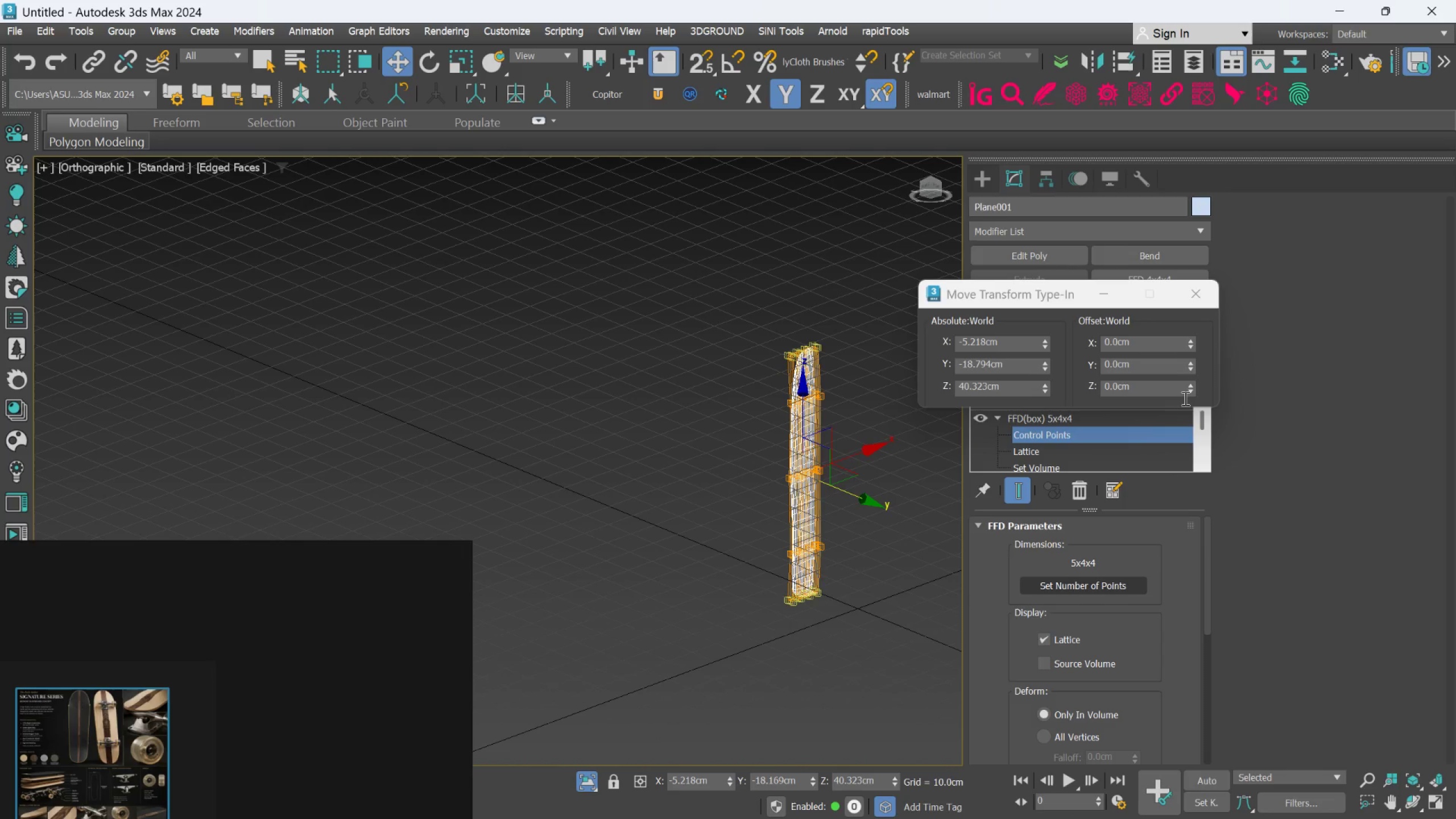 
scroll: coordinate [764, 485], scroll_direction: down, amount: 2.0
 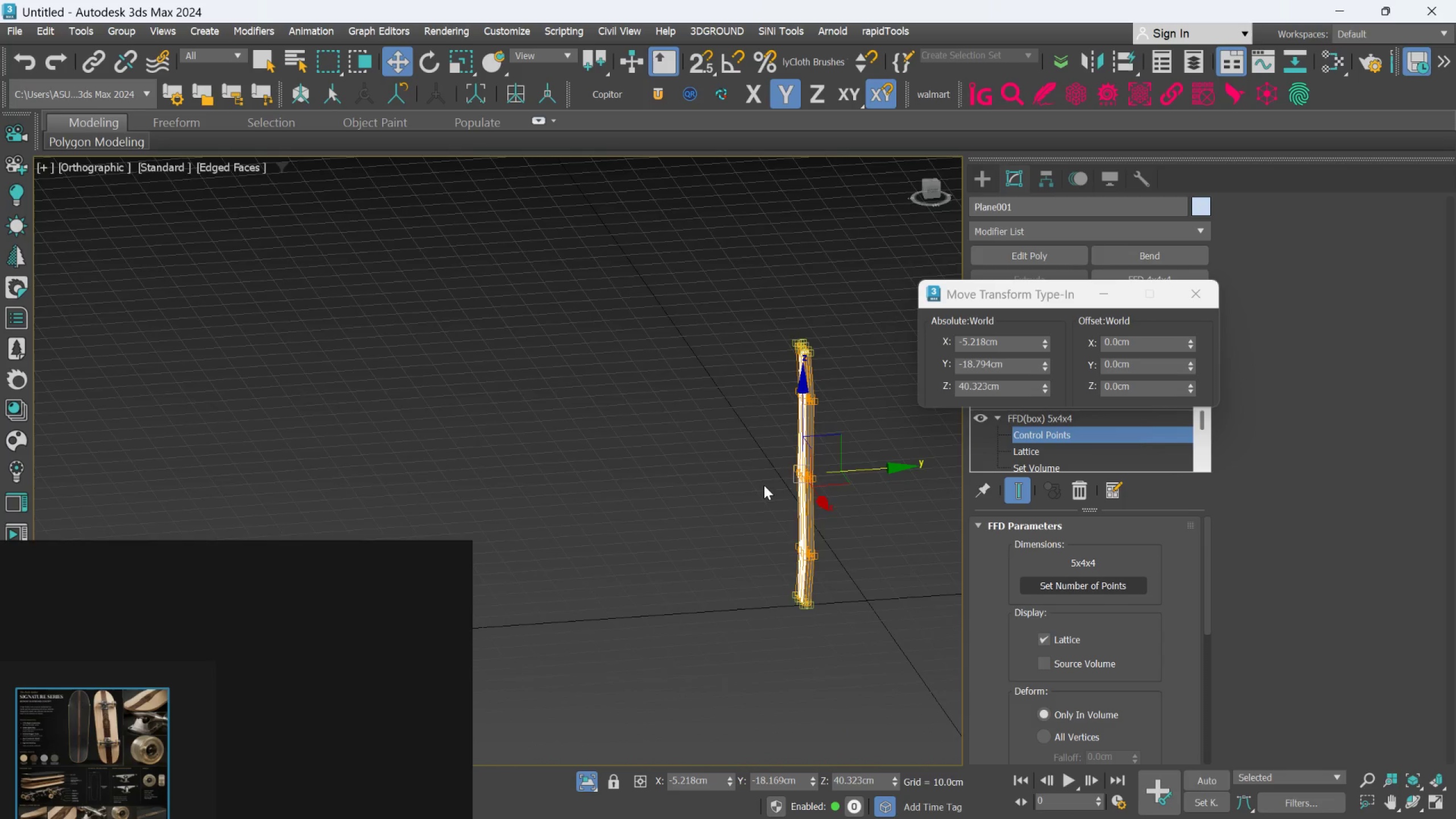 
hold_key(key=AltLeft, duration=1.5)
left_click_drag(start_coordinate=[1188, 364], to_coordinate=[1179, 343])
 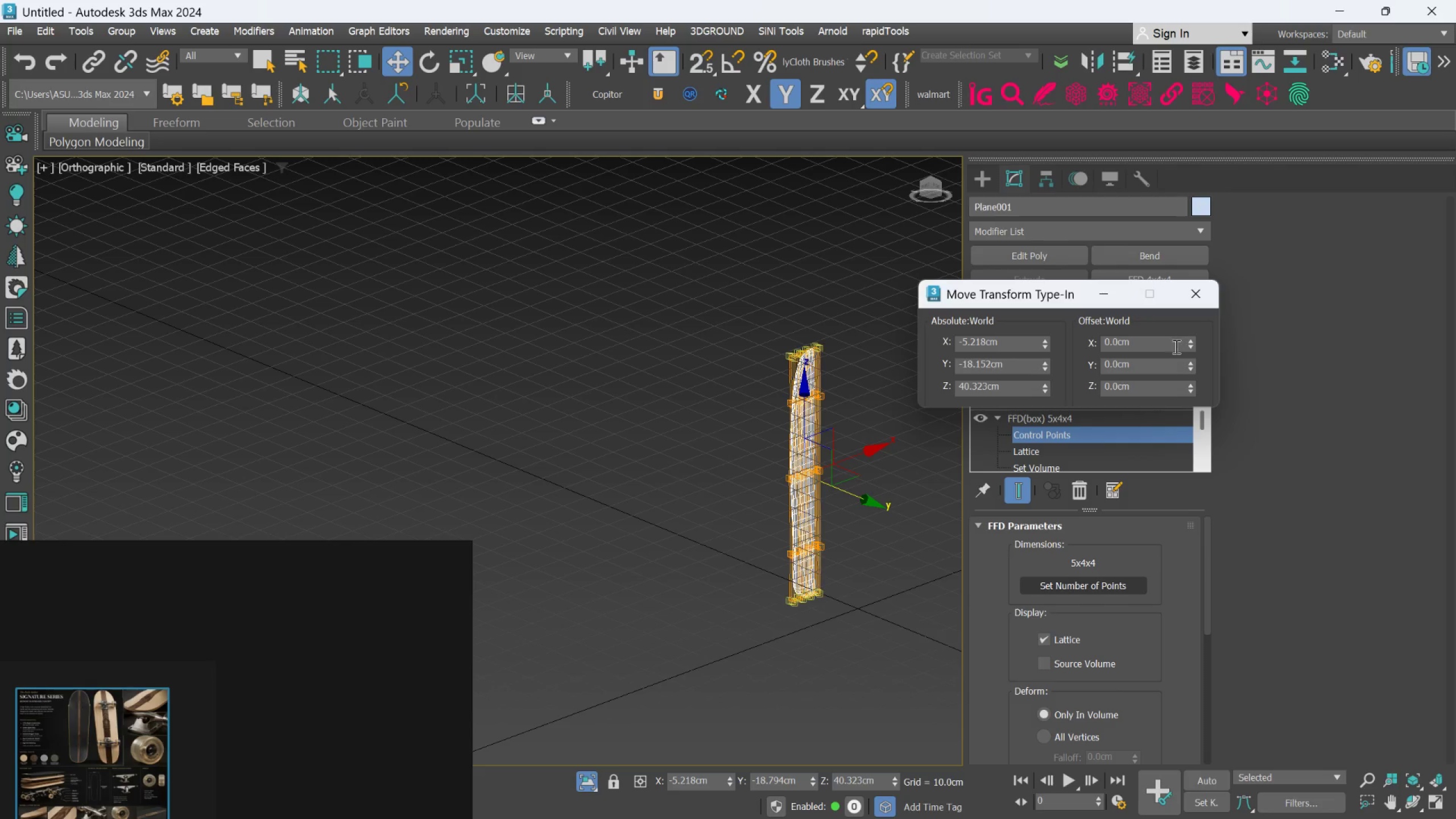 
hold_key(key=AltLeft, duration=1.17)
 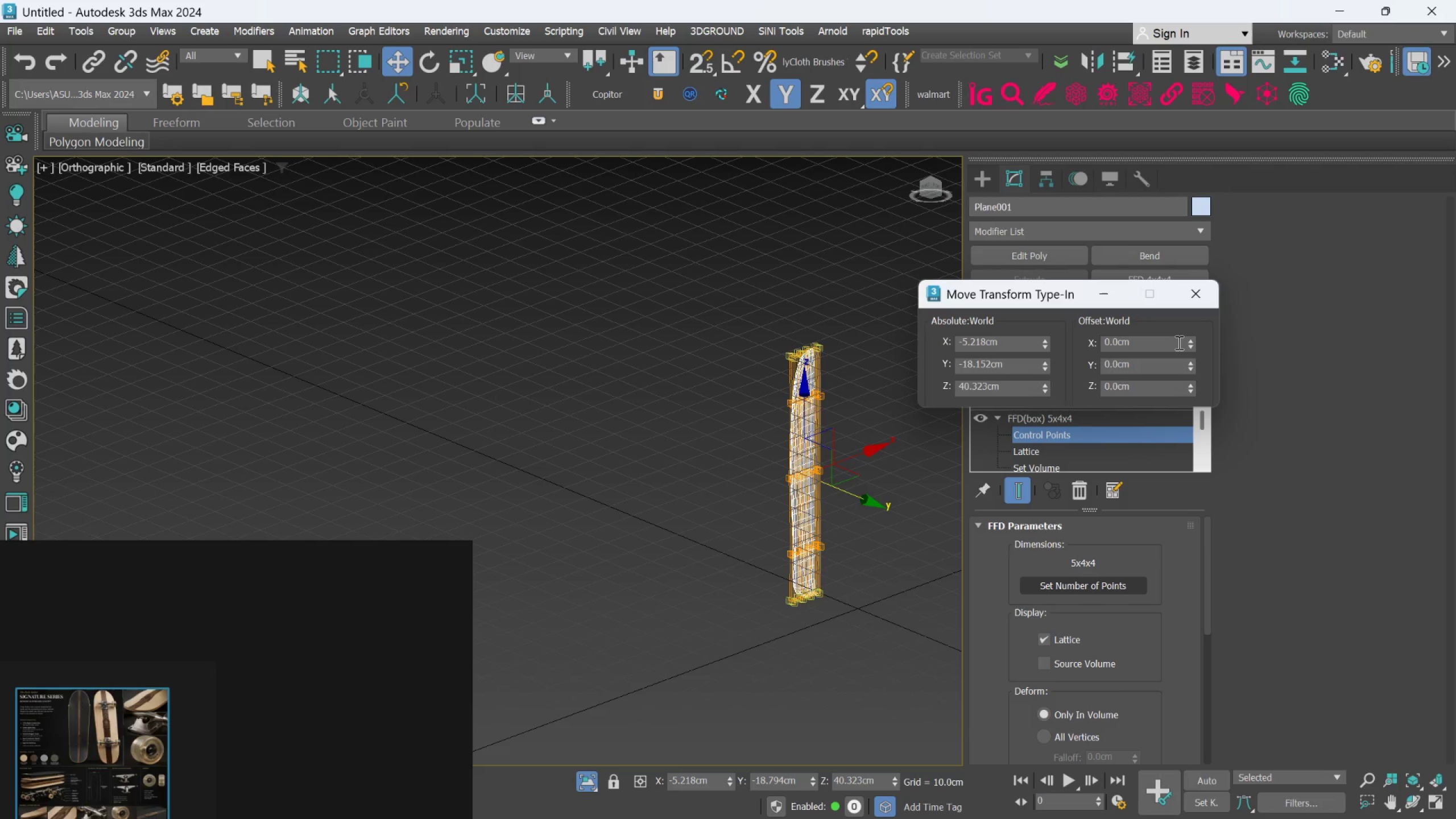 
key(Control+Z)
 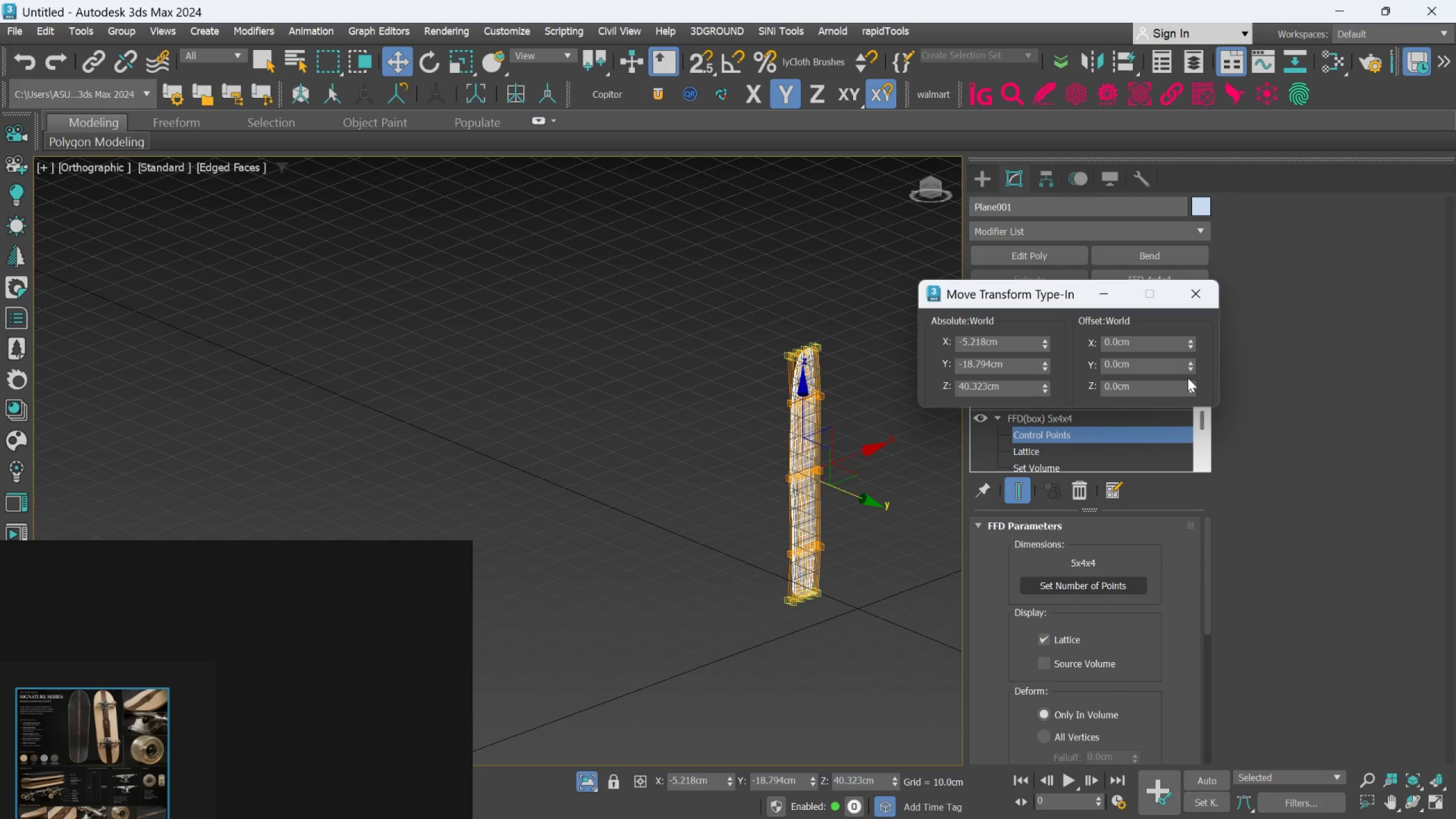 
hold_key(key=AltLeft, duration=1.5)
left_click_drag(start_coordinate=[1189, 371], to_coordinate=[1196, 383])
 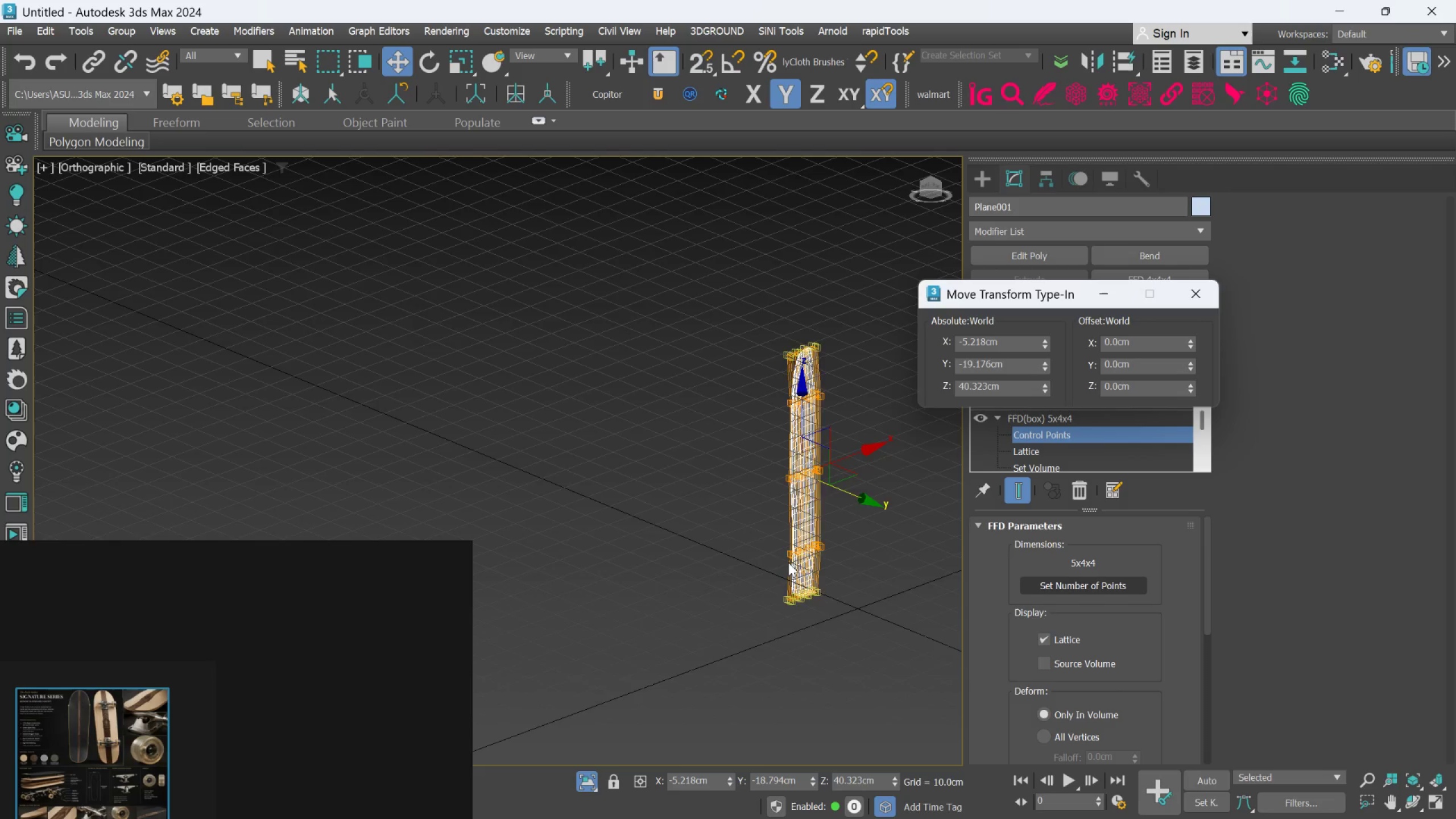 
hold_key(key=AltLeft, duration=1.16)
 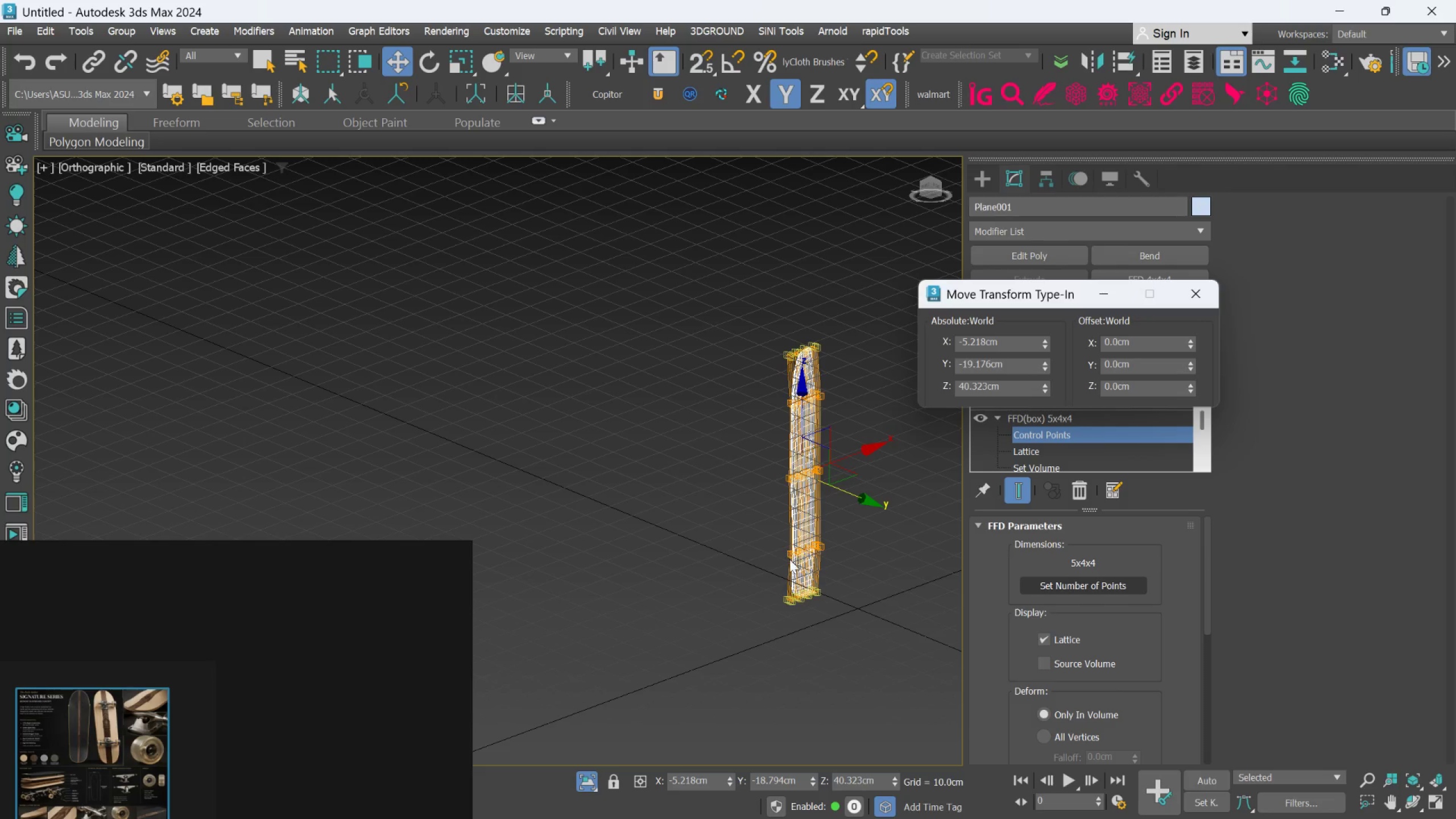 
hold_key(key=AltLeft, duration=0.72)
 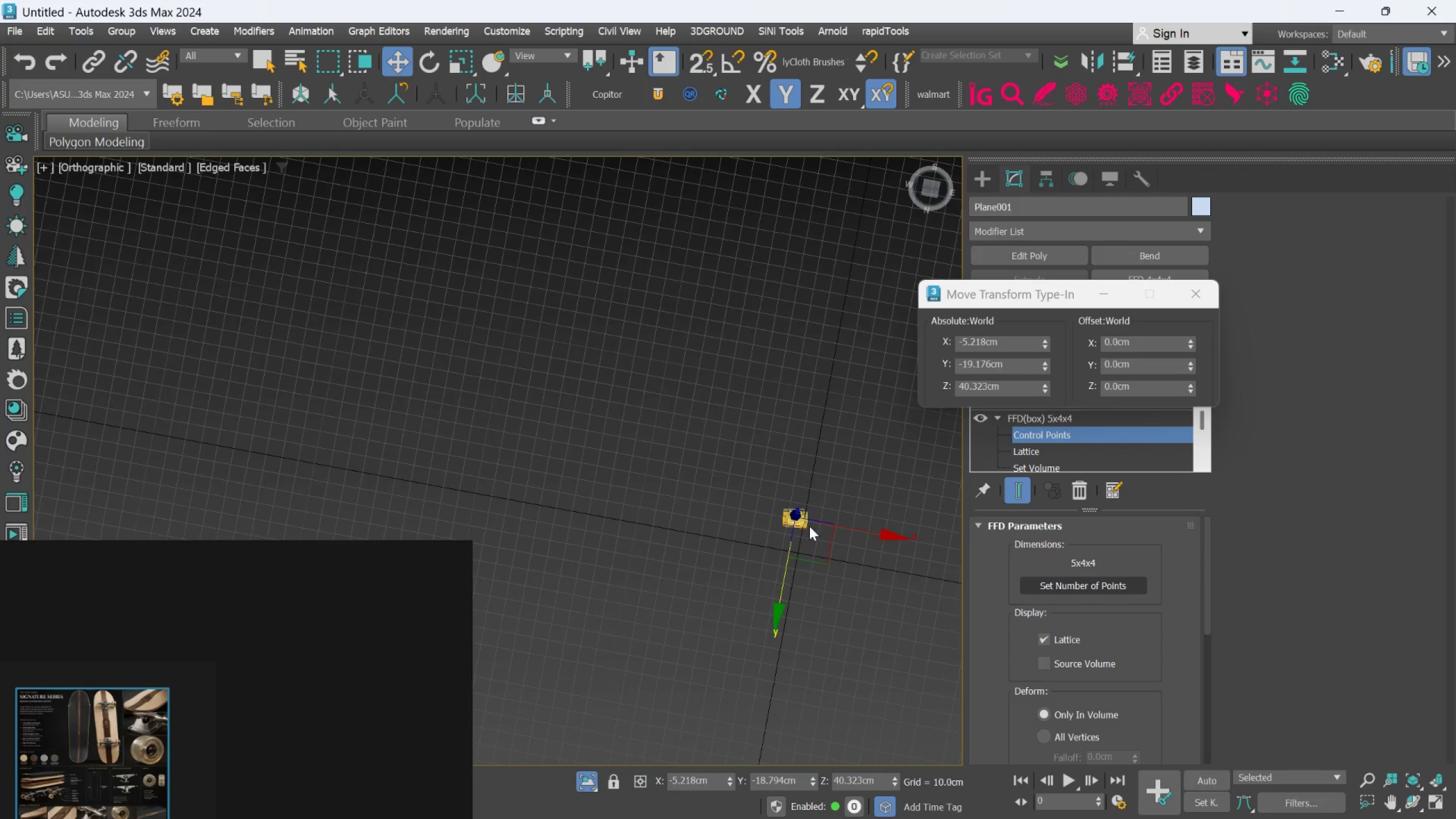 
scroll: coordinate [788, 562], scroll_direction: down, amount: 2.0
 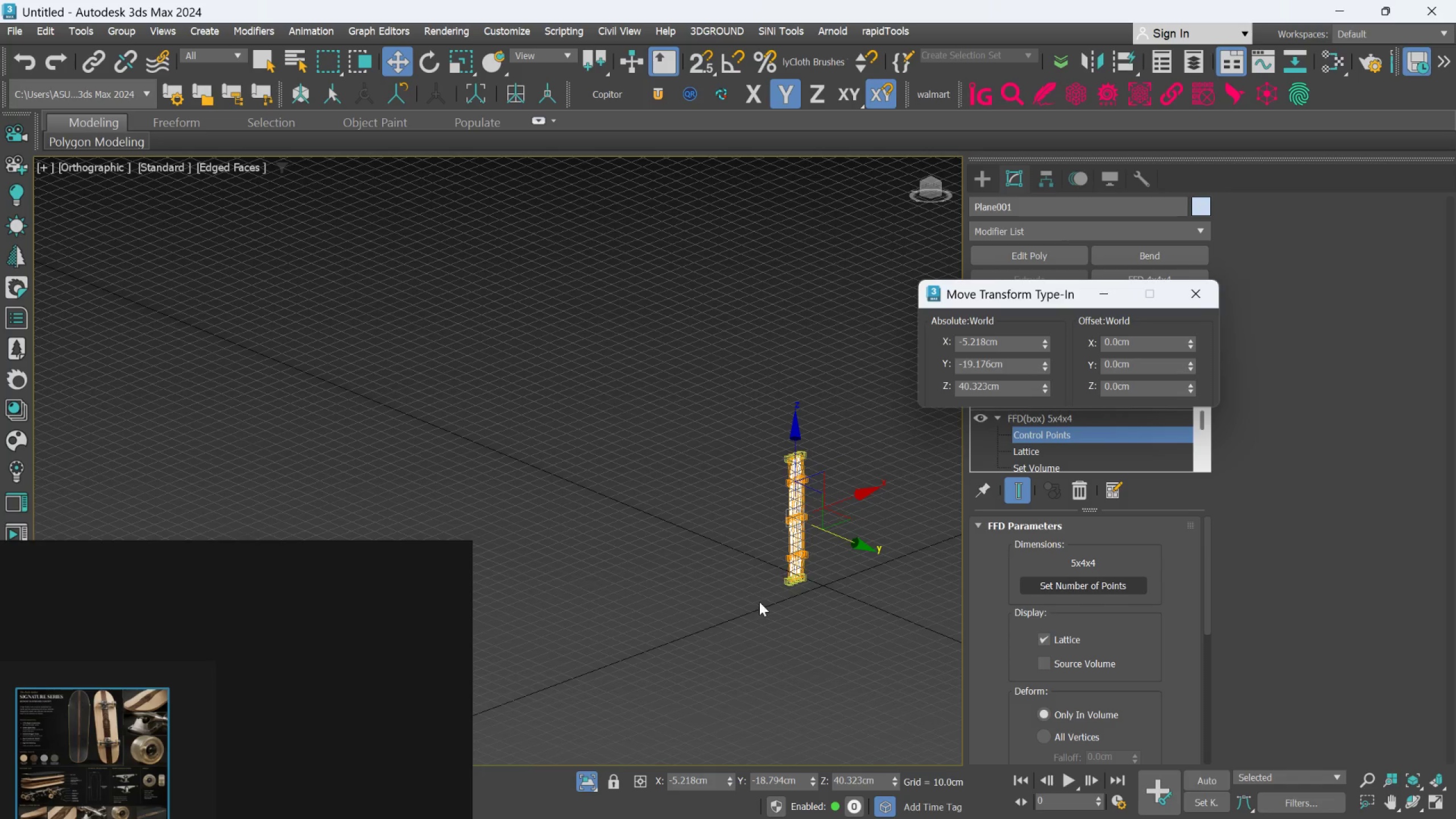 
hold_key(key=AltLeft, duration=1.5)
 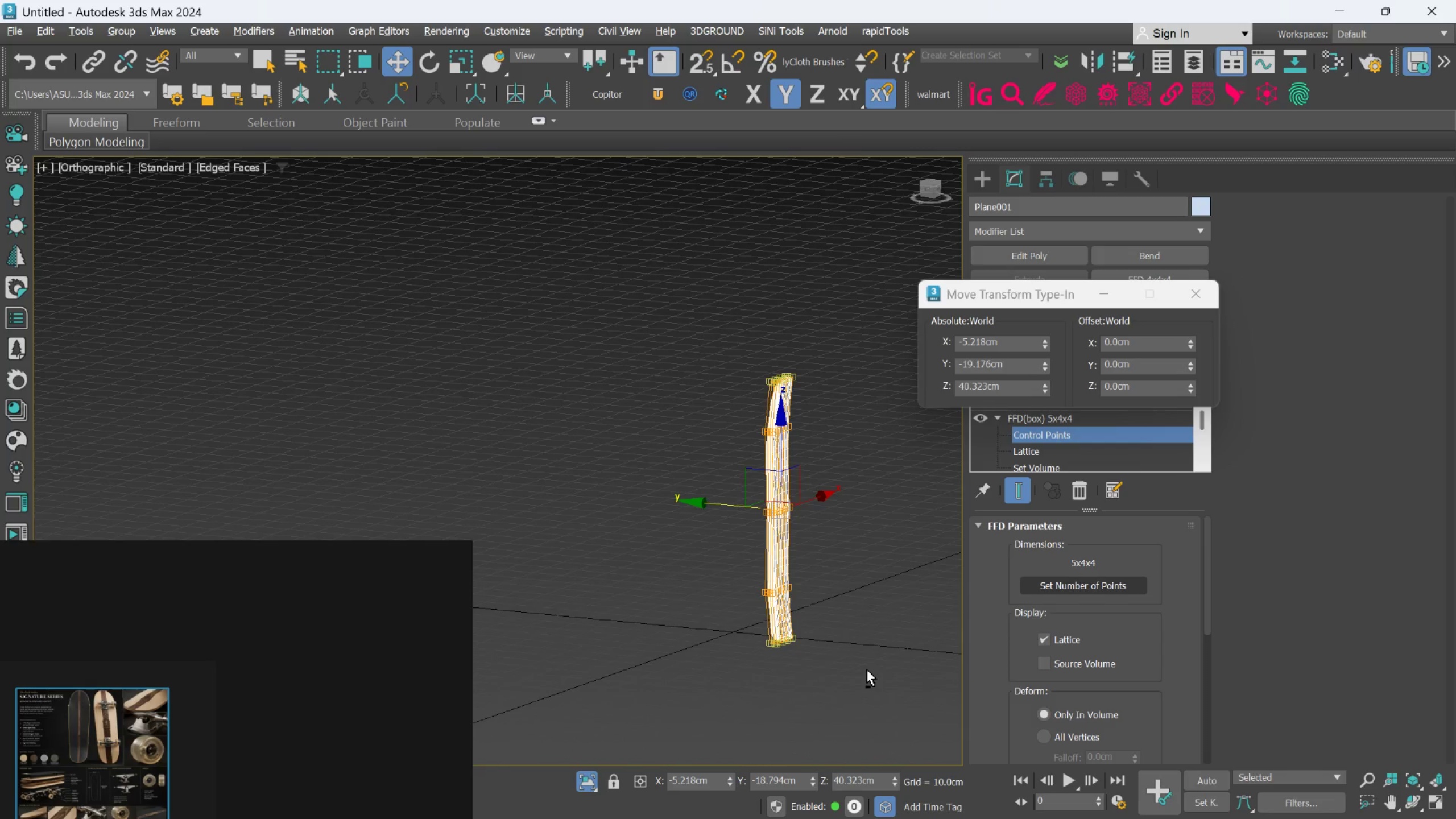 
scroll: coordinate [809, 526], scroll_direction: up, amount: 2.0
 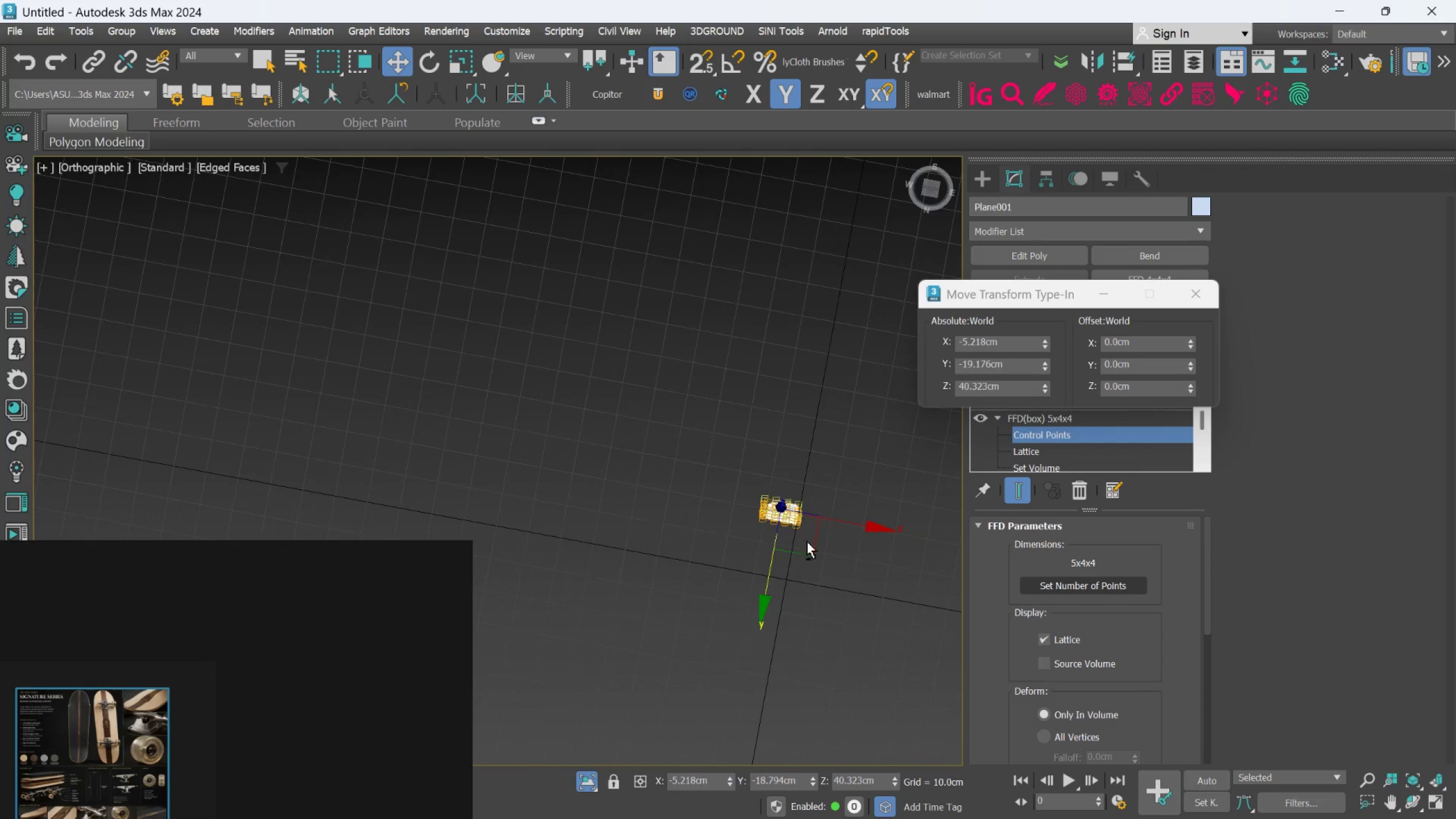 
hold_key(key=AltLeft, duration=0.78)
 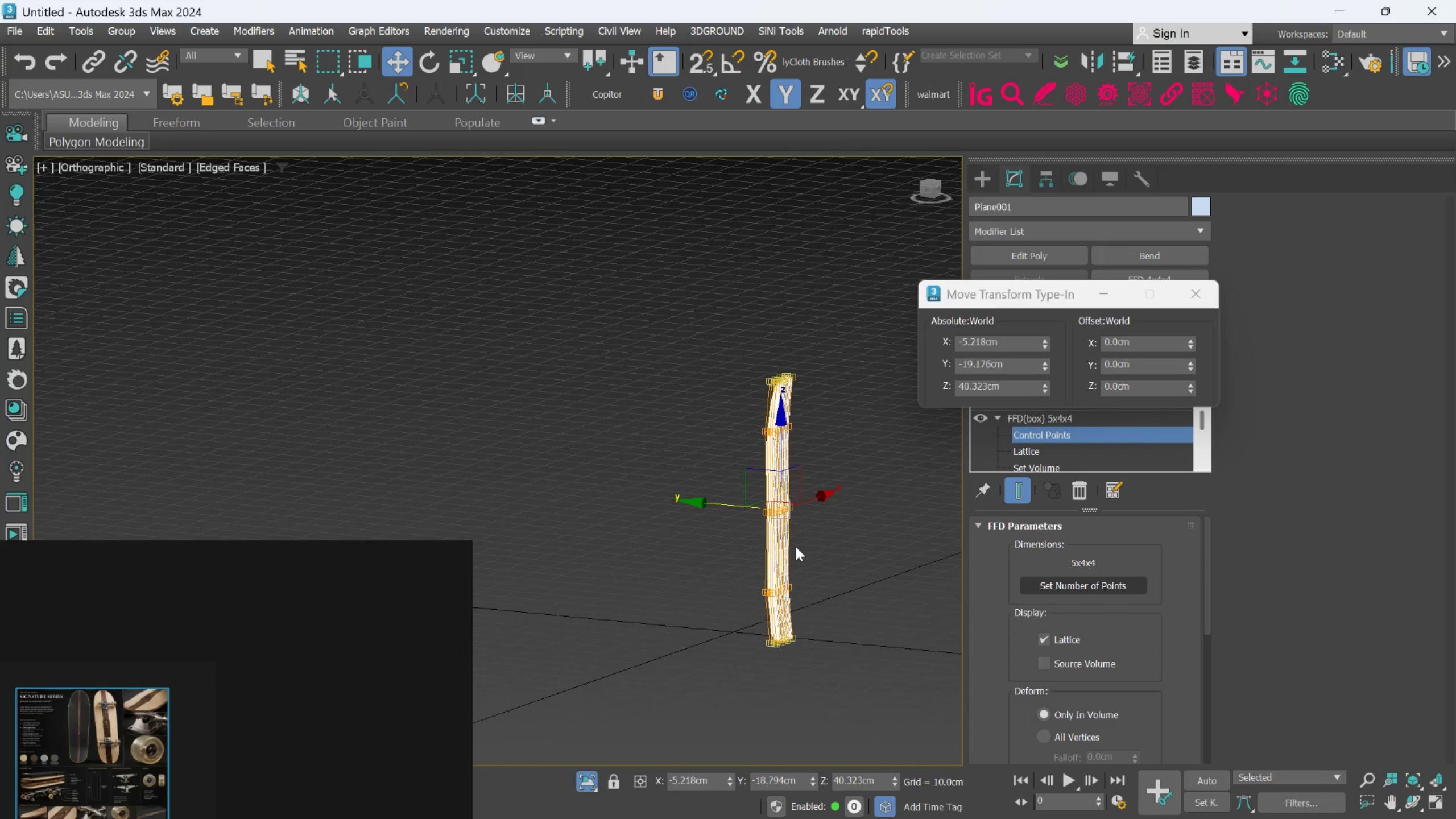 
scroll: coordinate [796, 544], scroll_direction: up, amount: 2.0
 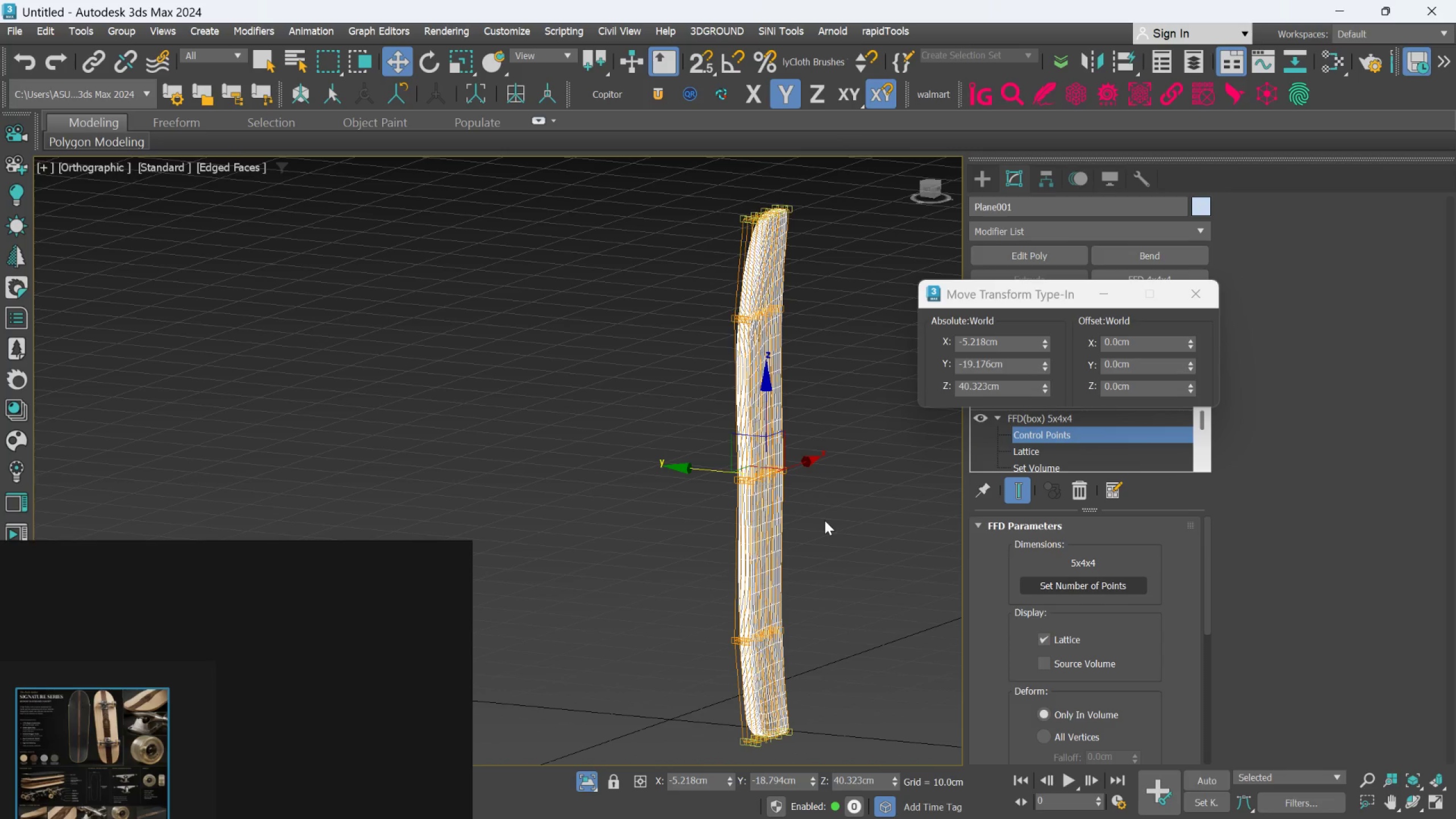 
hold_key(key=AltLeft, duration=1.52)
 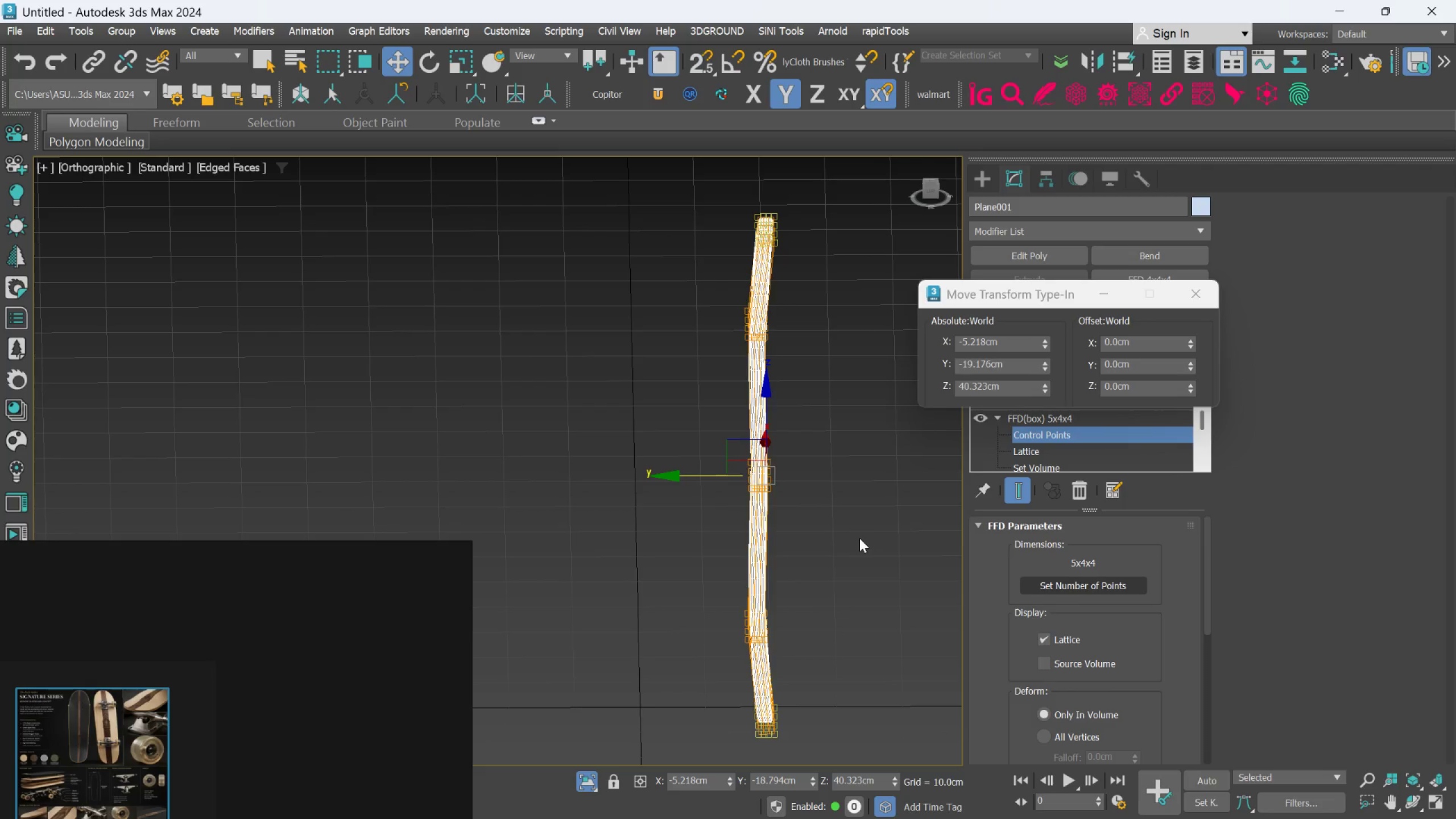 
key(Alt+AltLeft)
 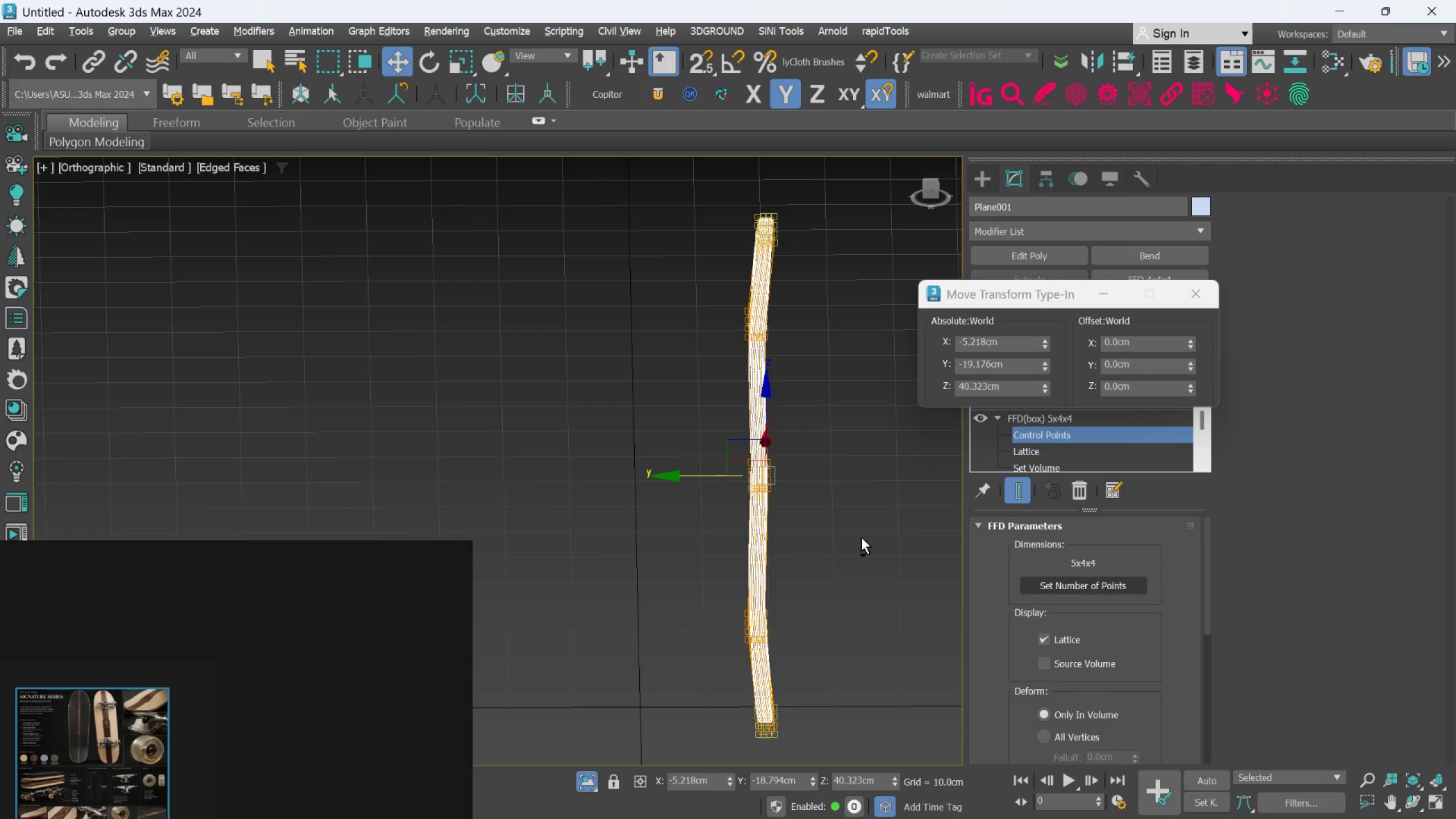 
key(Alt+AltLeft)
 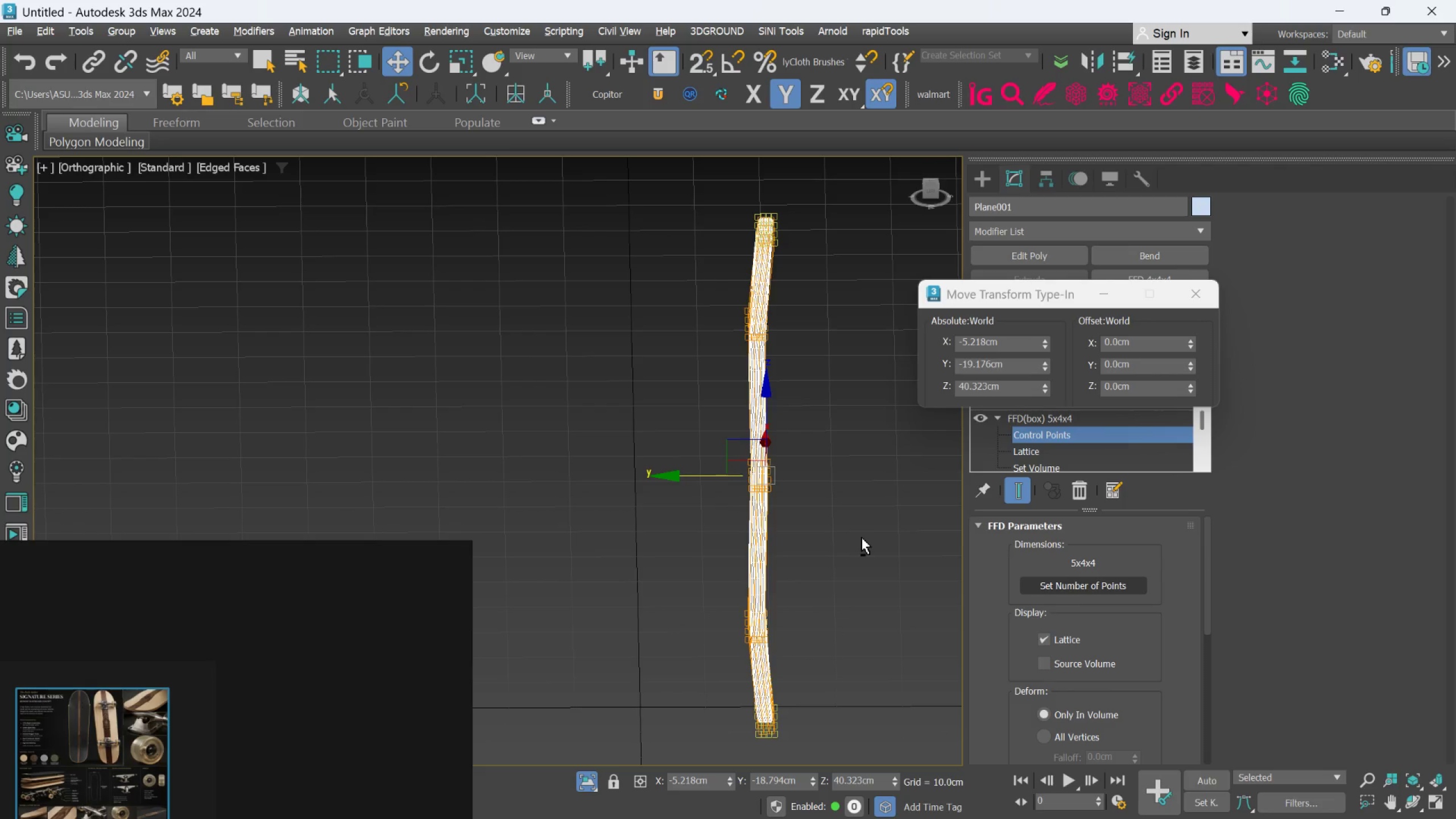 
key(Alt+AltLeft)
 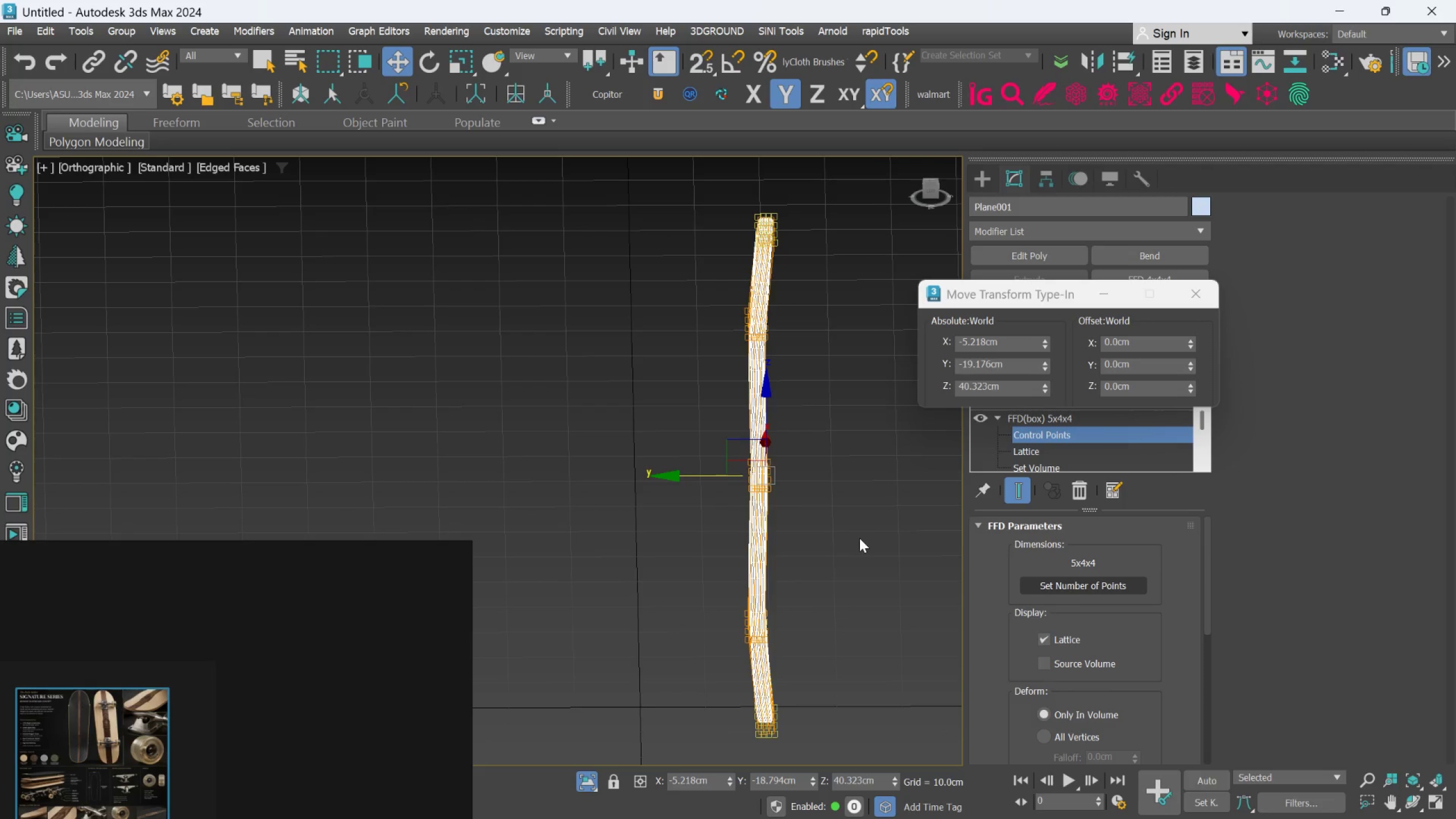 
hold_key(key=AltLeft, duration=1.3)
 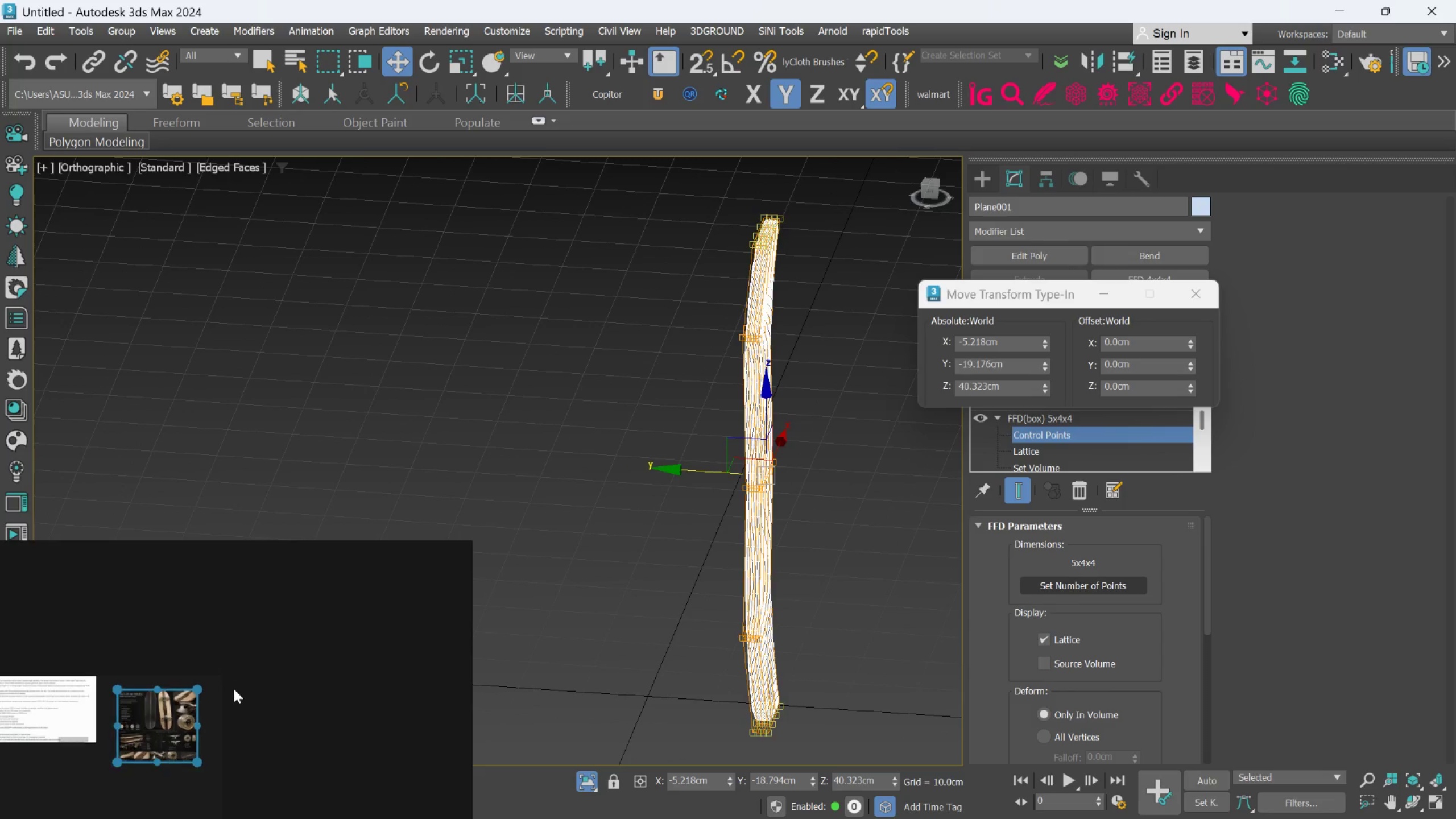 
hold_key(key=AltLeft, duration=11.61)
scroll: coordinate [174, 700], scroll_direction: up, amount: 4.0
 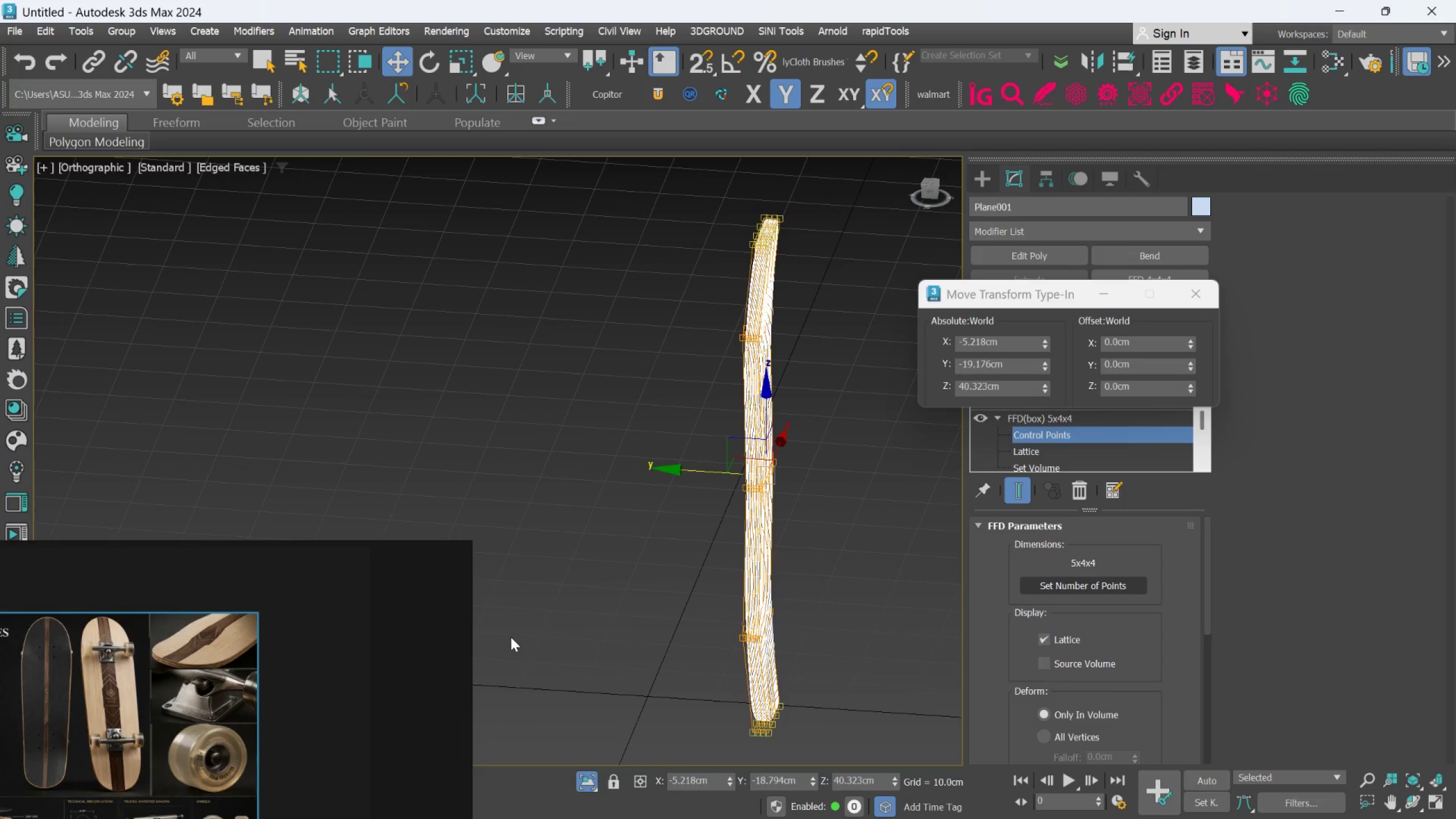 
key(L)
 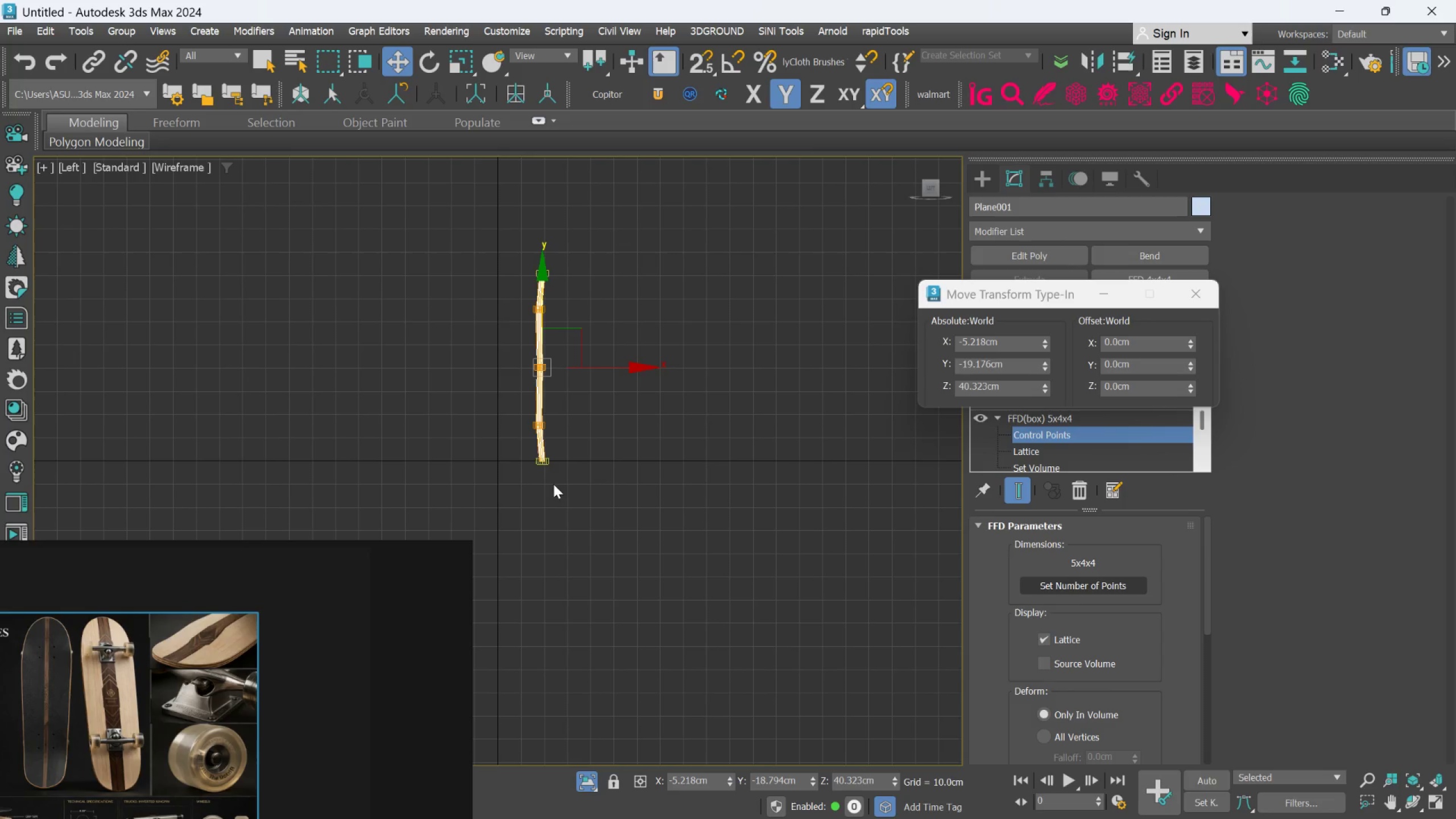 
scroll: coordinate [556, 482], scroll_direction: up, amount: 1.0
 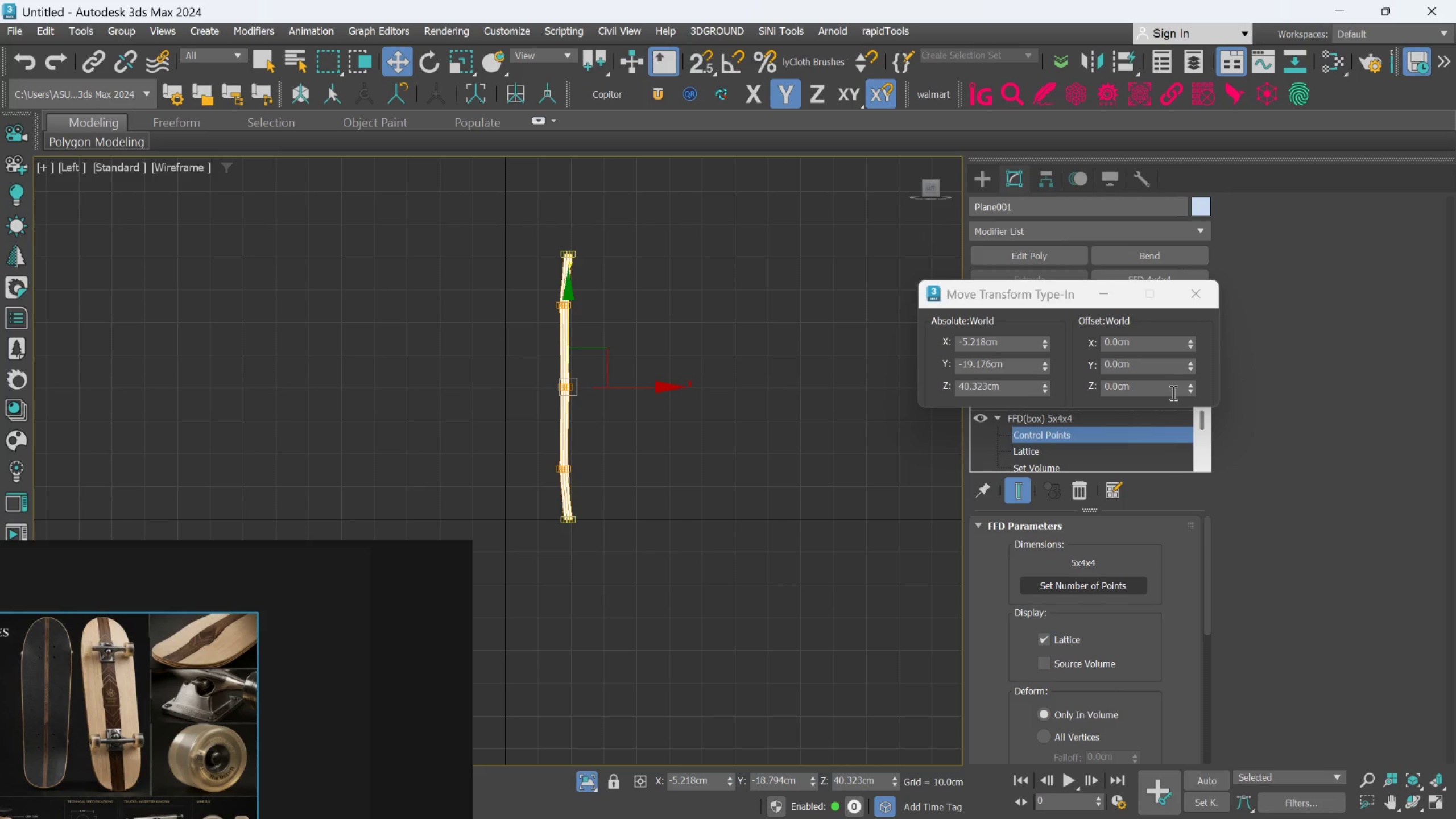 
hold_key(key=AltLeft, duration=1.5)
 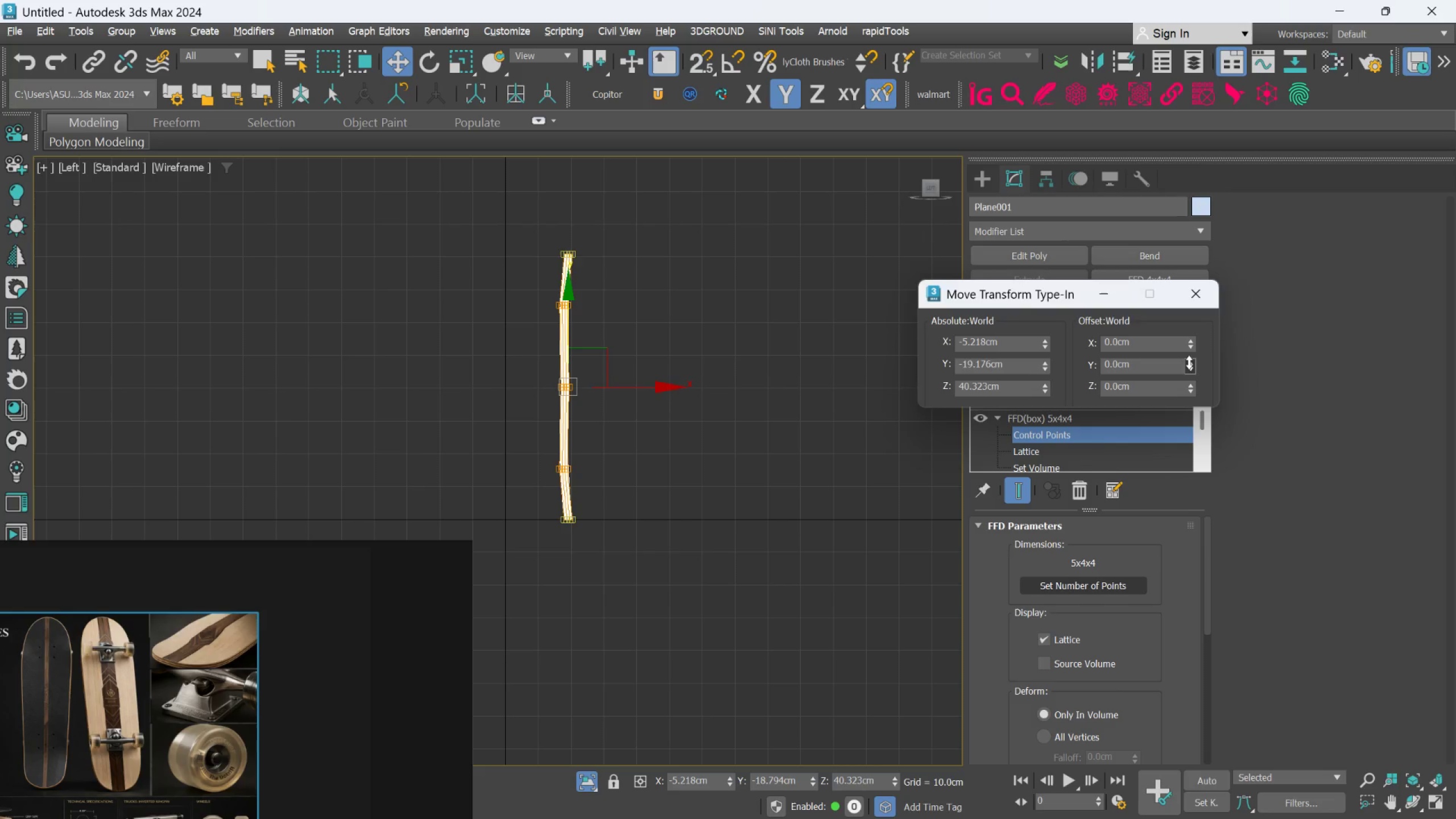 
hold_key(key=AltLeft, duration=0.98)
left_click([1189, 362])
 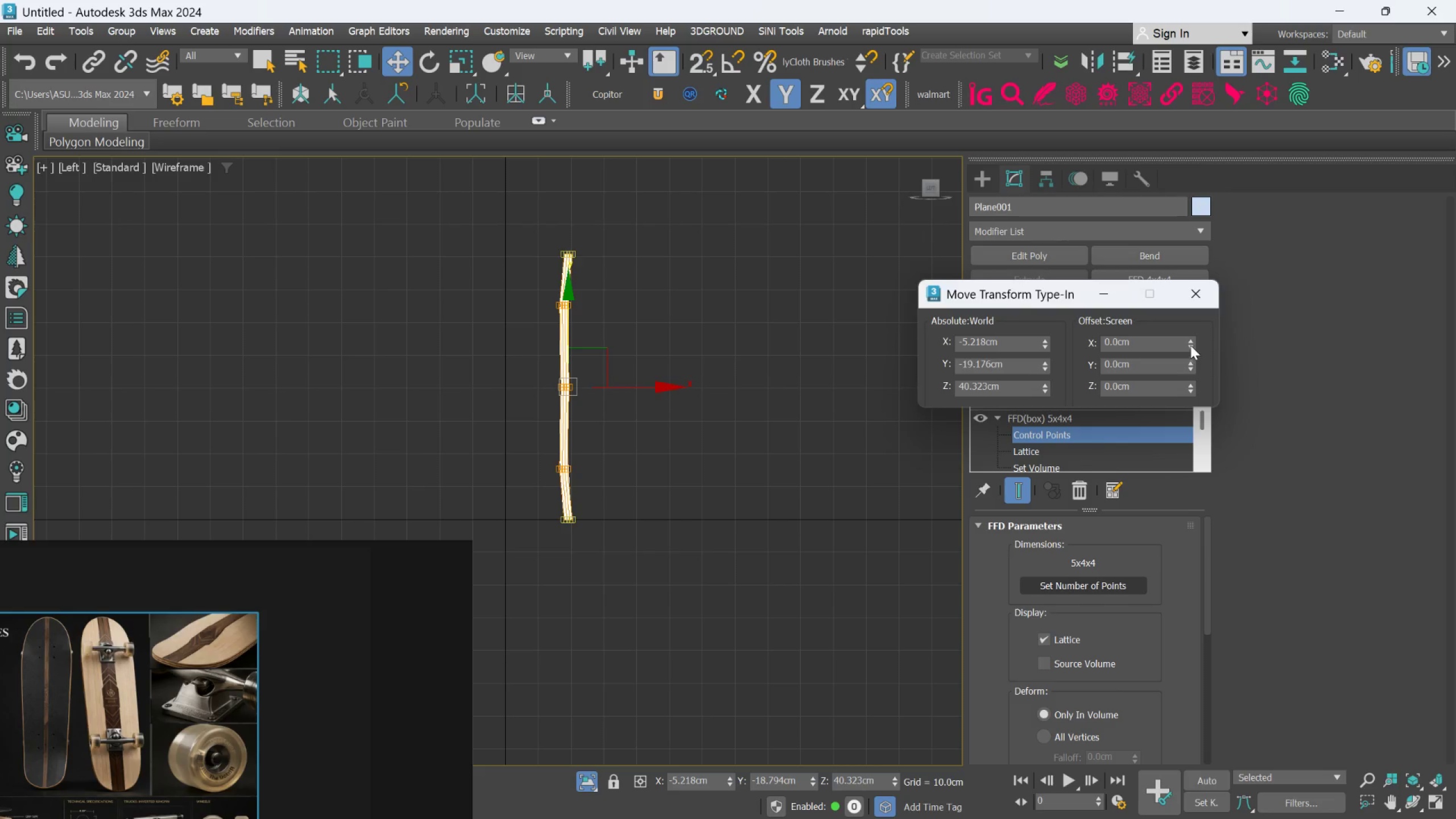 
hold_key(key=AltLeft, duration=1.5)
left_click_drag(start_coordinate=[1192, 337], to_coordinate=[1188, 310])
 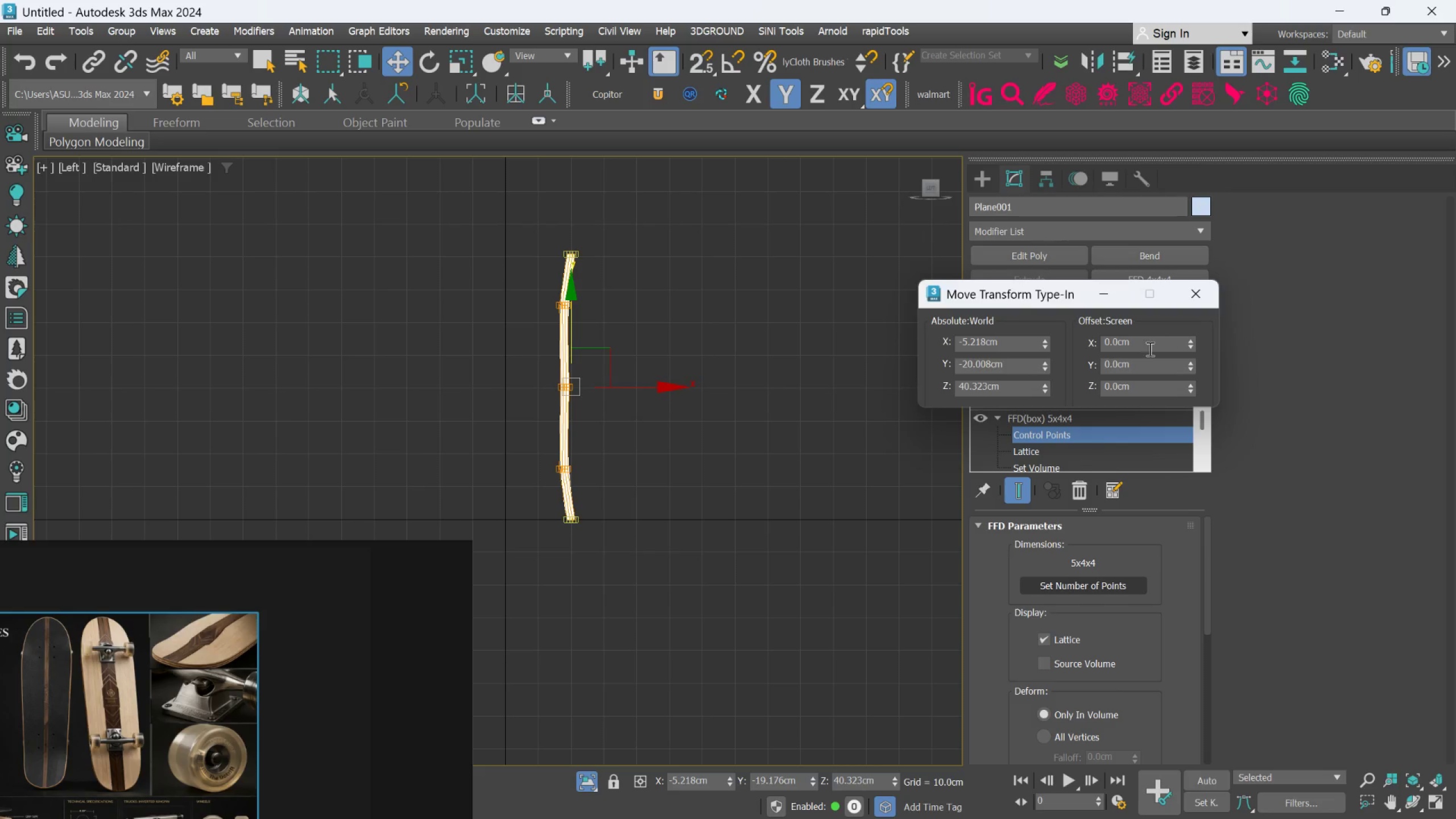 
hold_key(key=AltLeft, duration=0.84)
 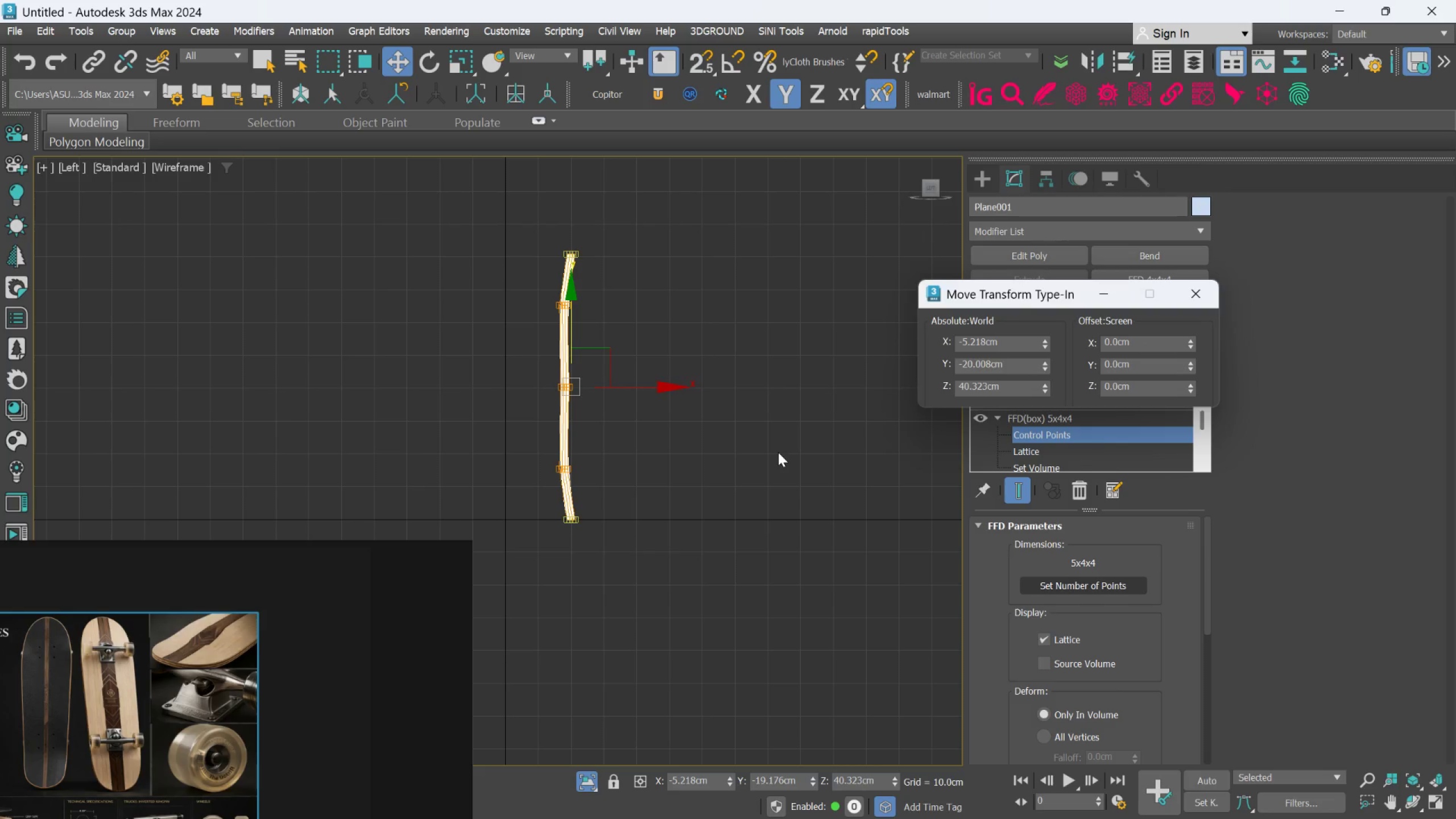 
wait(6.14)
 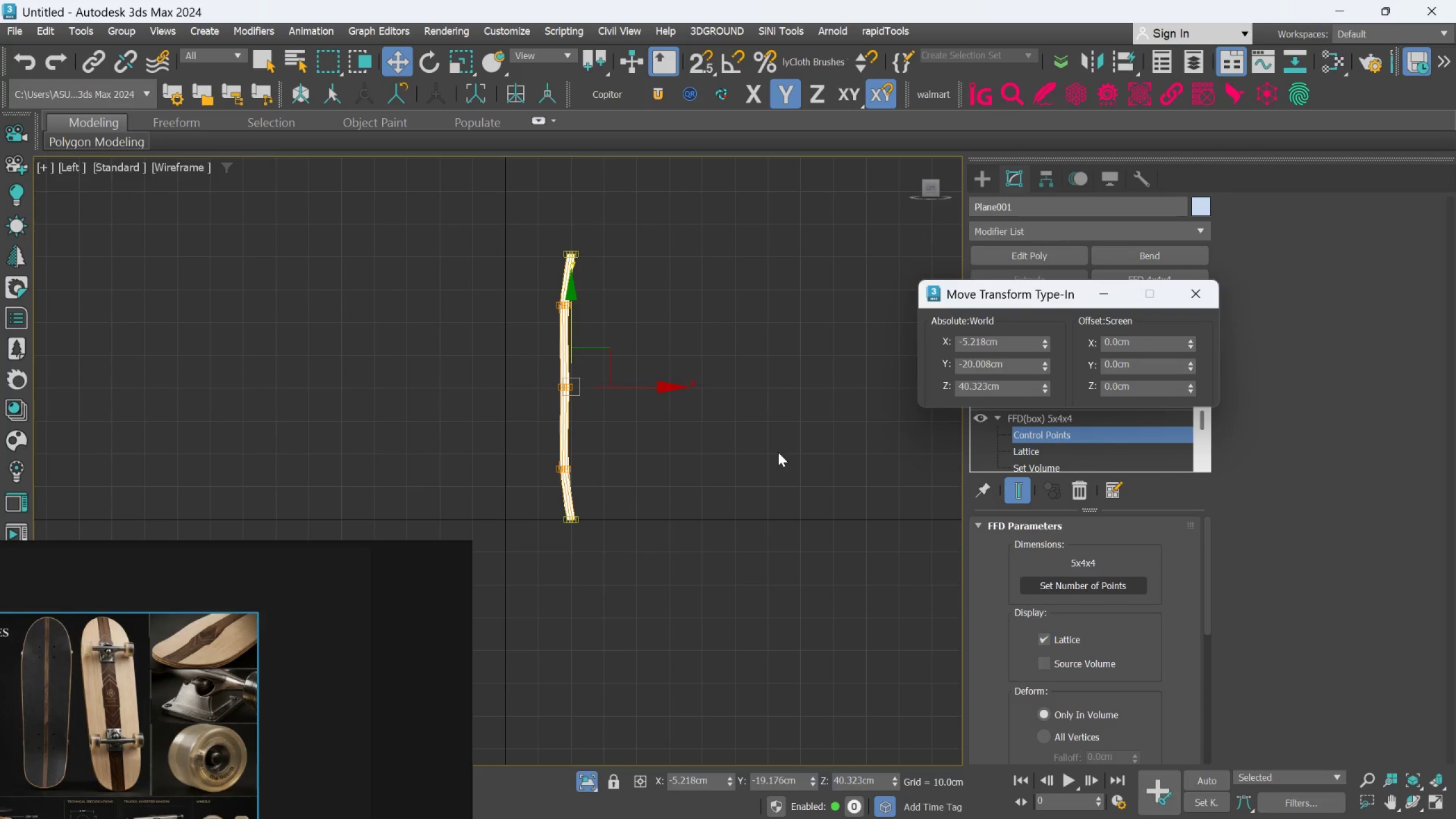 
hold_key(key=AltLeft, duration=0.83)
 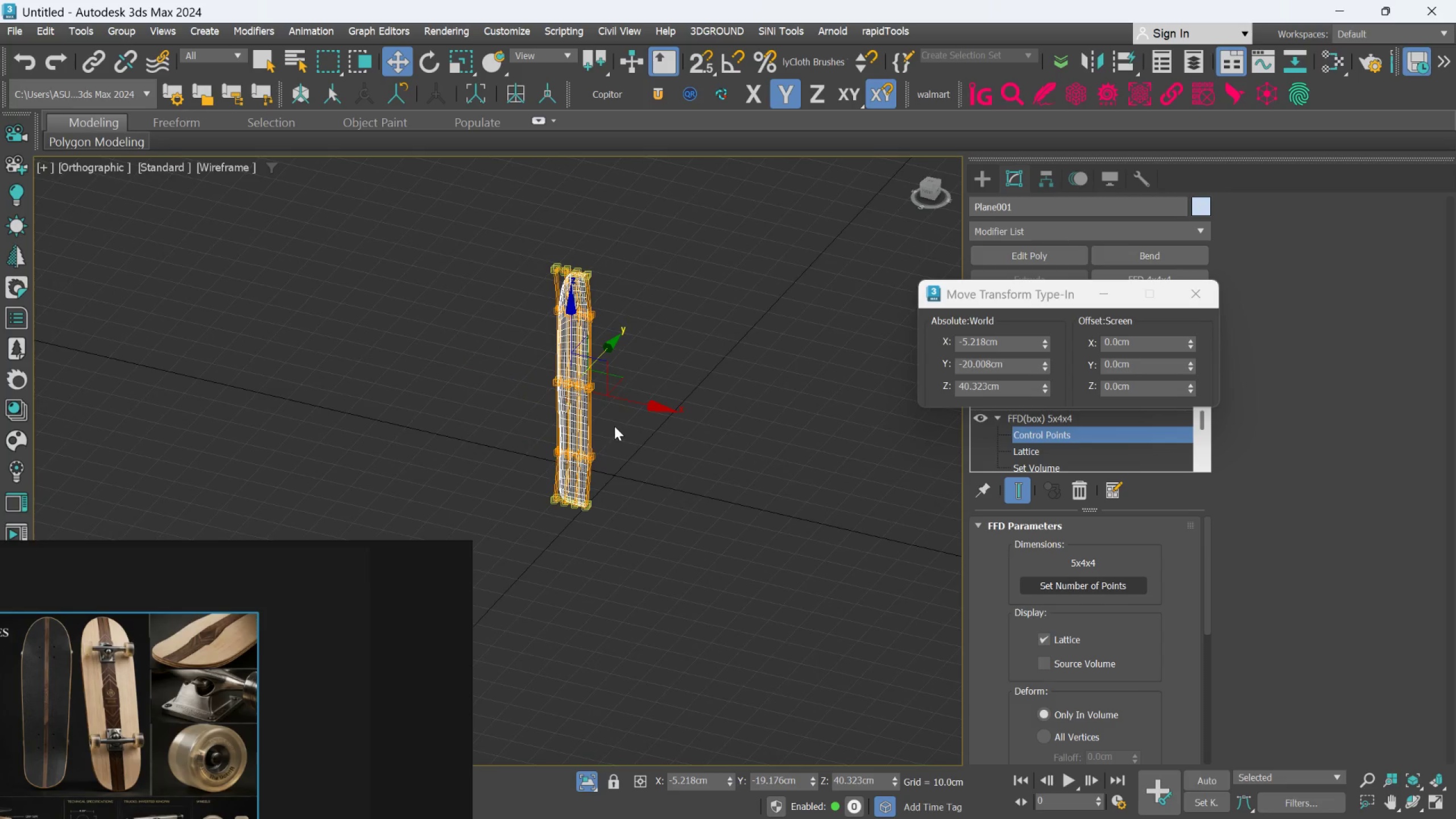 
scroll: coordinate [614, 426], scroll_direction: up, amount: 2.0
 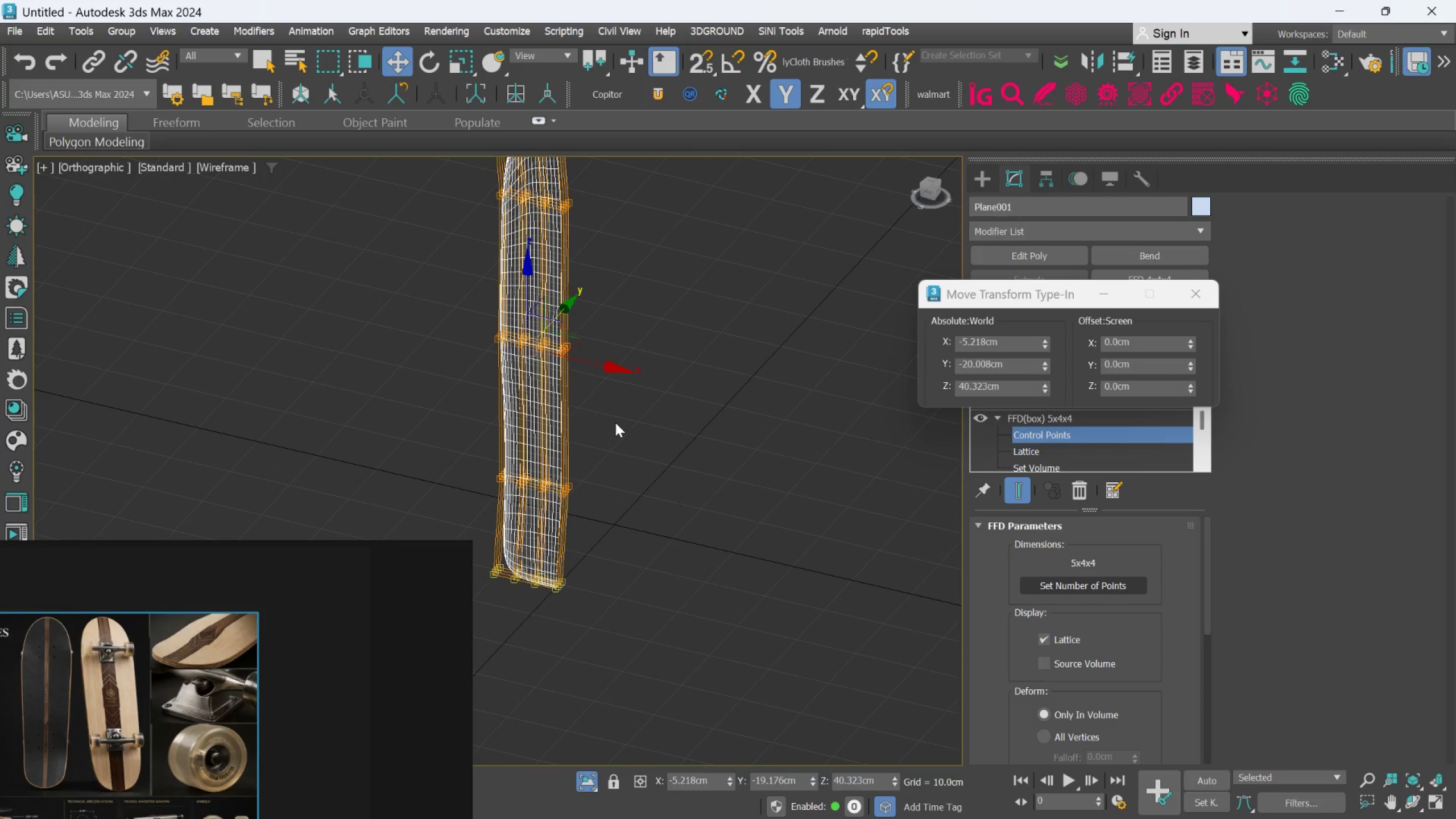 
key(Alt+X)
 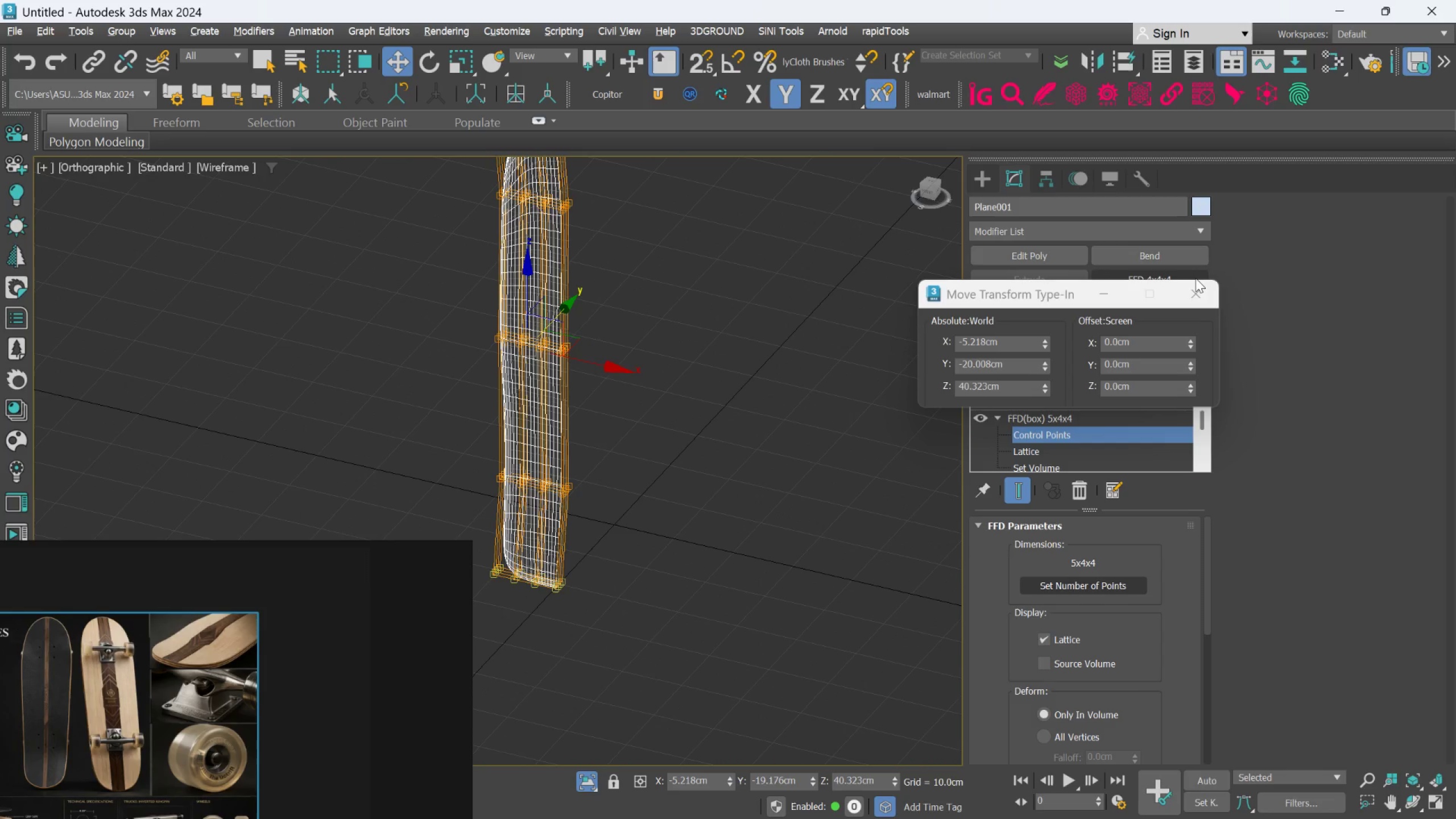 
left_click([1196, 289])
 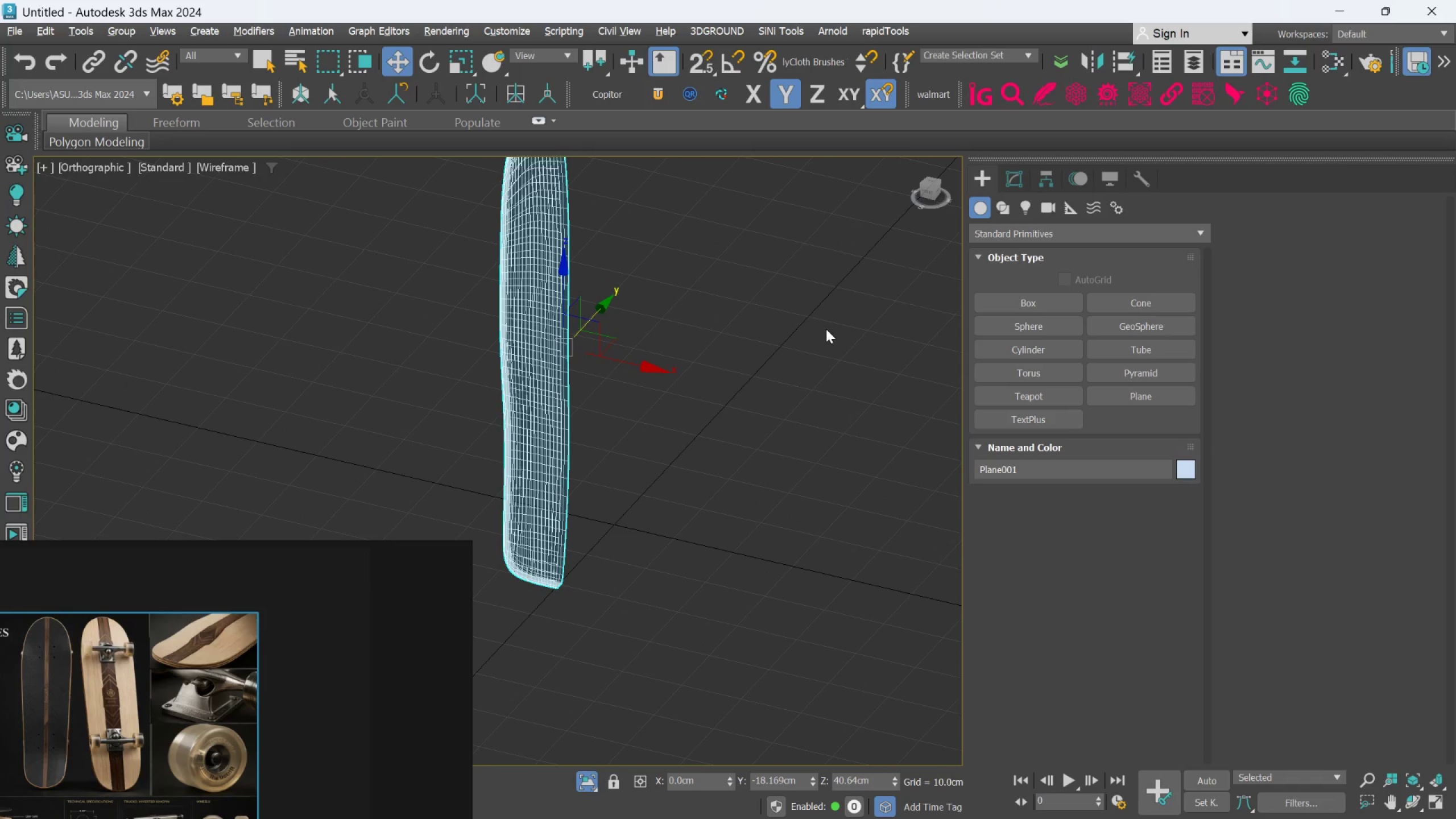 
key(Alt+X)
 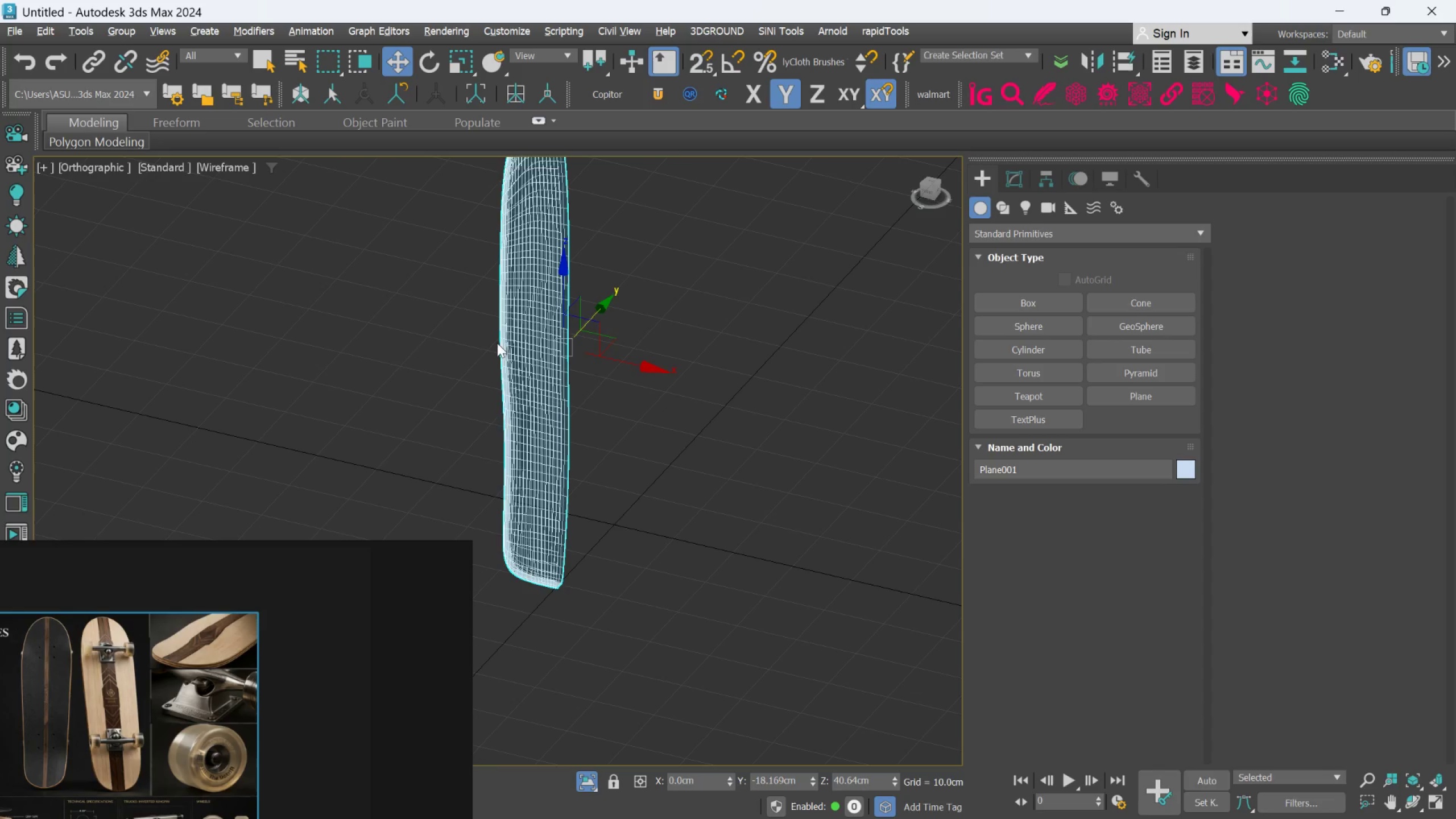 
left_click([529, 332])
 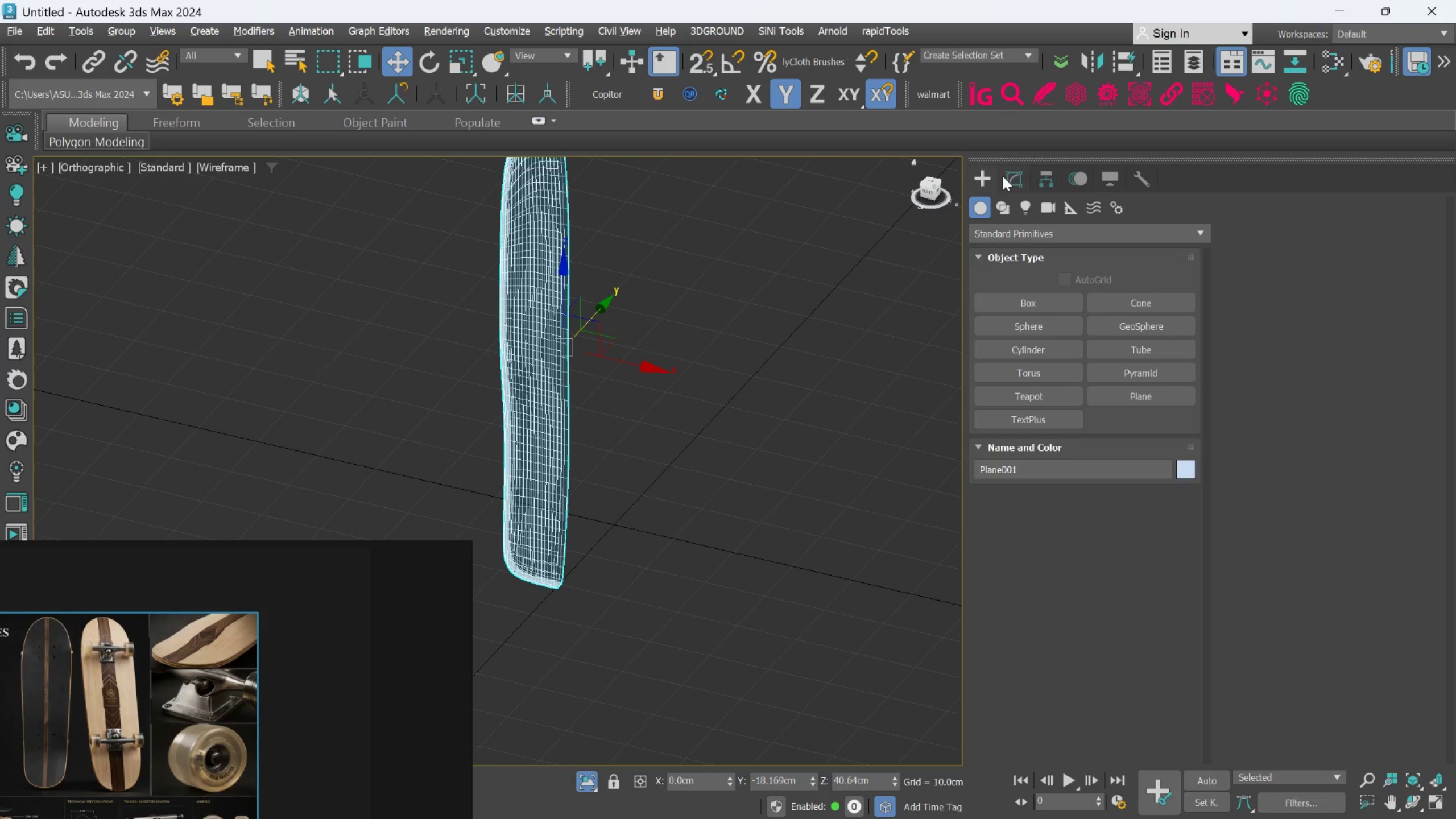 
left_click([1018, 169])
 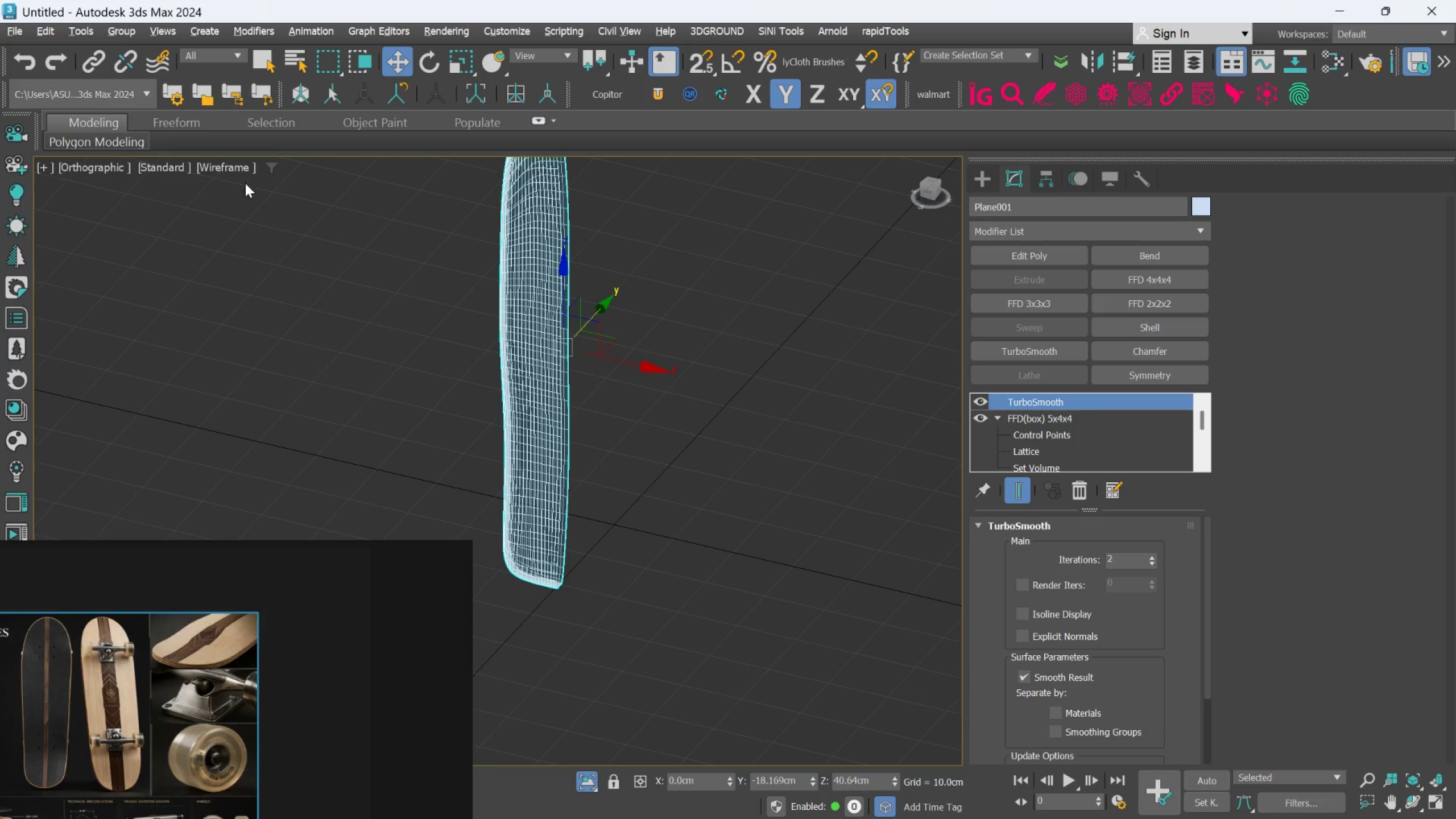 
left_click([230, 171])
 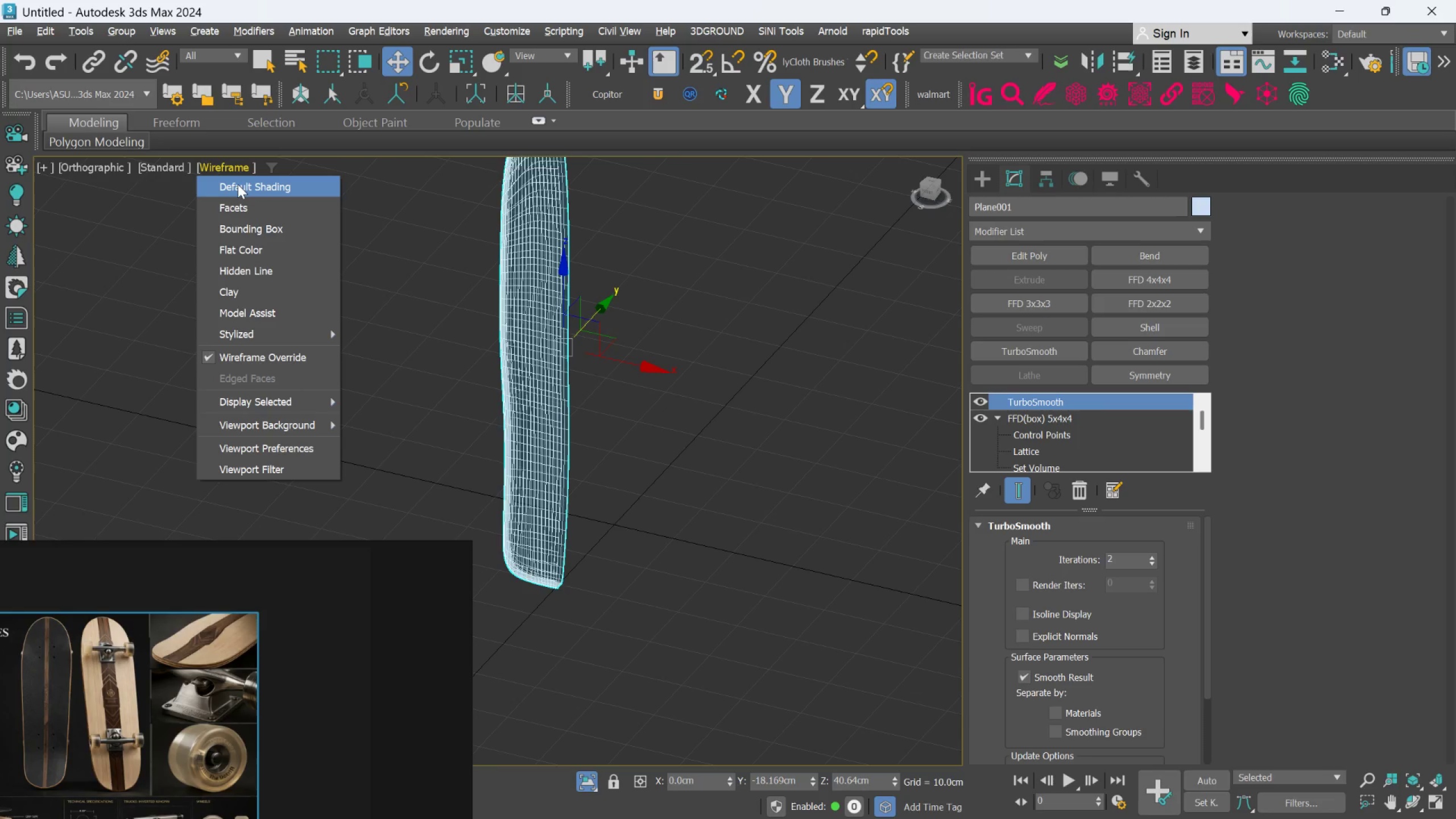 
left_click([238, 185])
 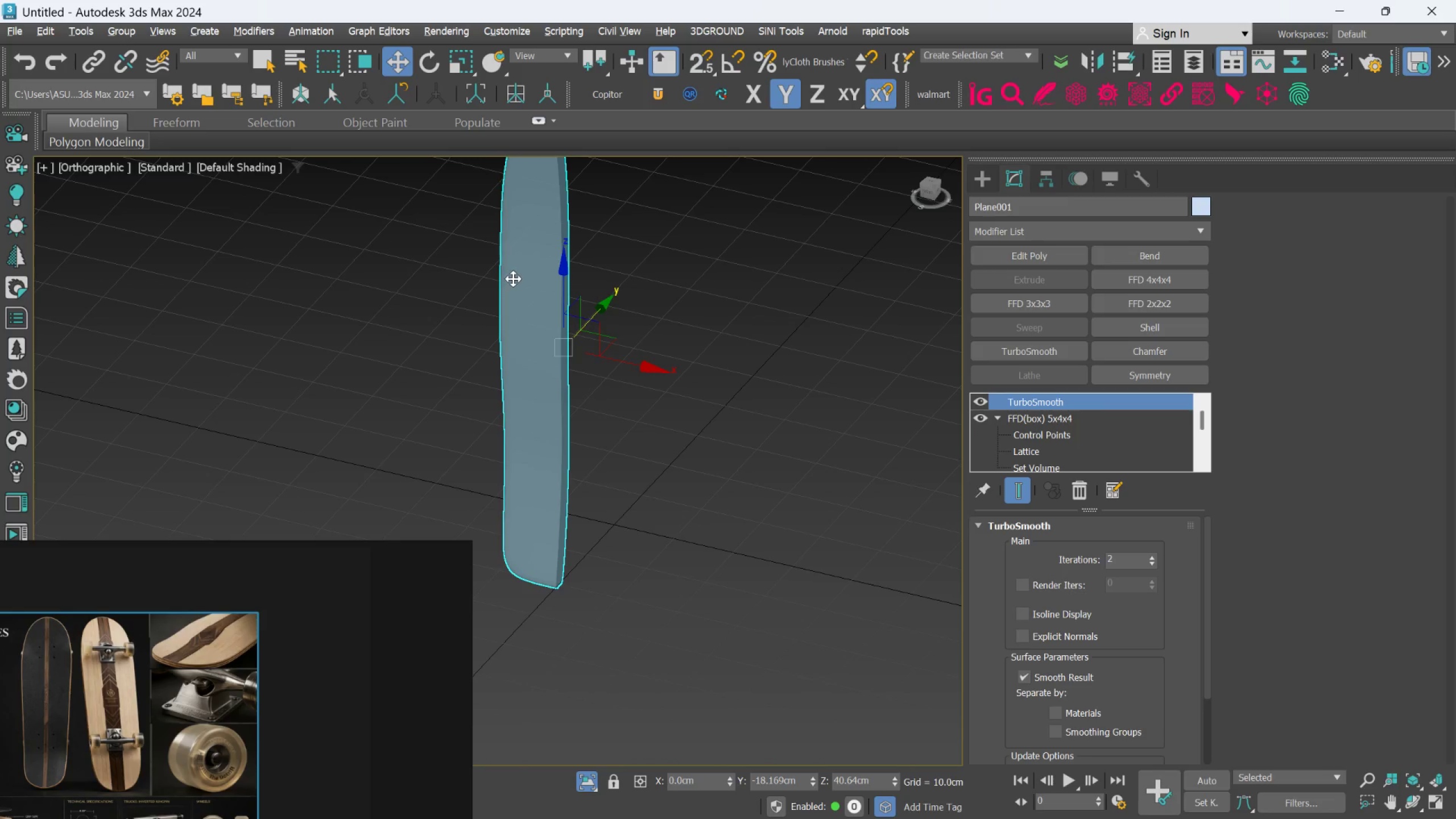 
key(Alt+X)
 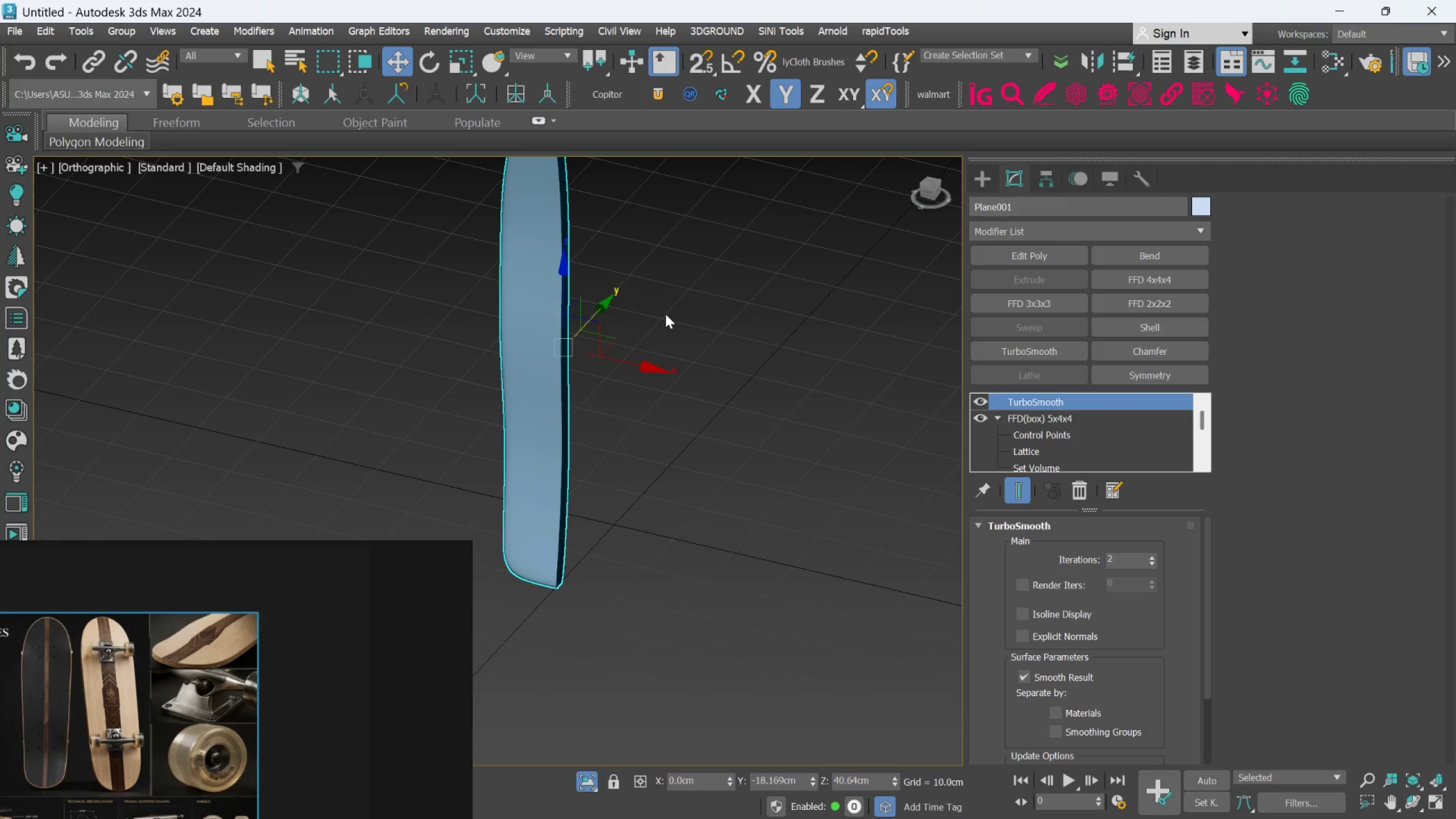 
hold_key(key=AltLeft, duration=1.17)
 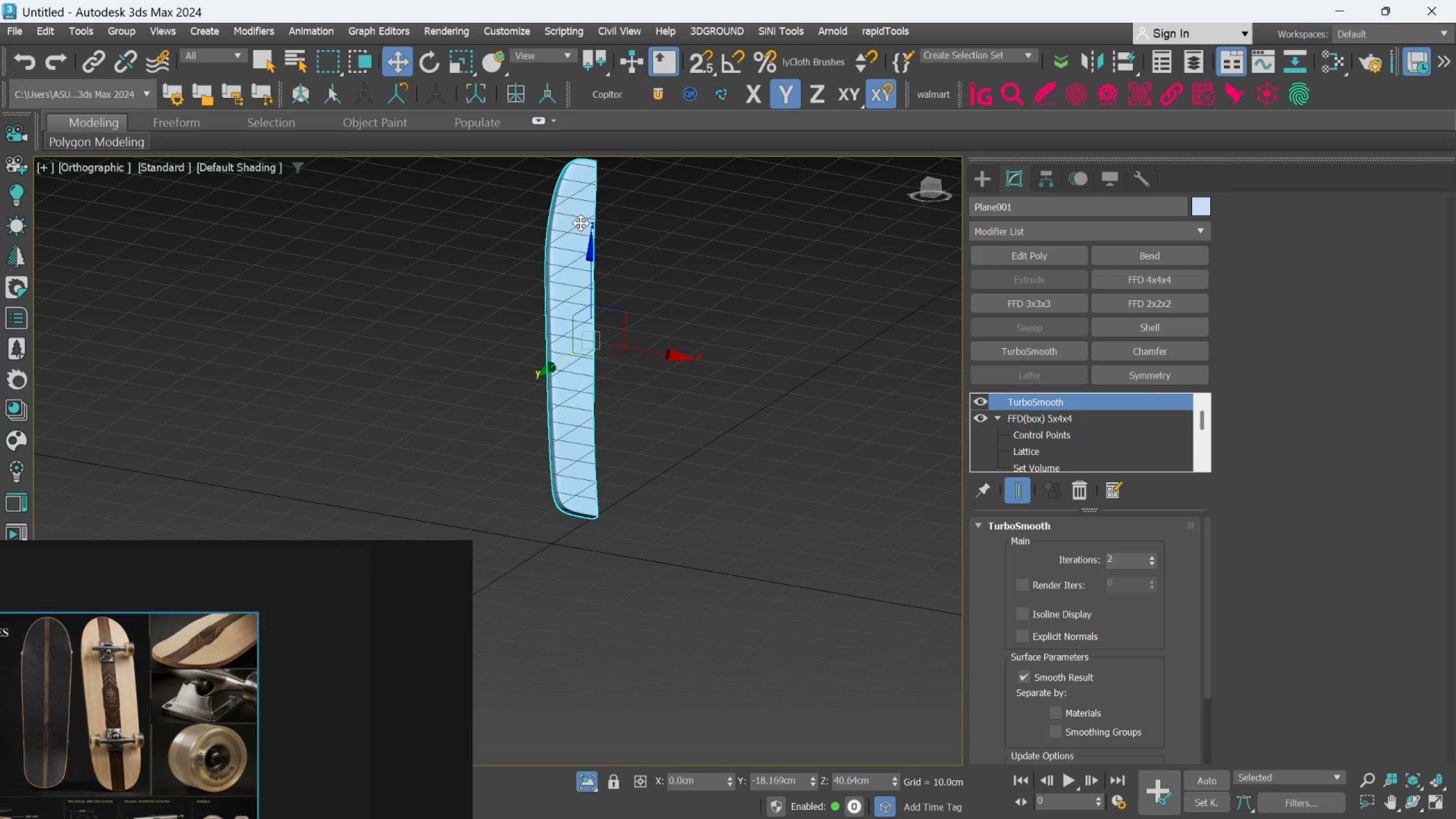 
scroll: coordinate [667, 323], scroll_direction: down, amount: 1.0
 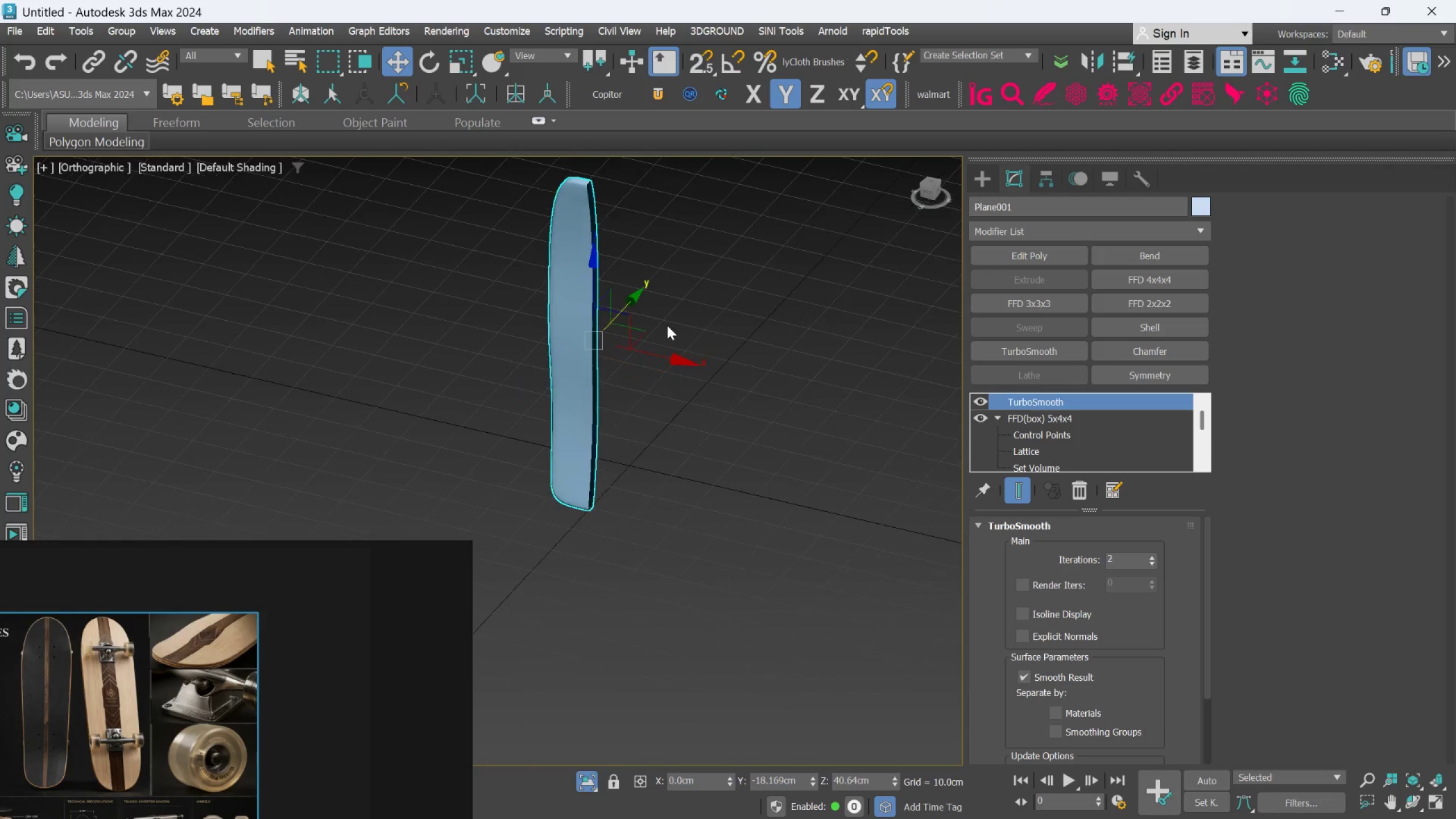 
hold_key(key=AltLeft, duration=0.56)
 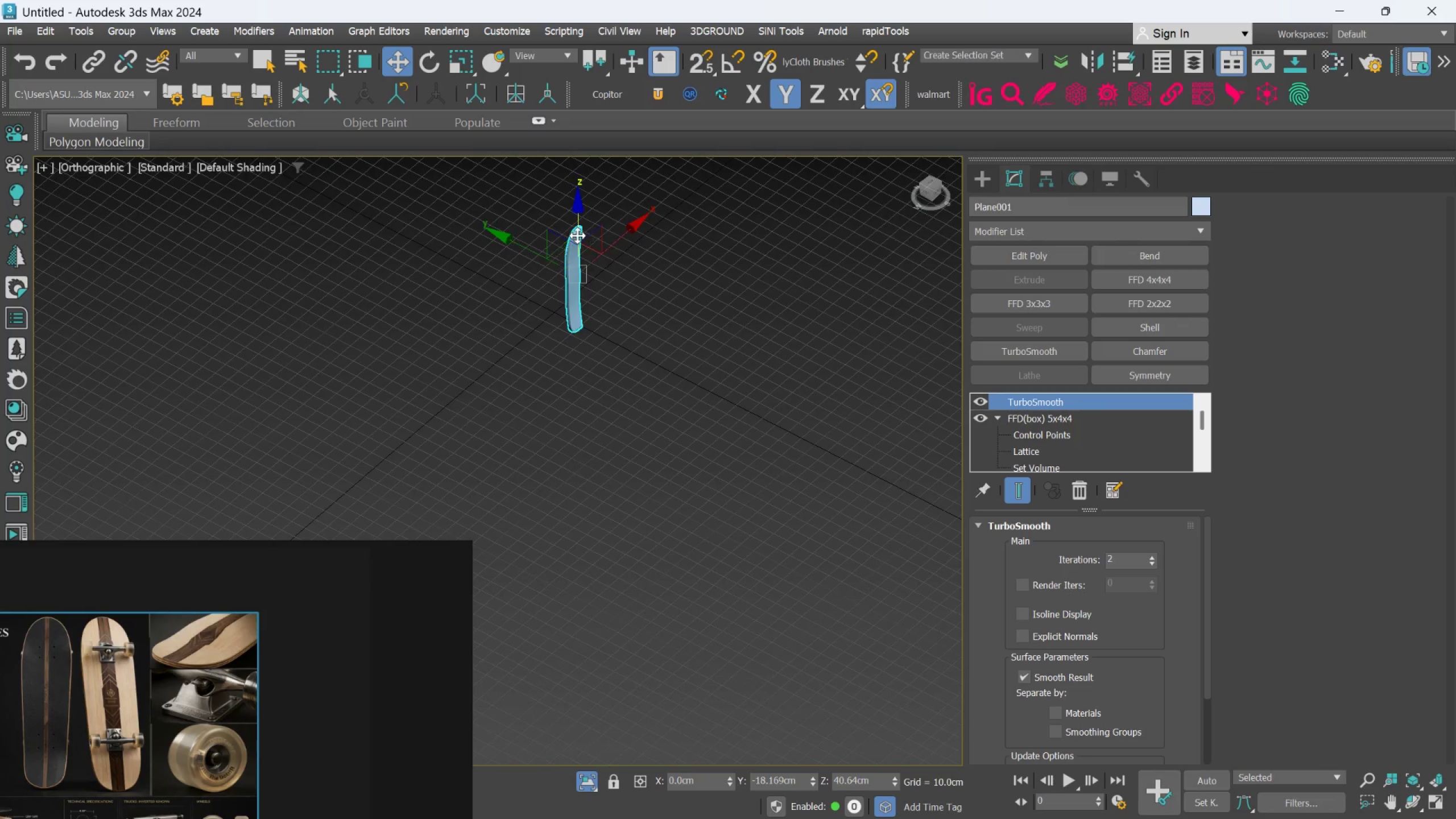 
scroll: coordinate [571, 262], scroll_direction: down, amount: 3.0
 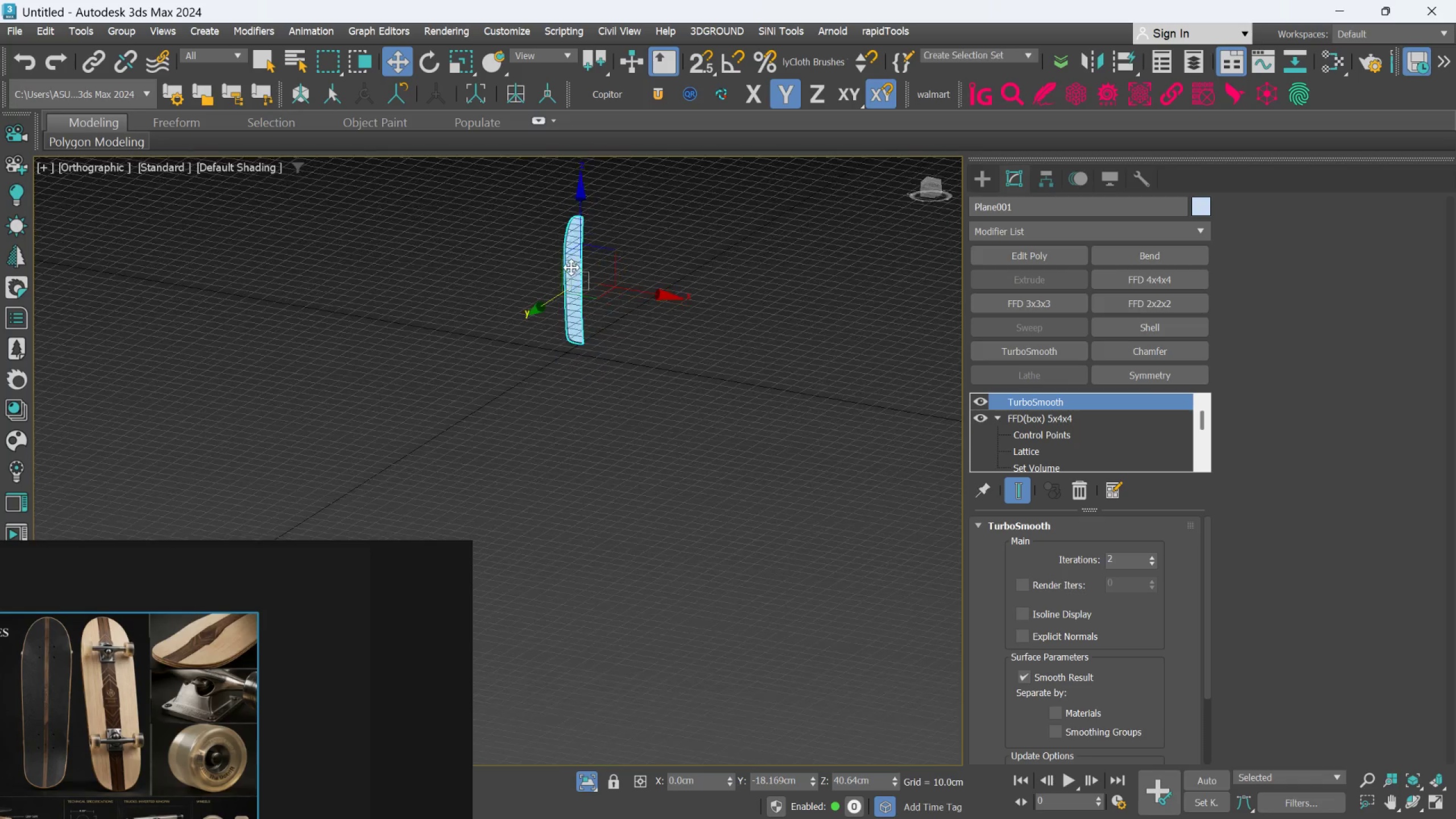 
hold_key(key=AltLeft, duration=0.98)
 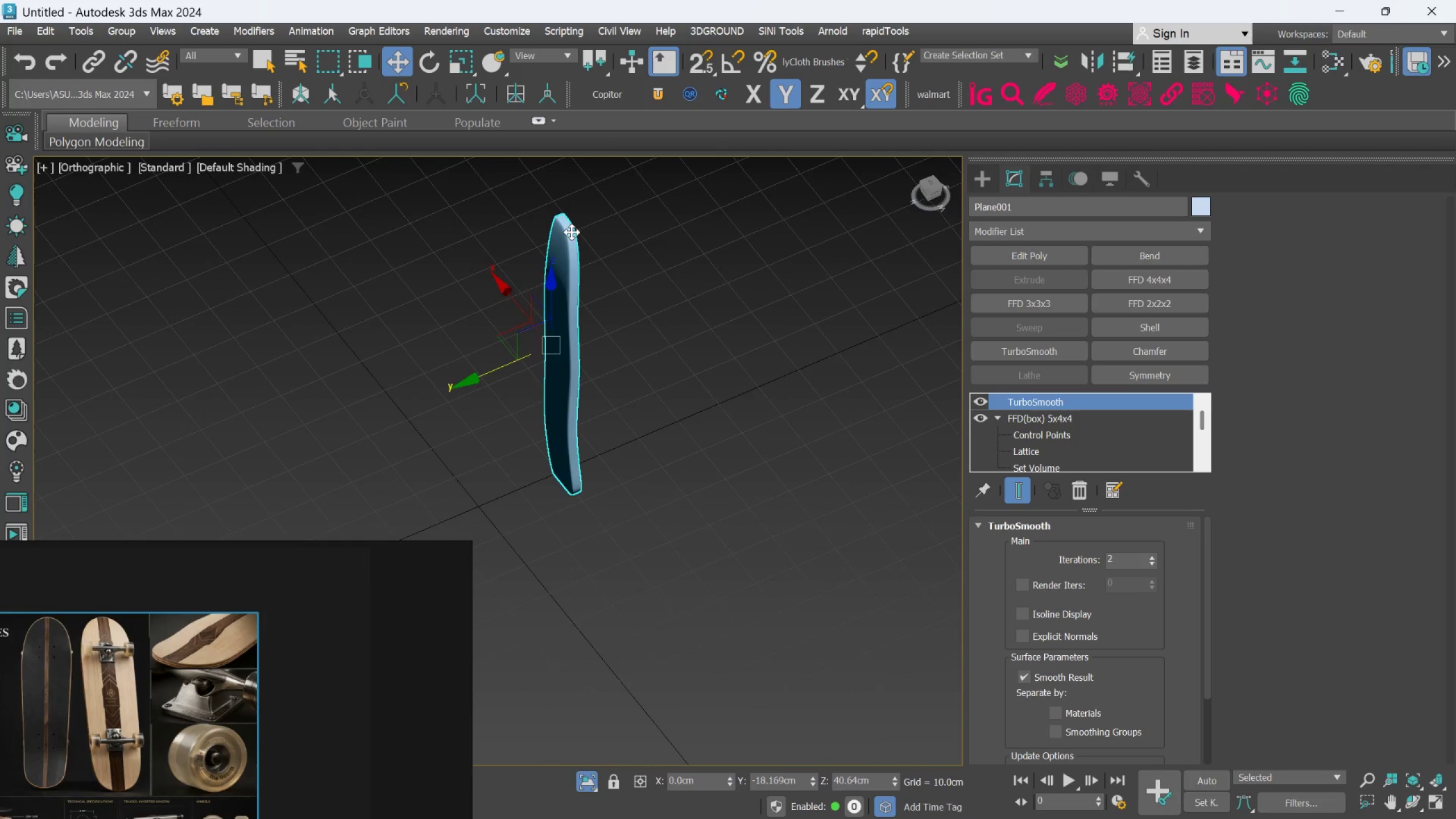 
scroll: coordinate [572, 232], scroll_direction: up, amount: 5.0
 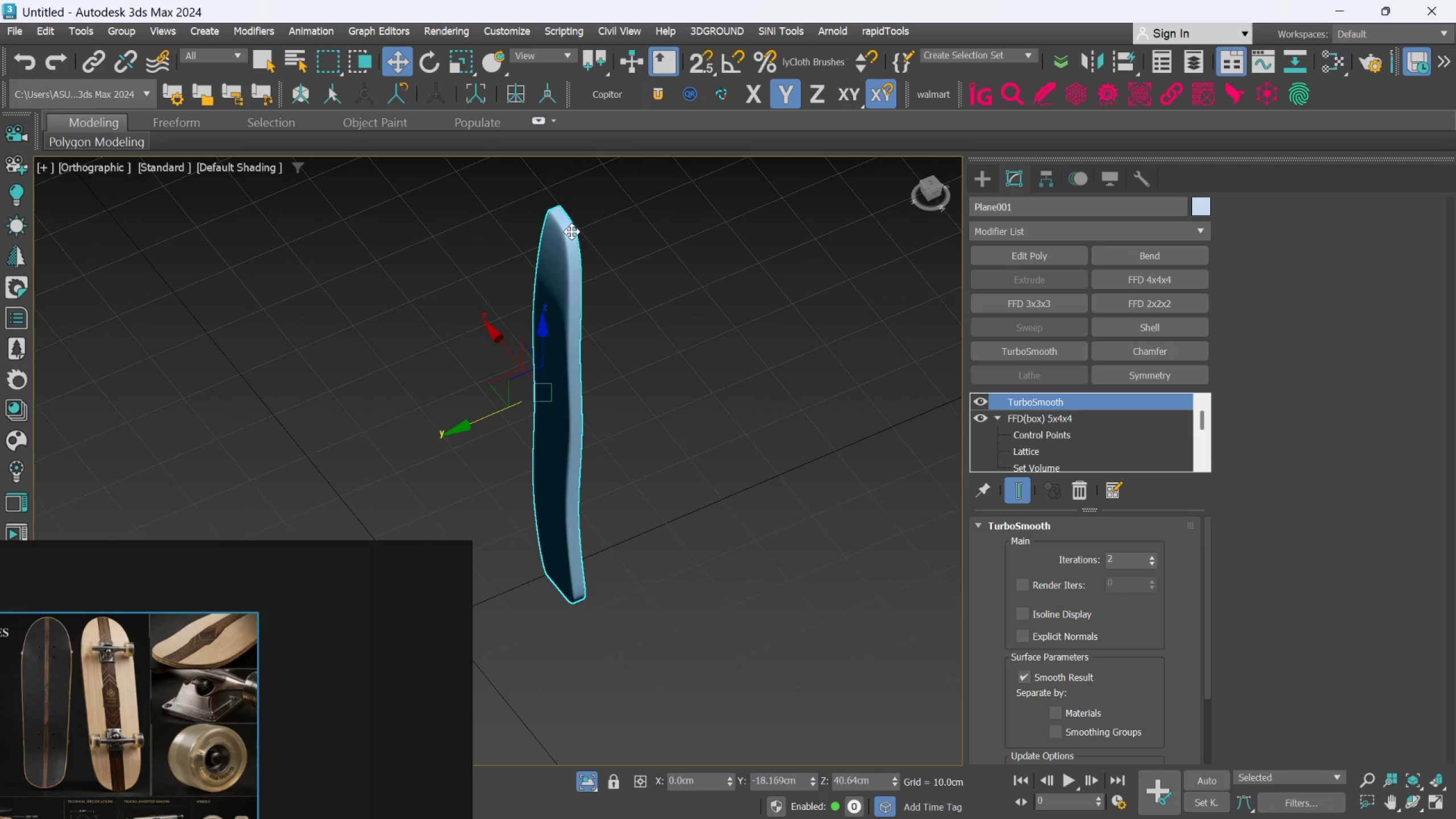 
hold_key(key=AltLeft, duration=1.41)
 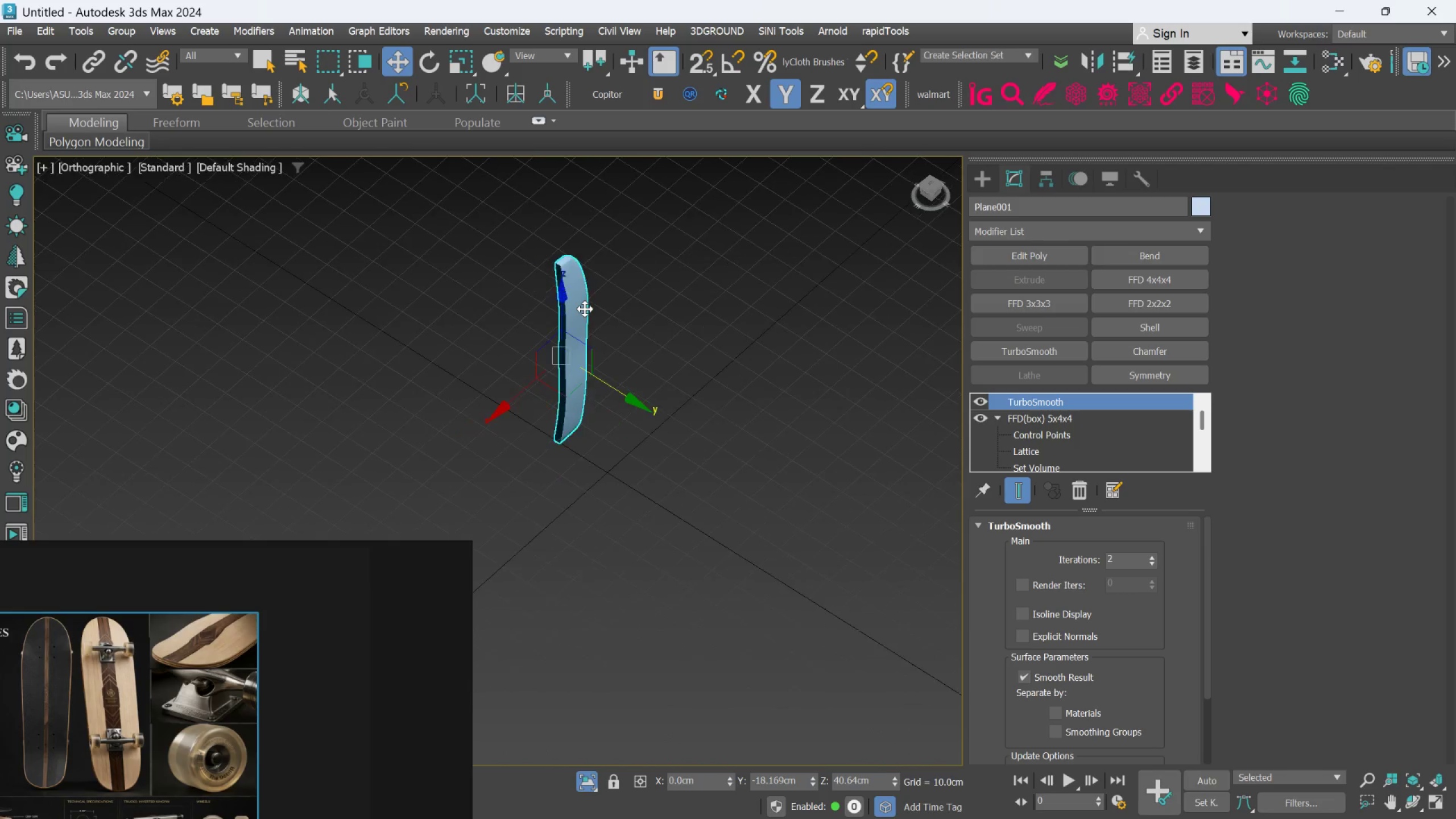 
scroll: coordinate [572, 231], scroll_direction: down, amount: 1.0
 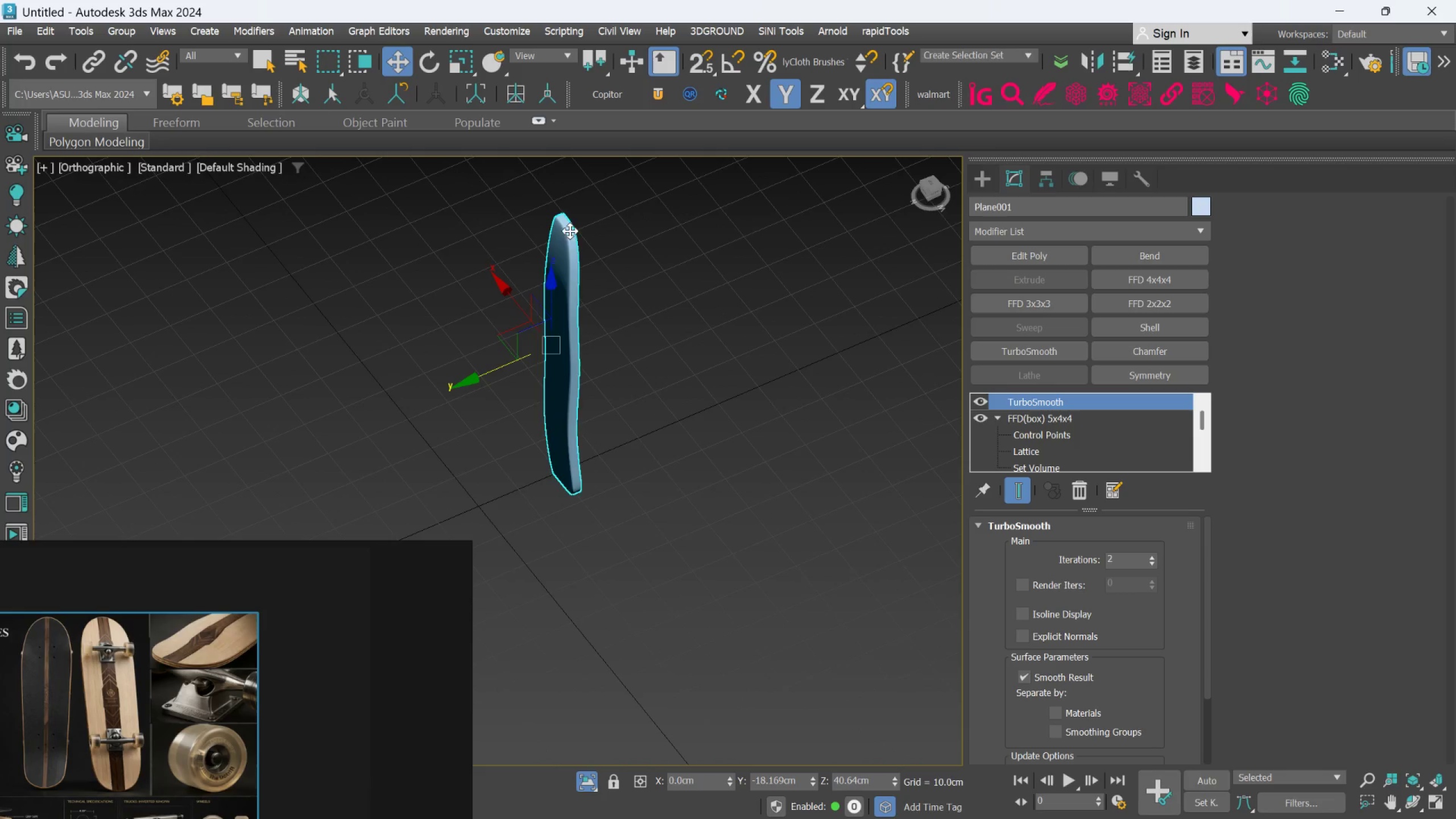 
hold_key(key=AltLeft, duration=1.5)
scroll: coordinate [585, 309], scroll_direction: down, amount: 1.0
 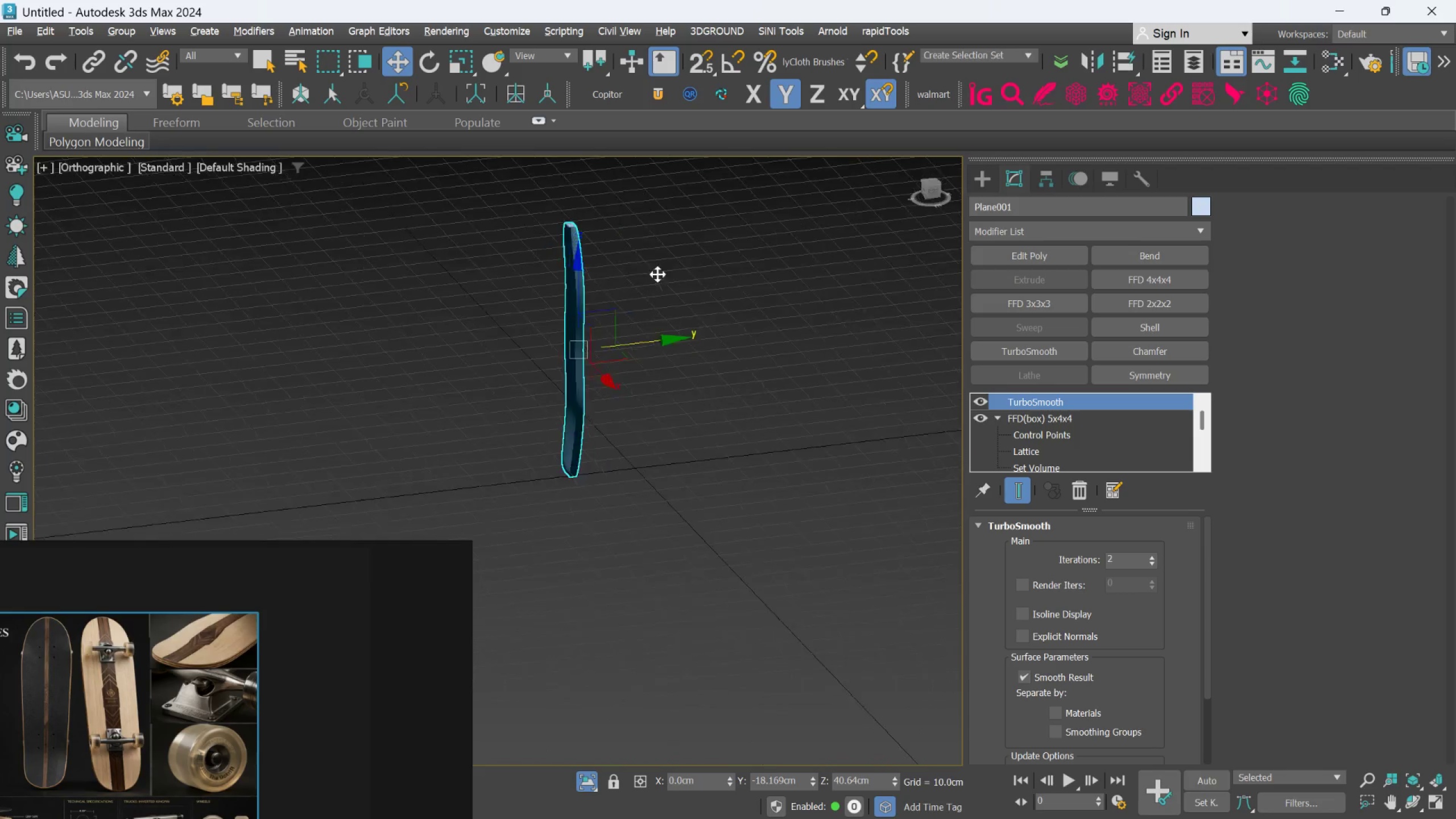 
hold_key(key=AltLeft, duration=1.5)
 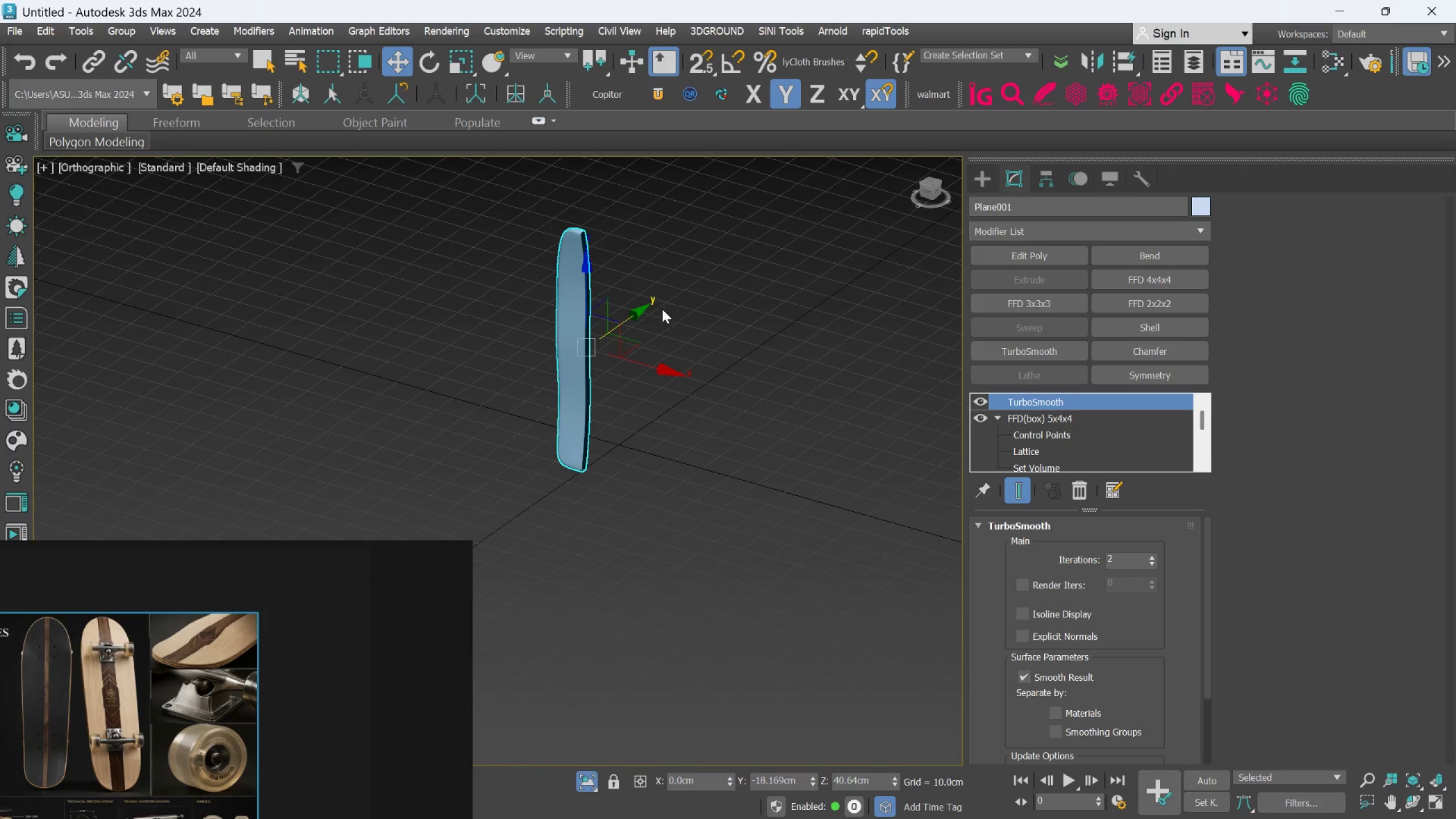 
key(F)
 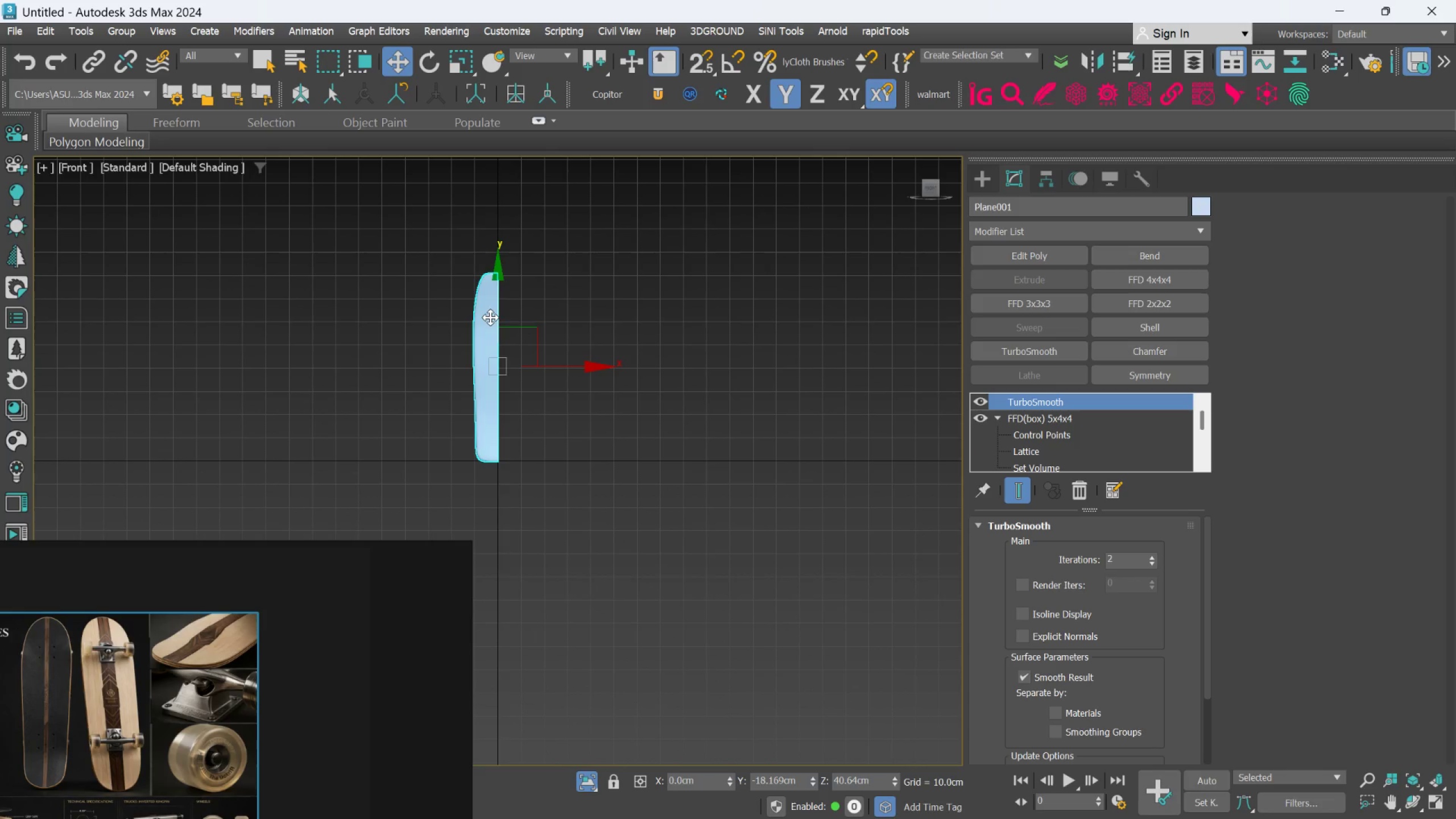 
scroll: coordinate [489, 317], scroll_direction: up, amount: 3.0
 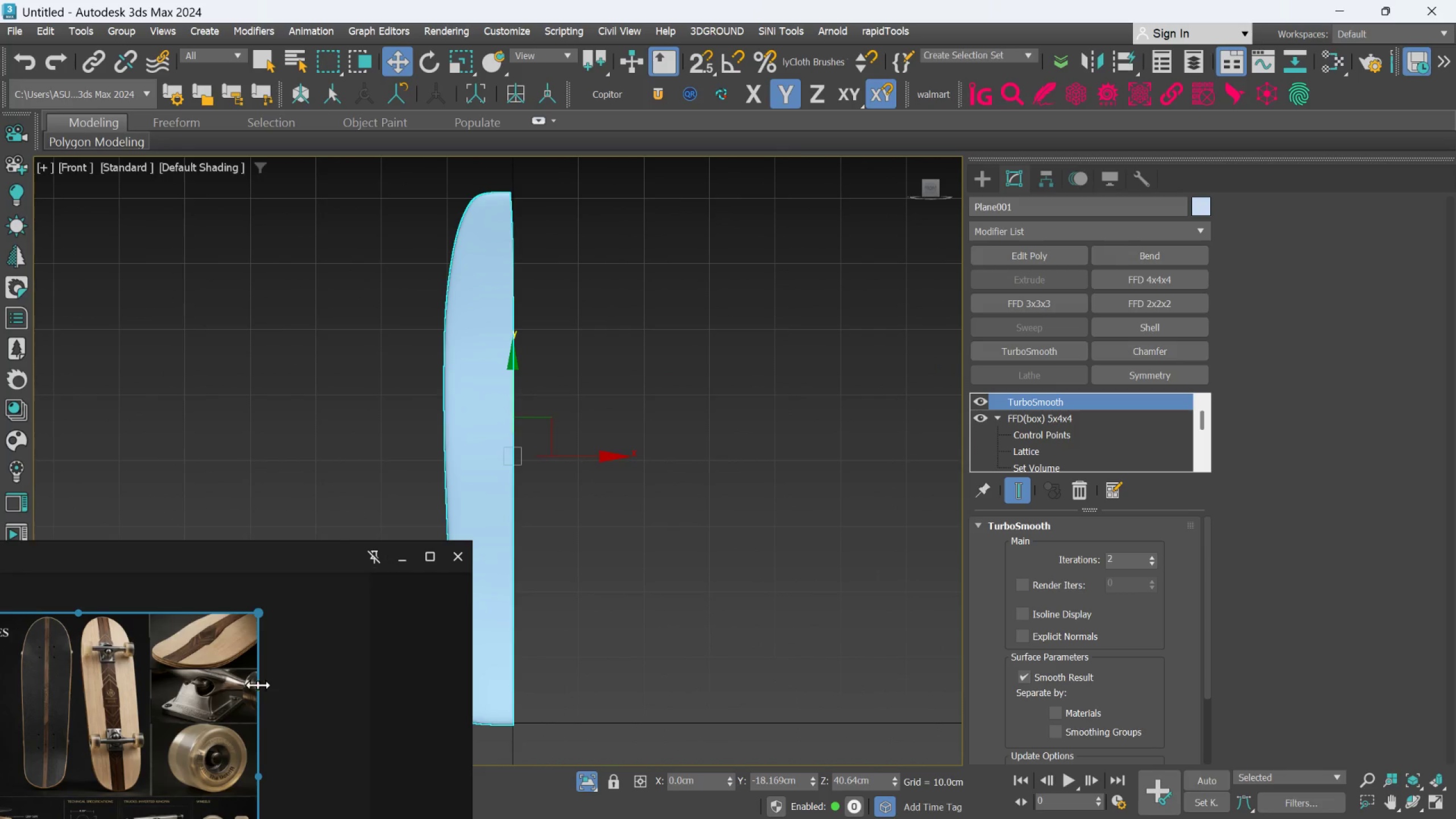 
scroll: coordinate [215, 685], scroll_direction: down, amount: 1.0
 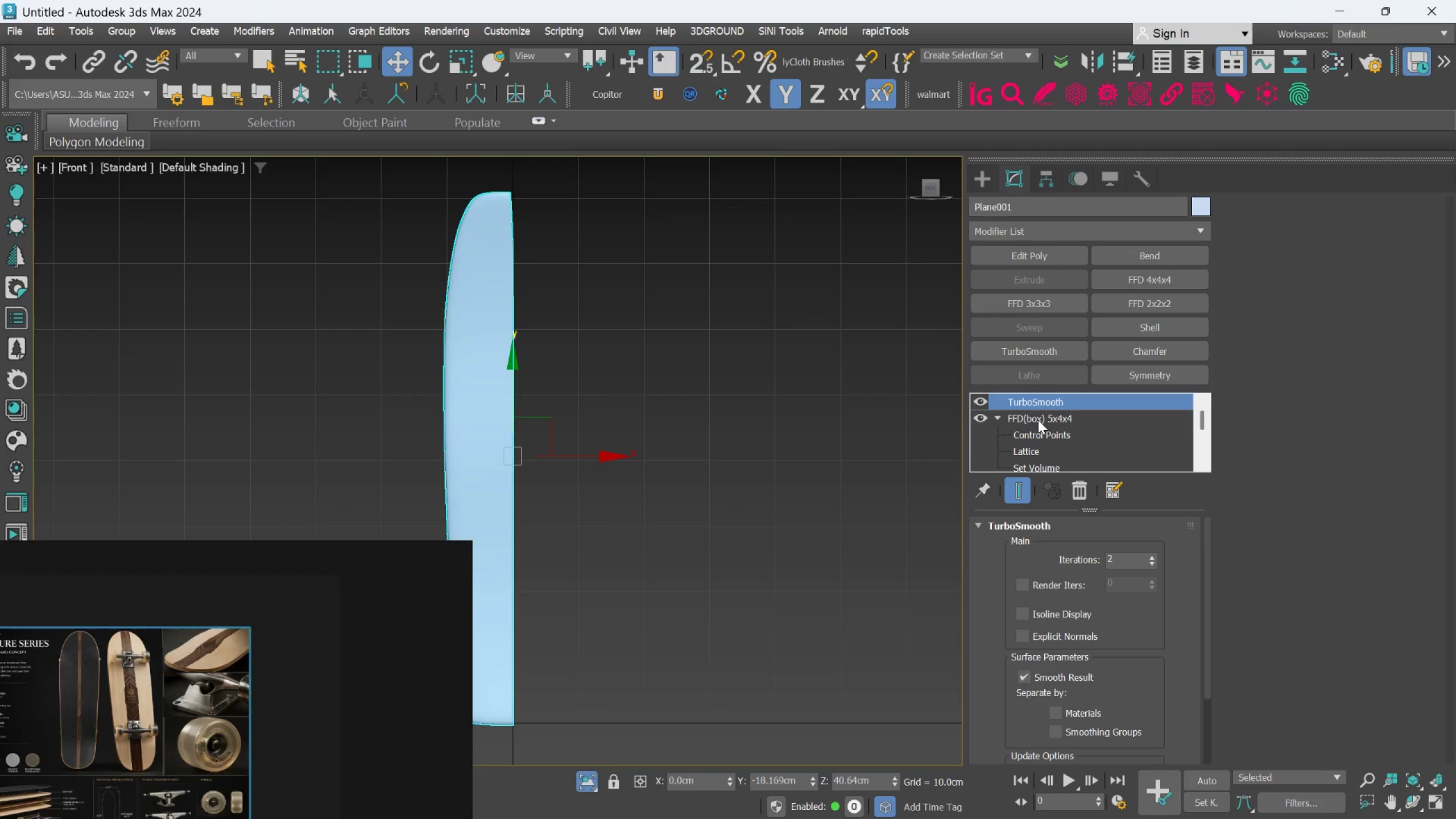 
left_click([1039, 417])
 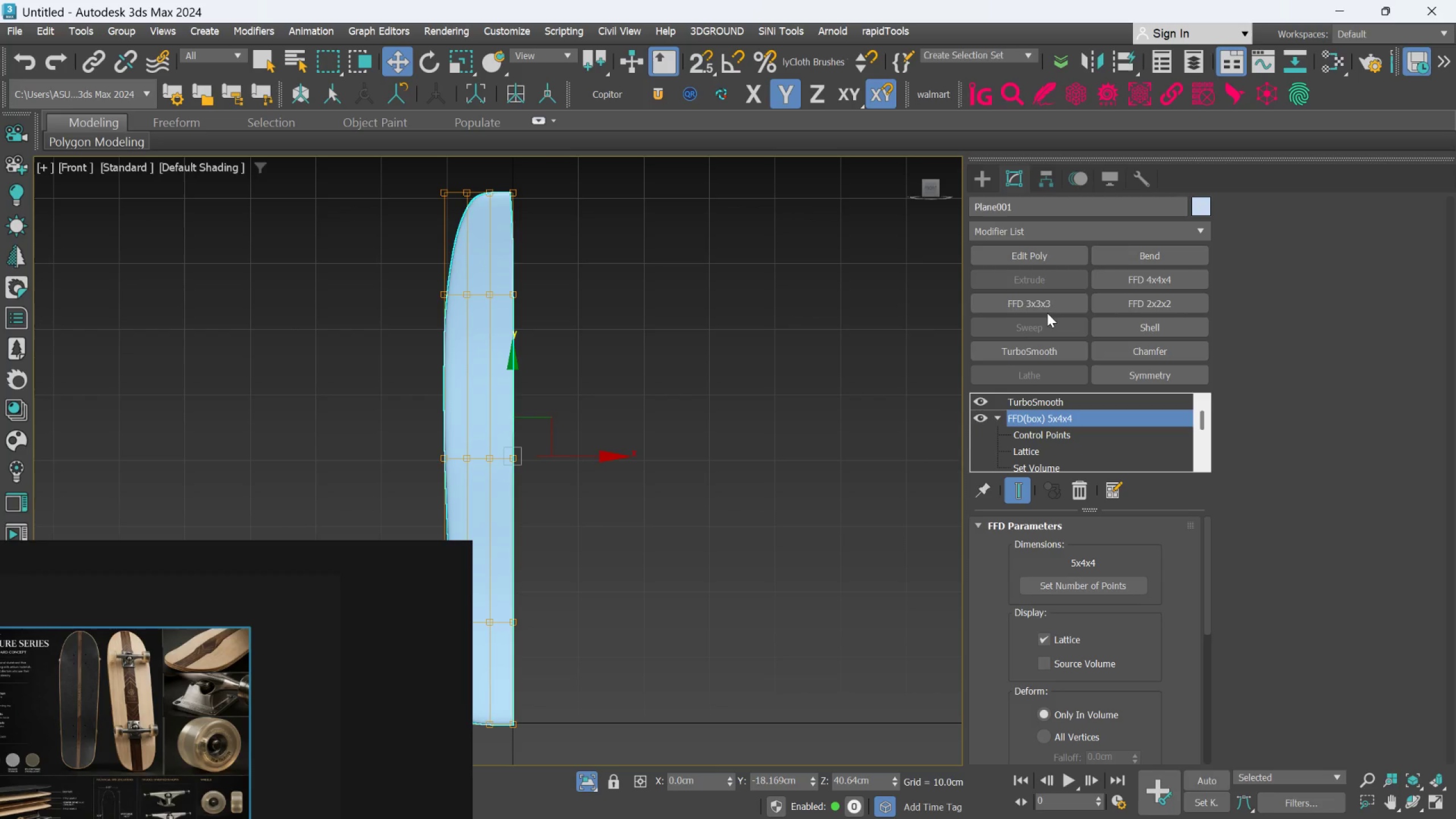 
left_click([1035, 257])
 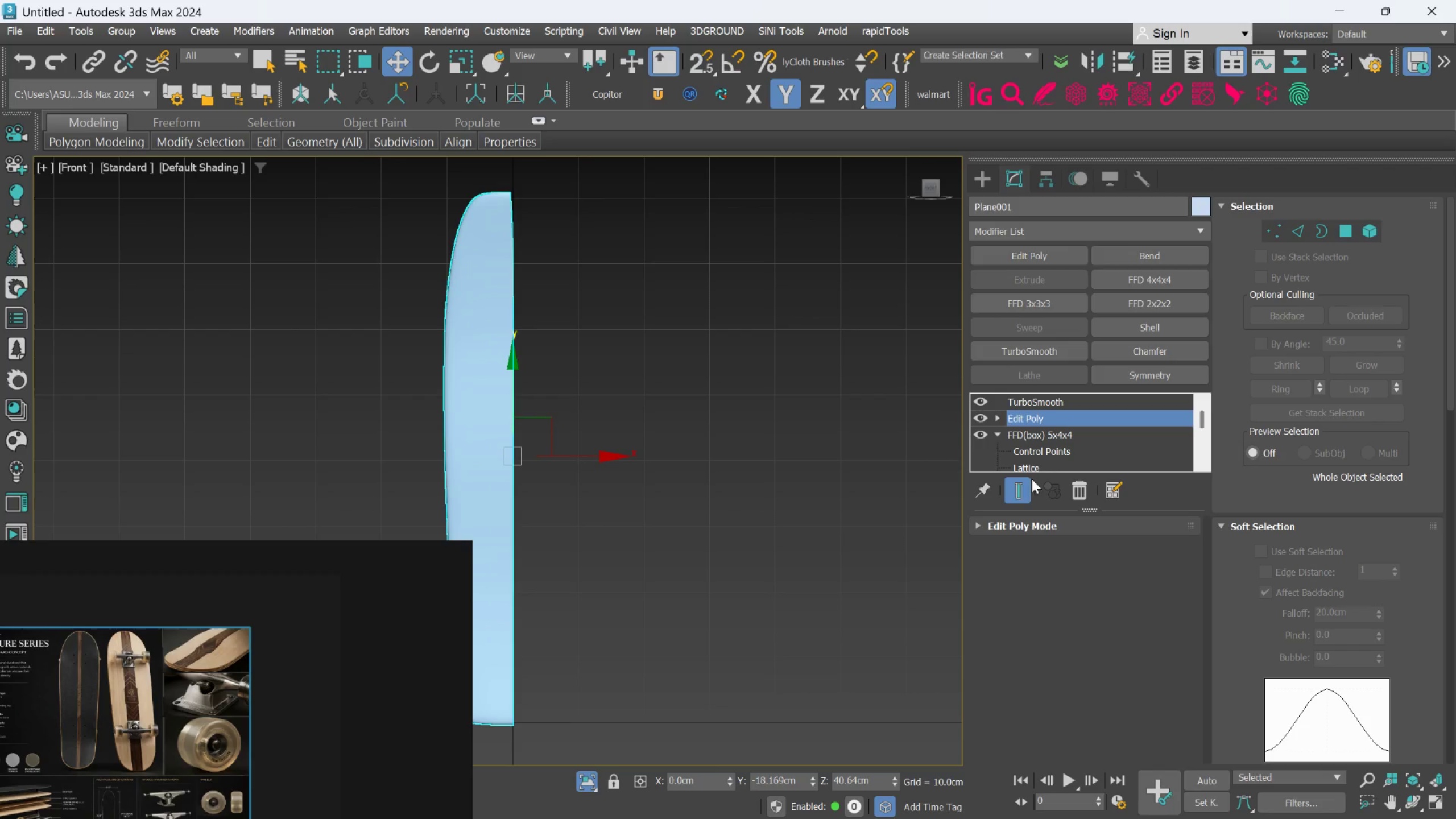 
left_click([1019, 497])
 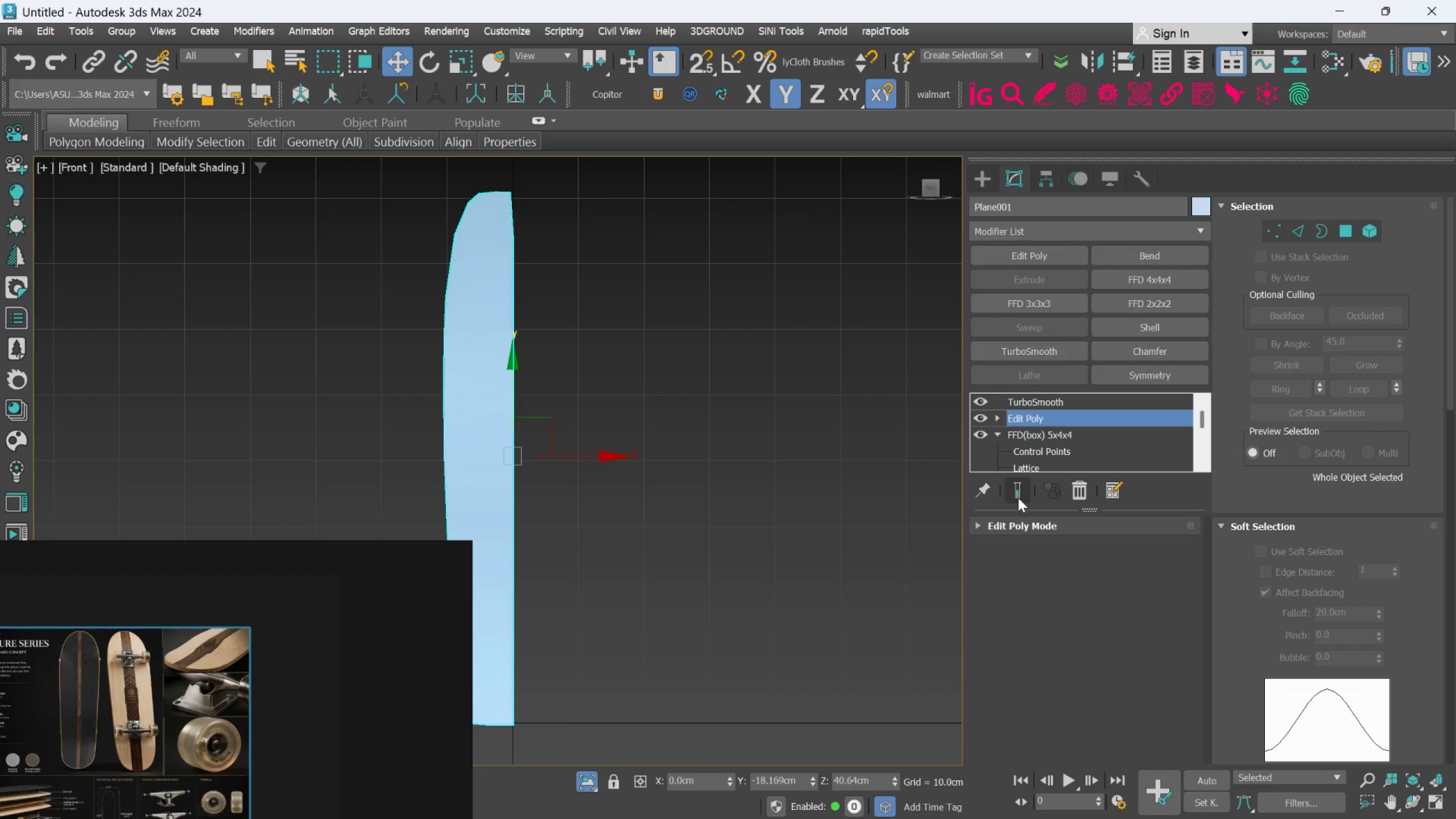 
key(F4)
 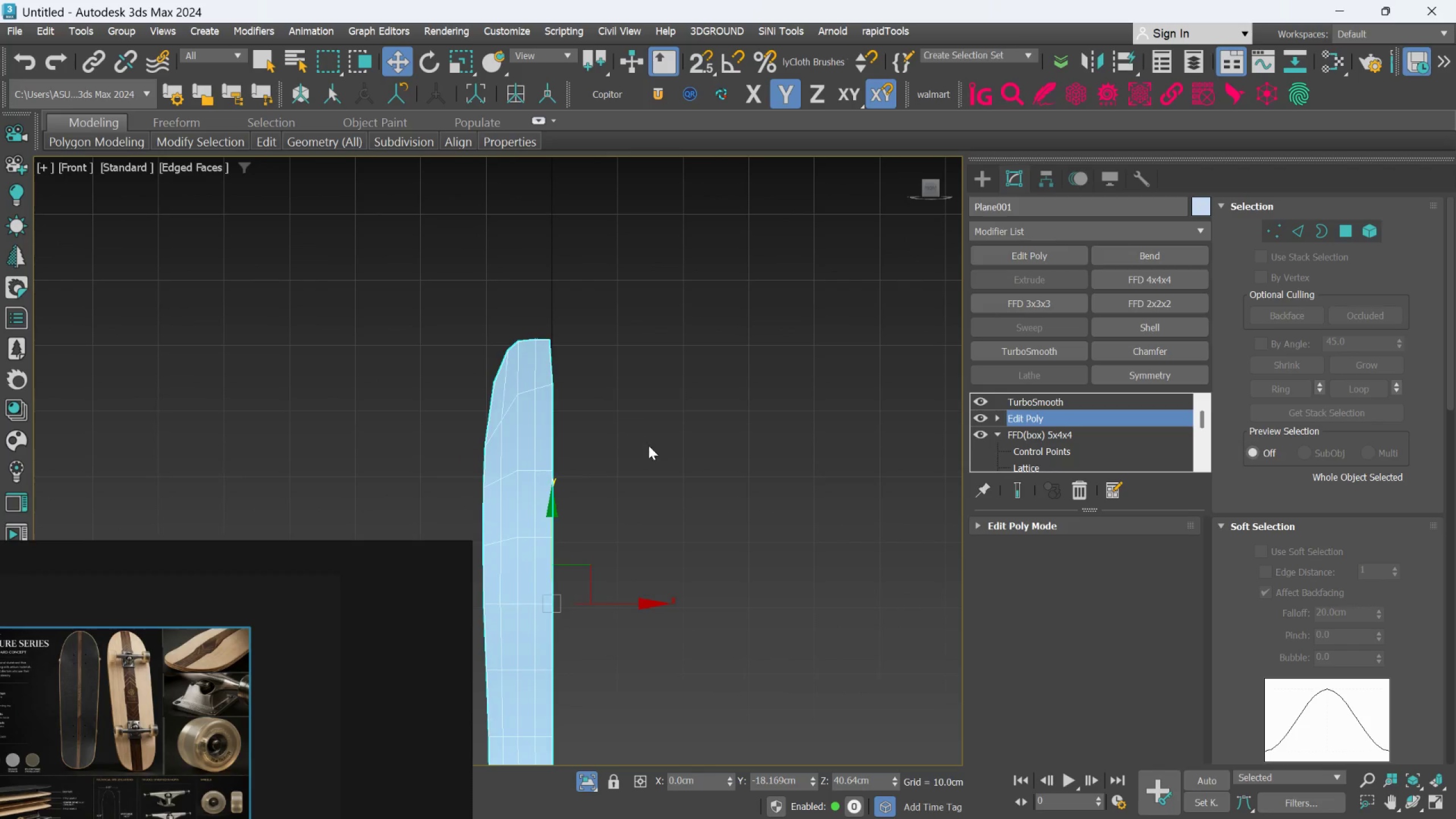 
scroll: coordinate [513, 351], scroll_direction: up, amount: 1.0
 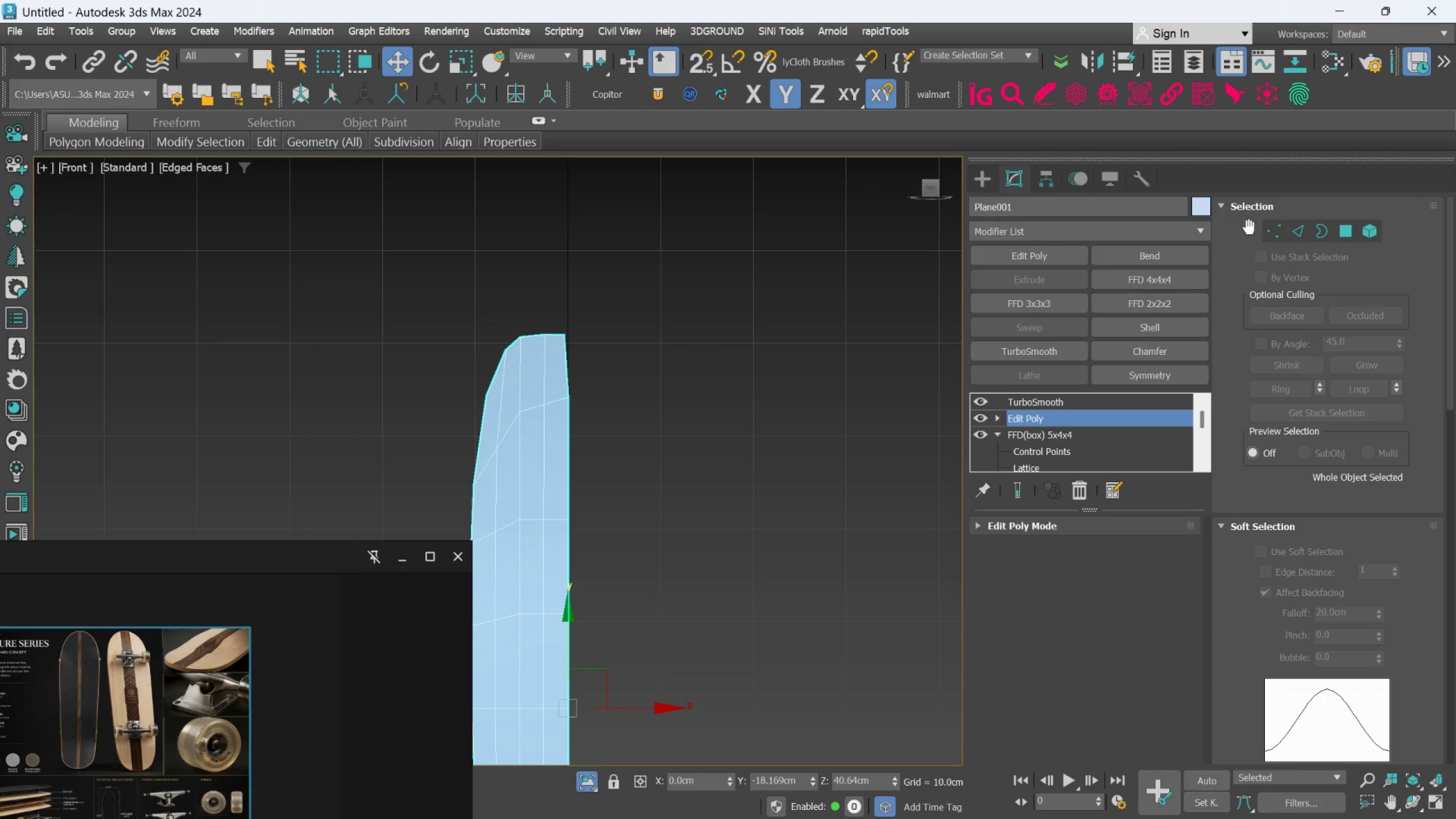 
left_click([1268, 230])
 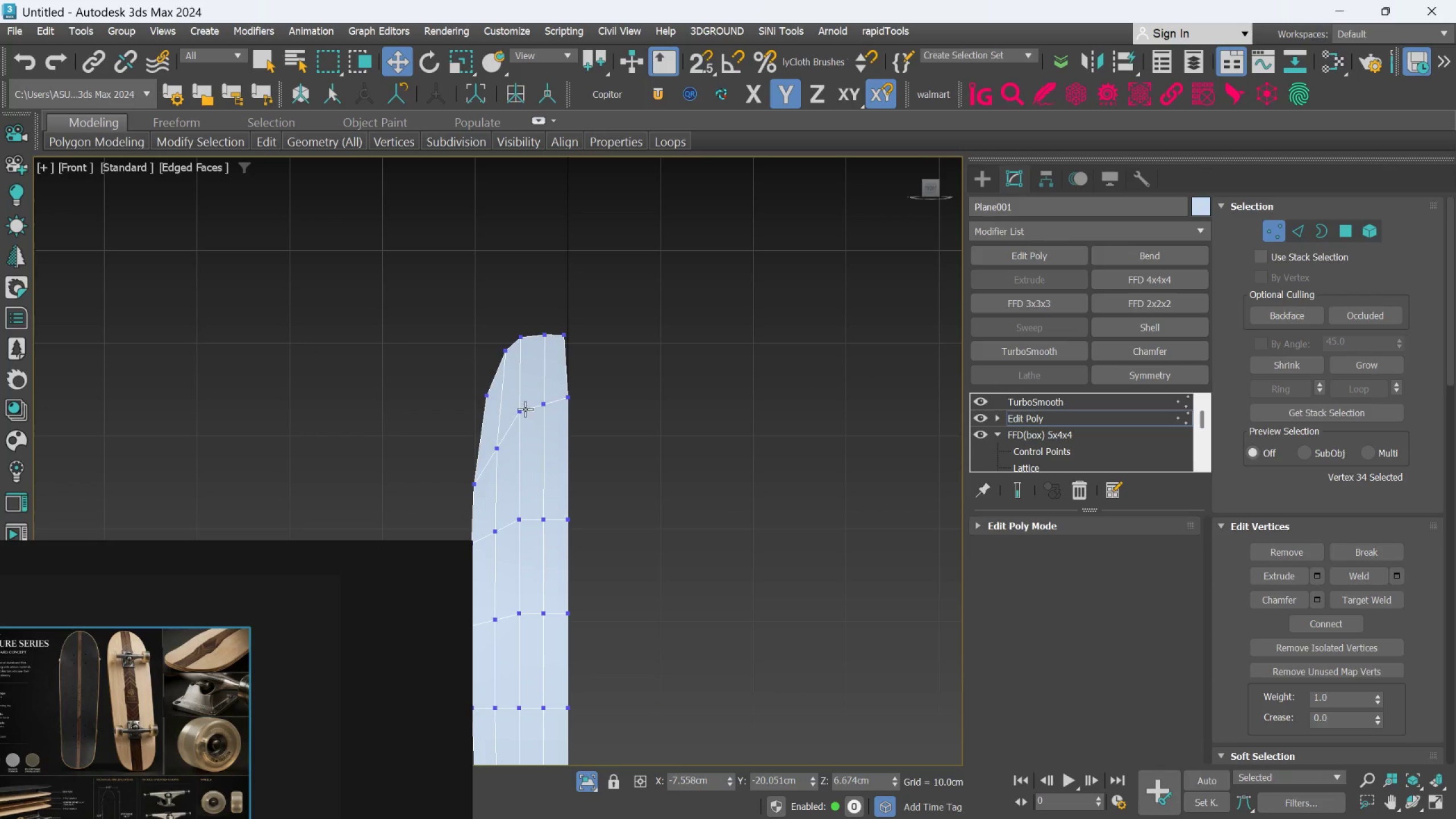 
scroll: coordinate [531, 313], scroll_direction: up, amount: 2.0
 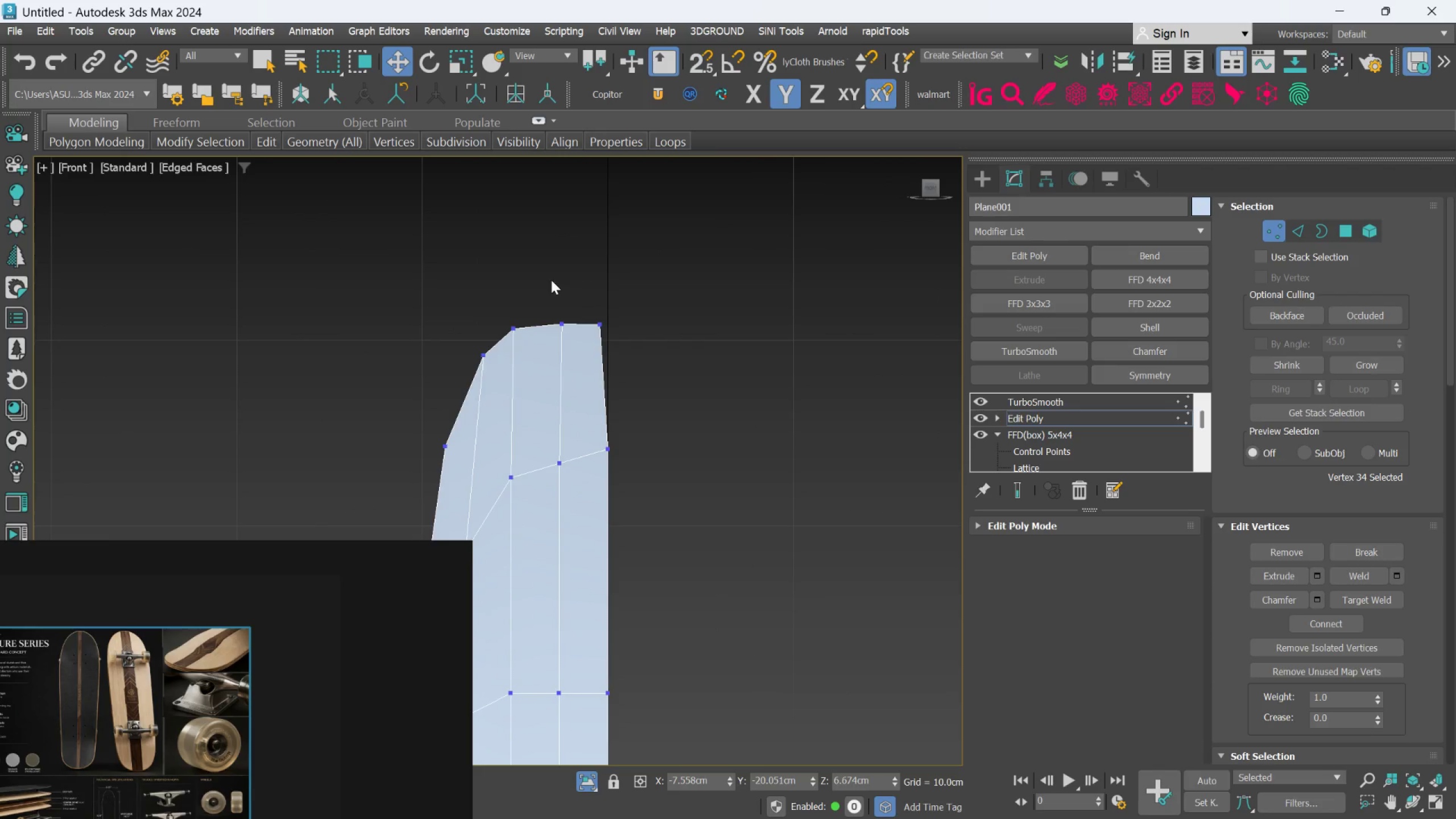 
left_click_drag(start_coordinate=[549, 277], to_coordinate=[647, 379])
 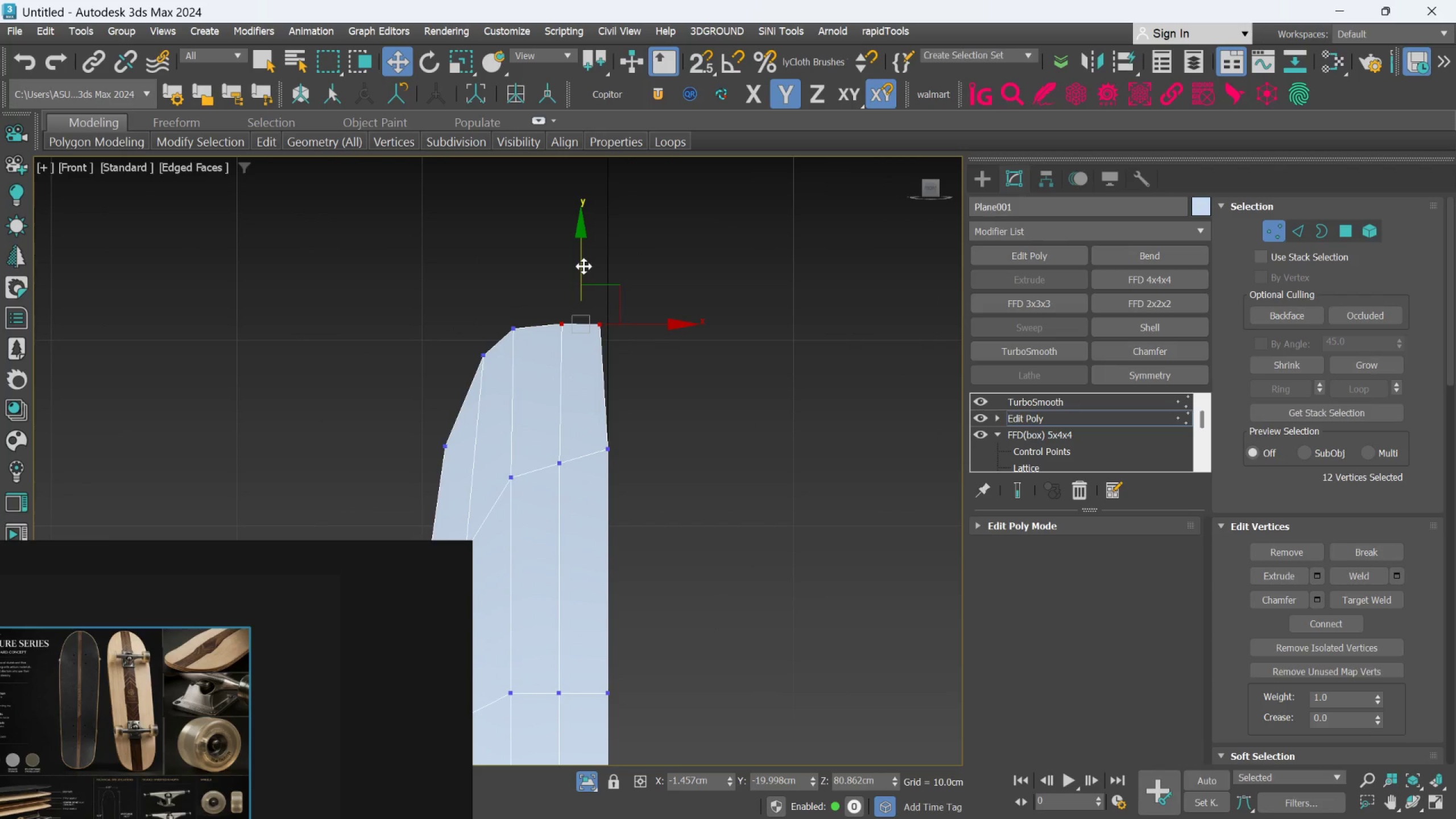 
left_click_drag(start_coordinate=[584, 266], to_coordinate=[584, 261])
 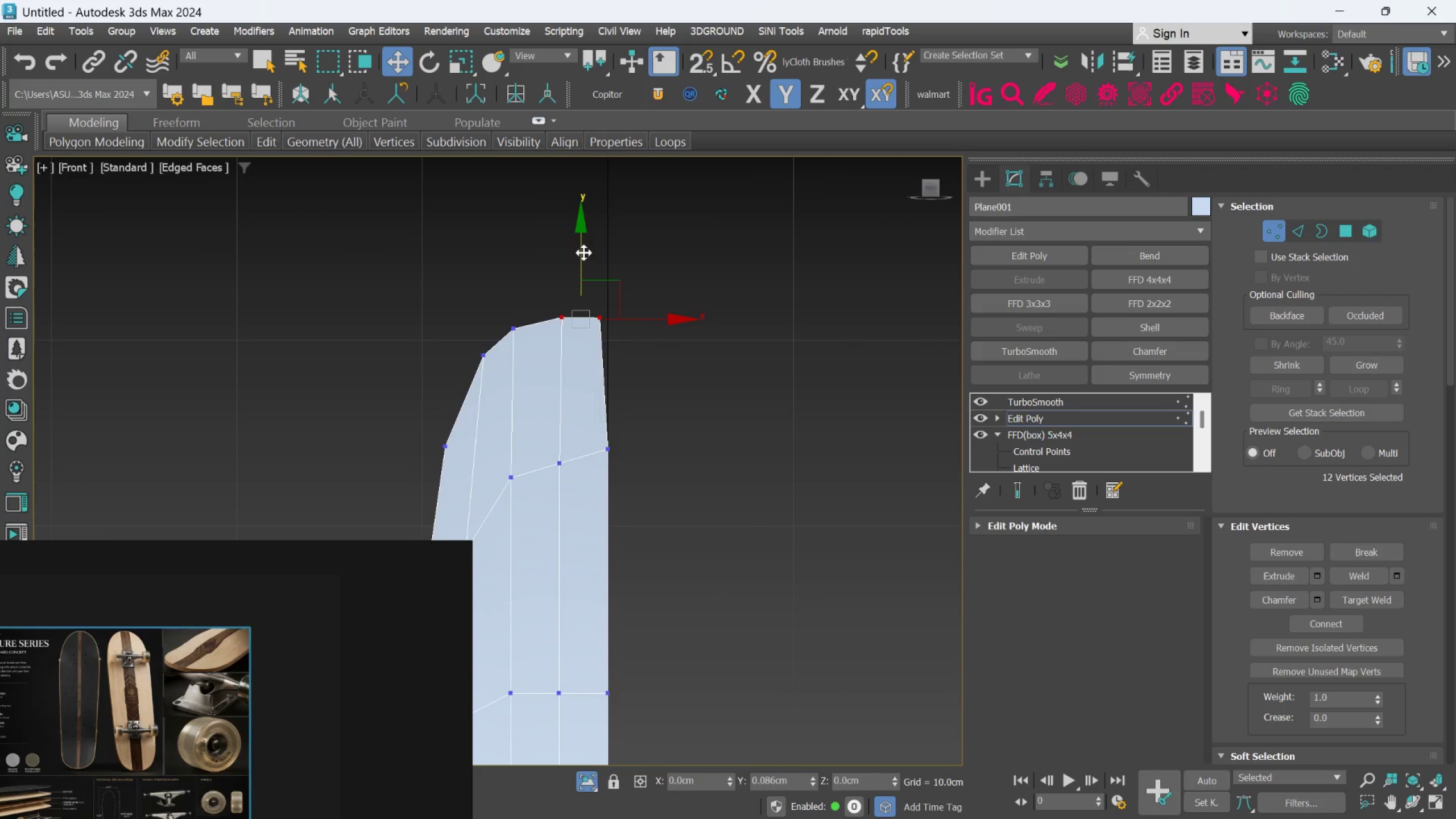 
left_click([710, 357])
 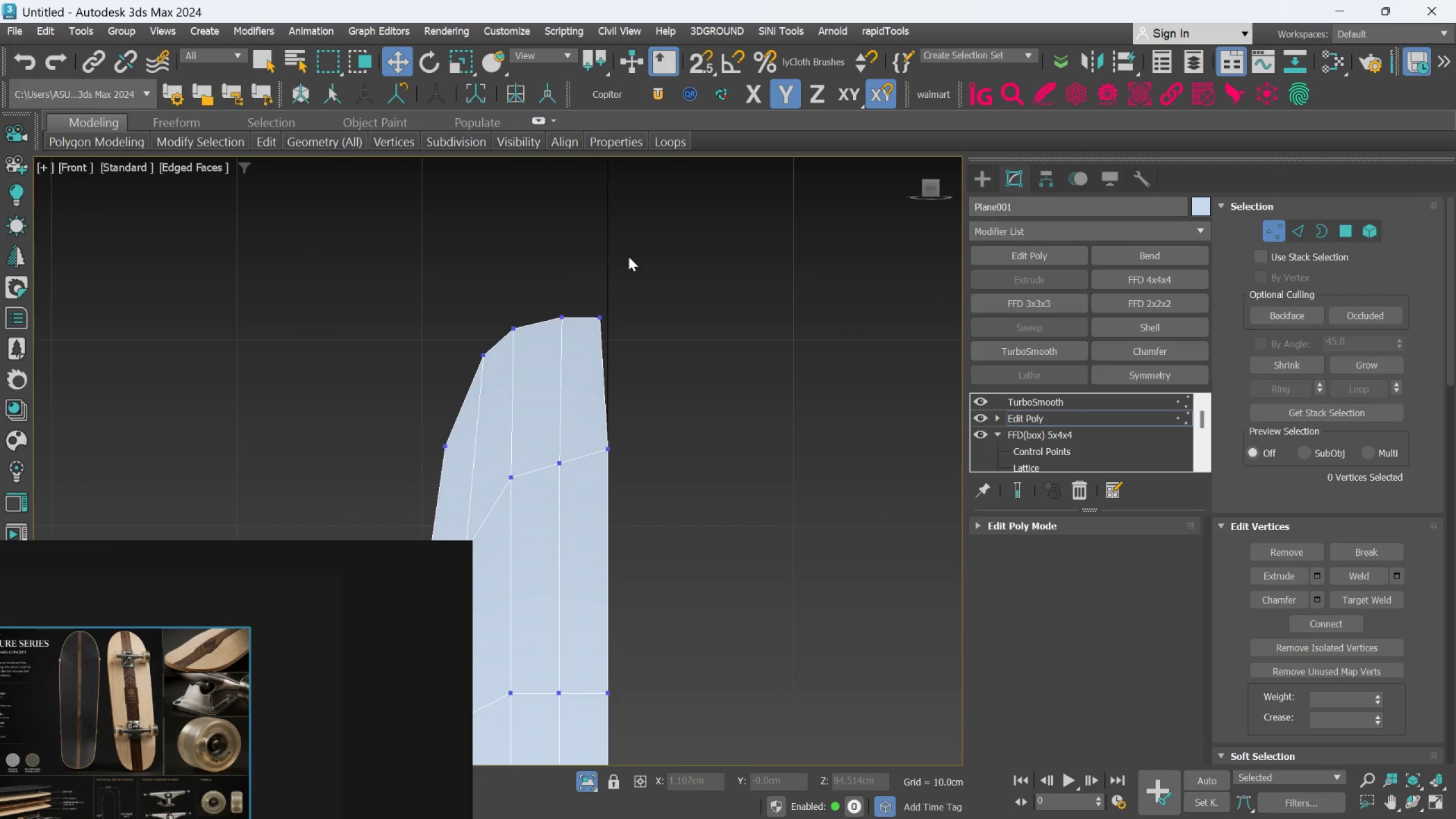 
left_click_drag(start_coordinate=[628, 257], to_coordinate=[584, 377])
 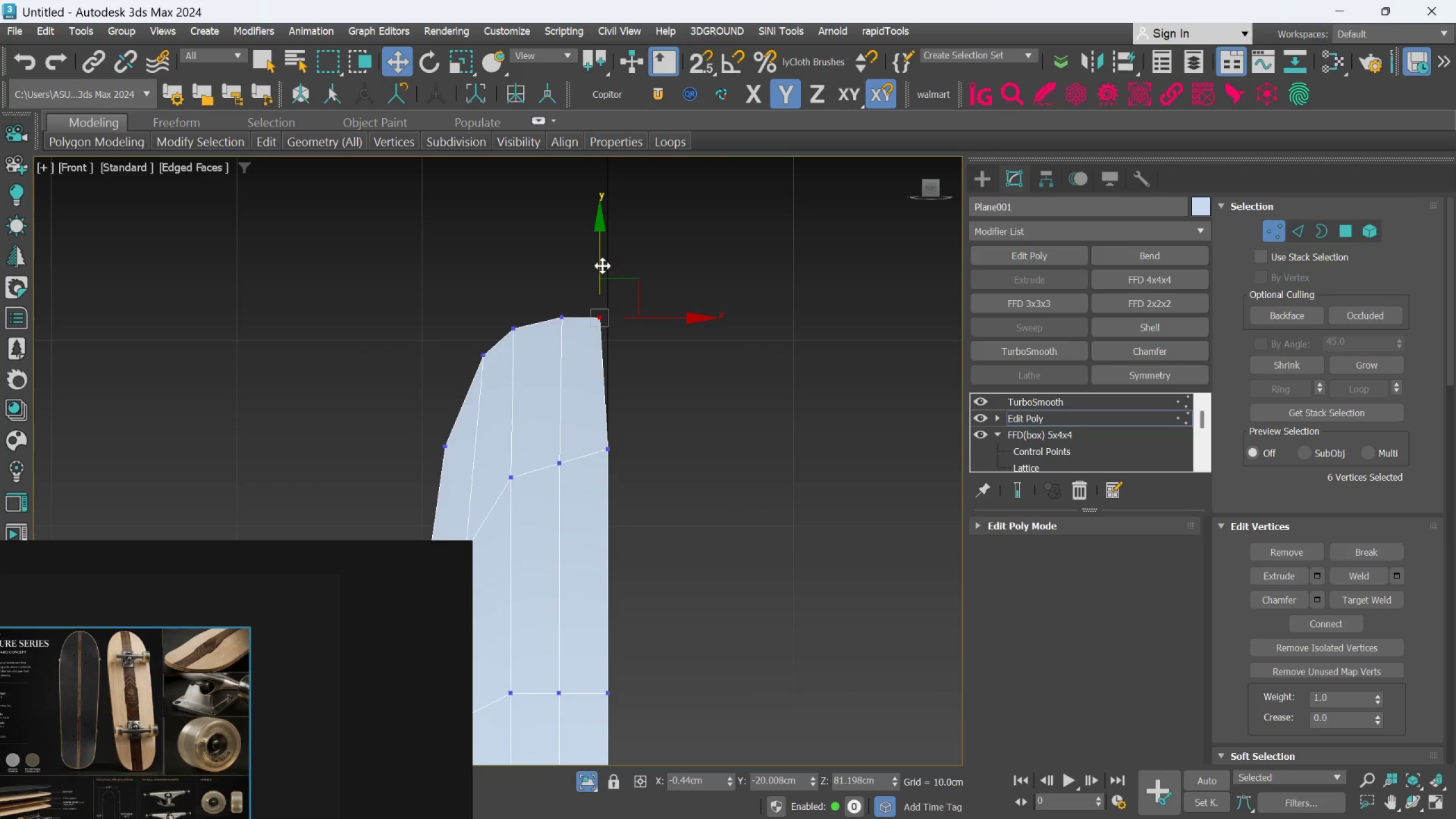 
left_click_drag(start_coordinate=[602, 266], to_coordinate=[602, 260])
 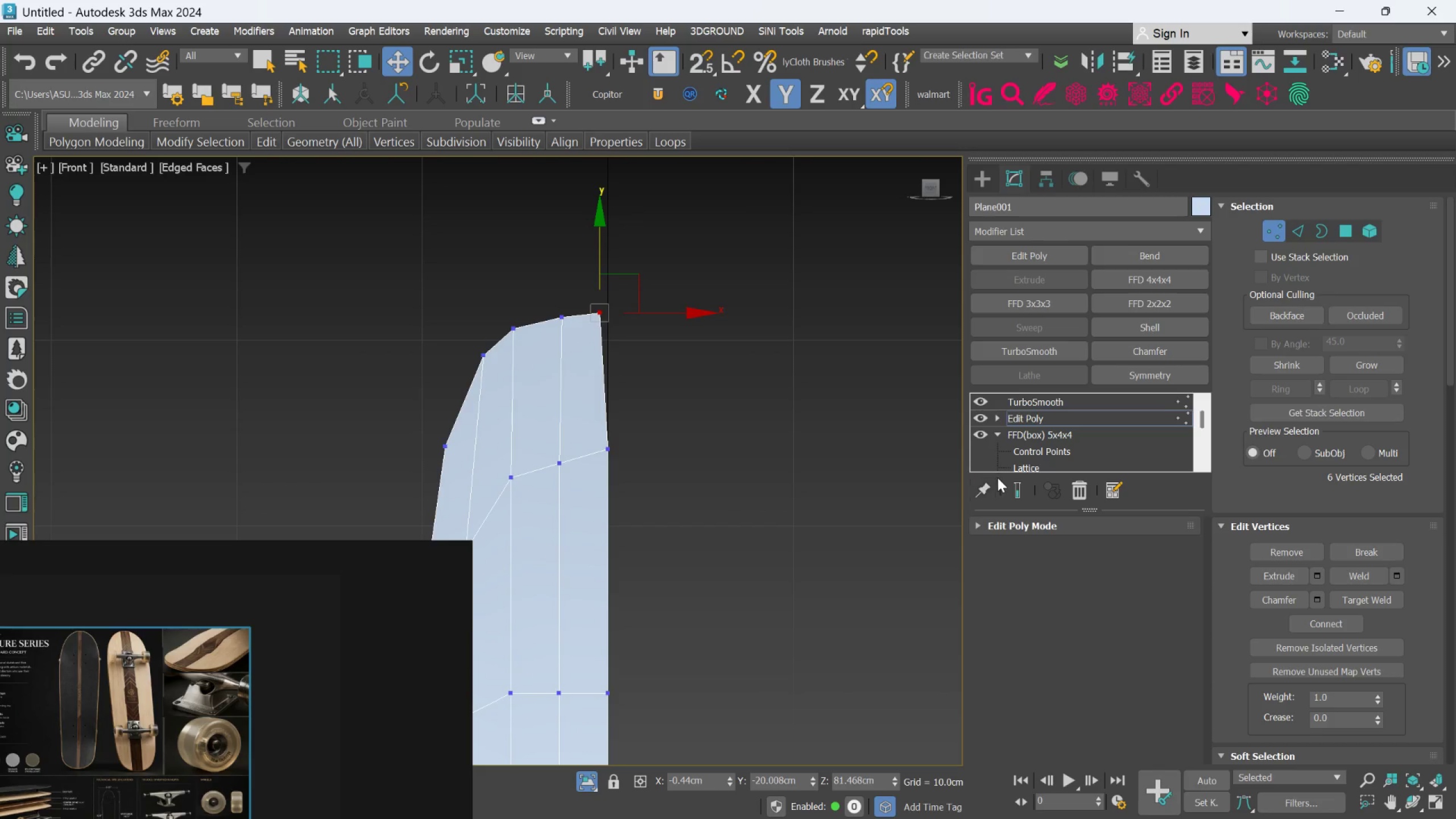 
left_click([1011, 482])
 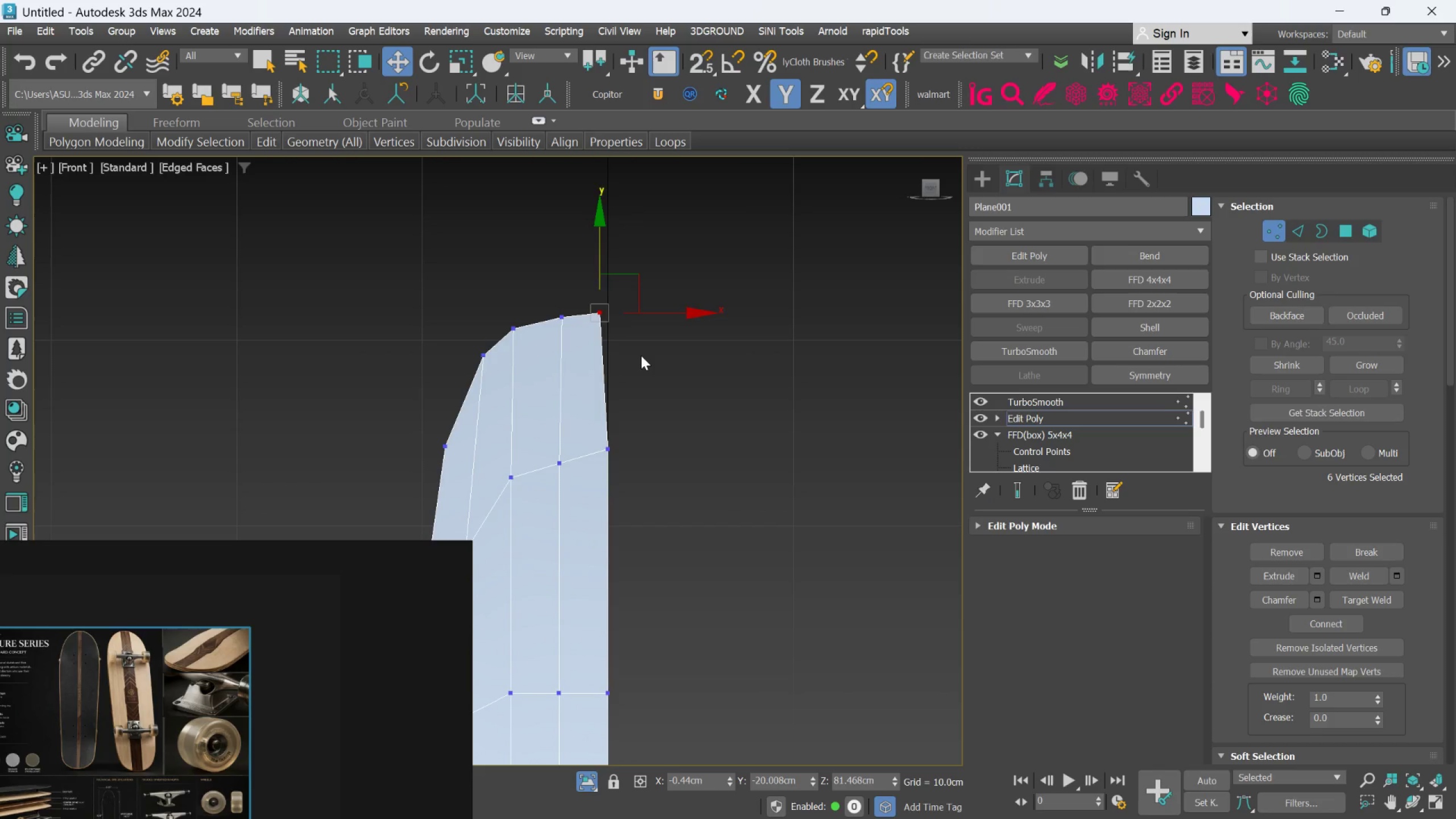 
left_click_drag(start_coordinate=[543, 285], to_coordinate=[653, 366])
 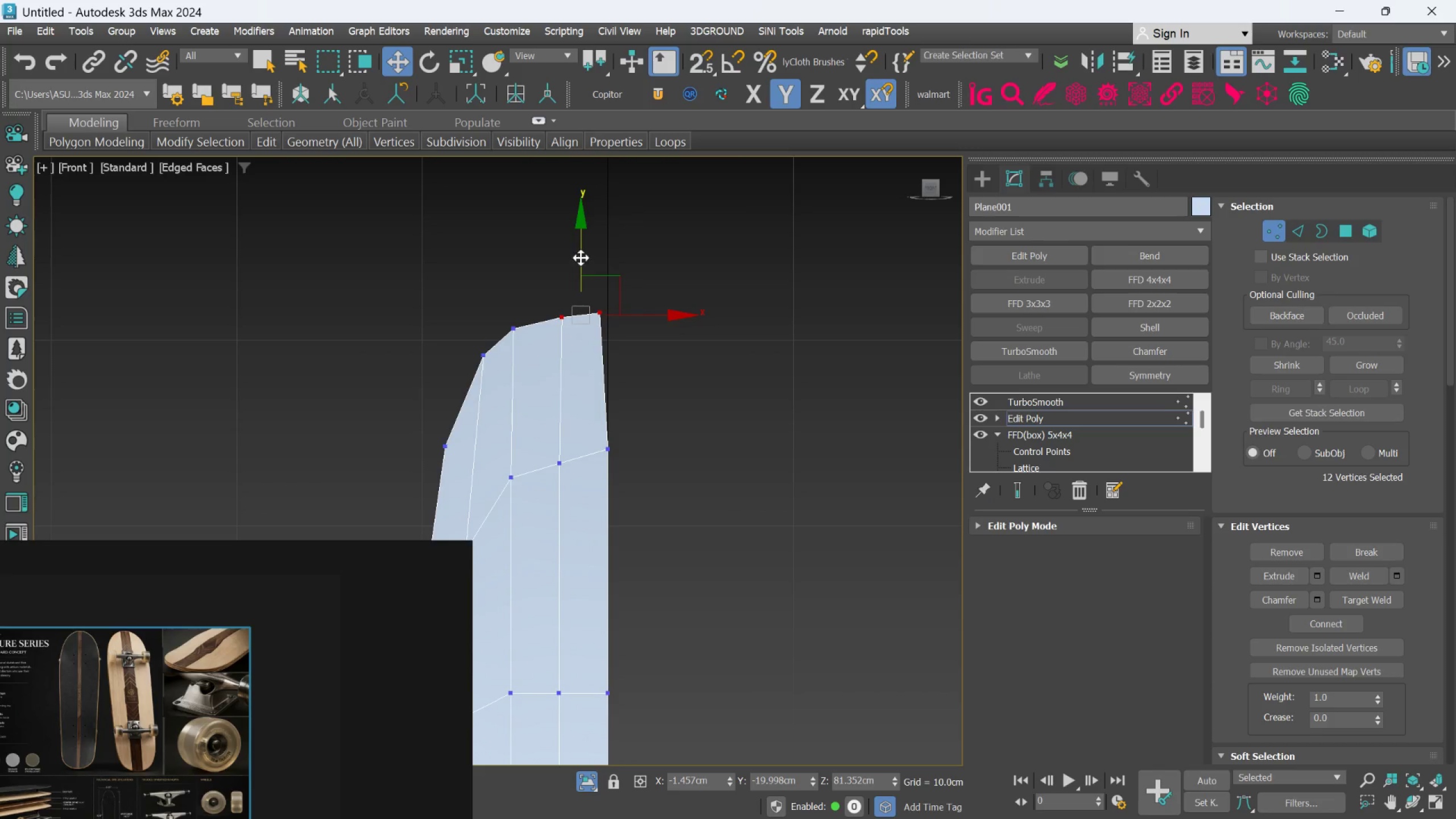 
left_click_drag(start_coordinate=[581, 258], to_coordinate=[581, 251])
 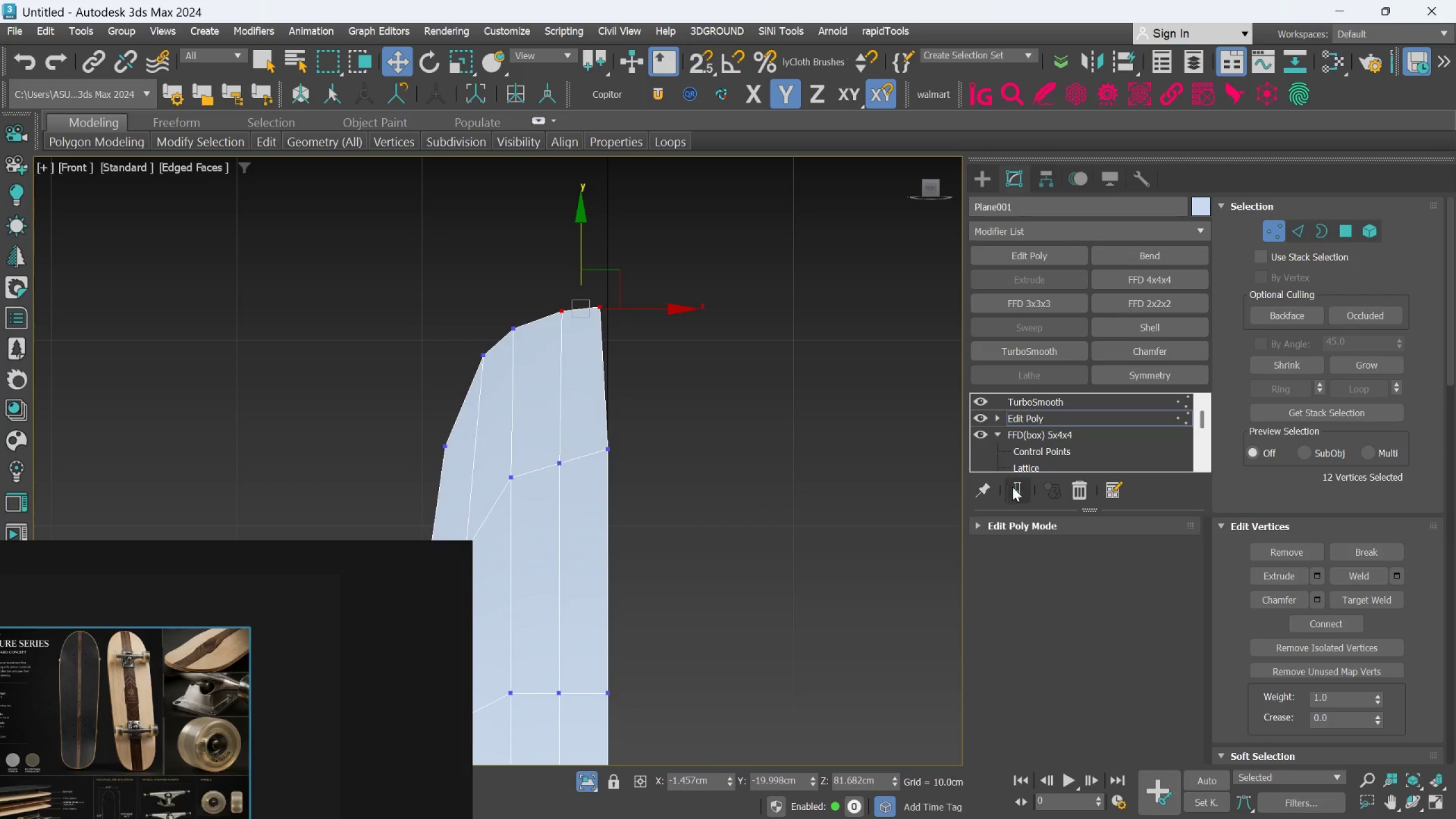 
left_click([1014, 488])
 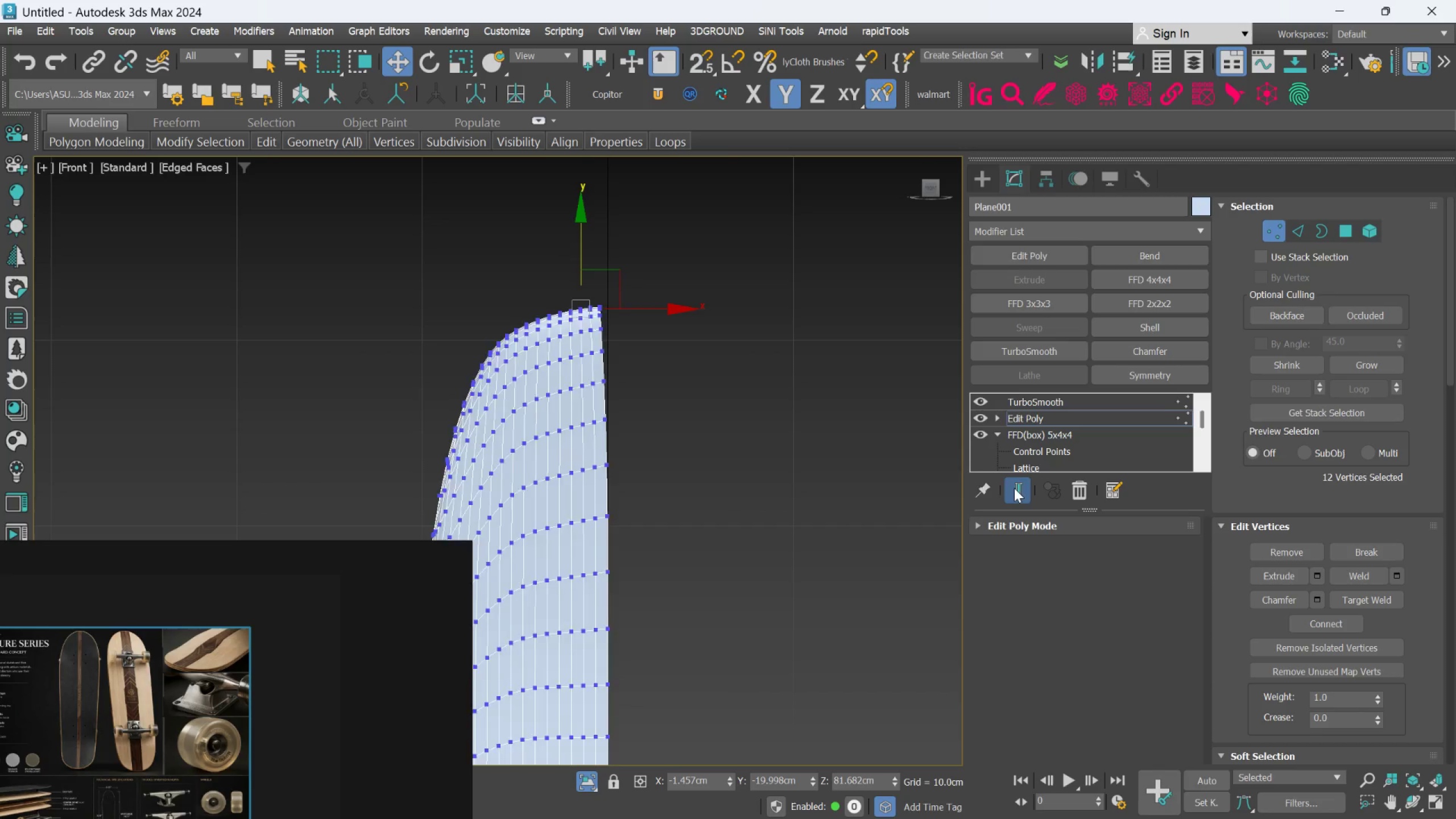 
double_click([1014, 488])
 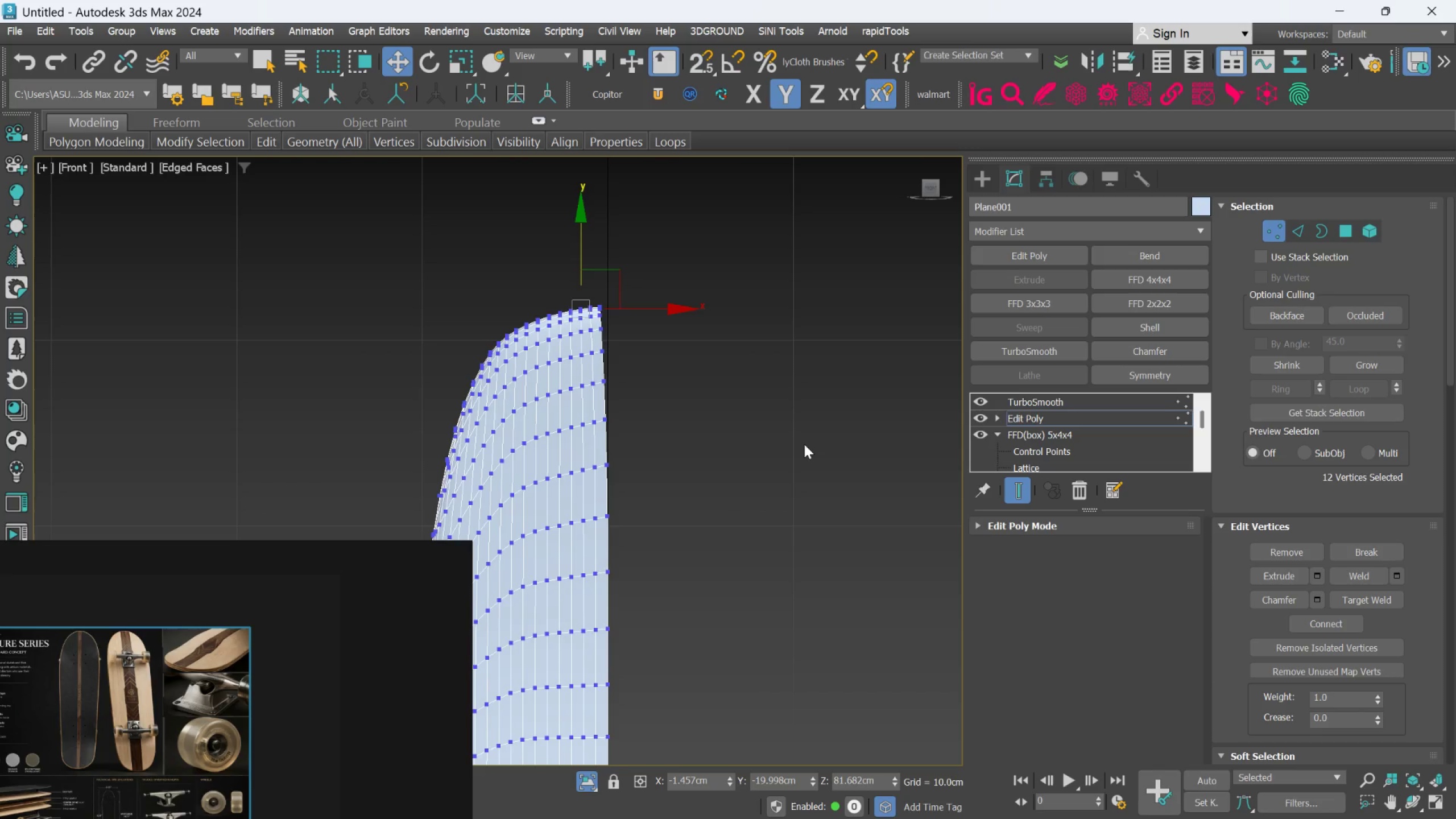 
scroll: coordinate [804, 444], scroll_direction: down, amount: 1.0
 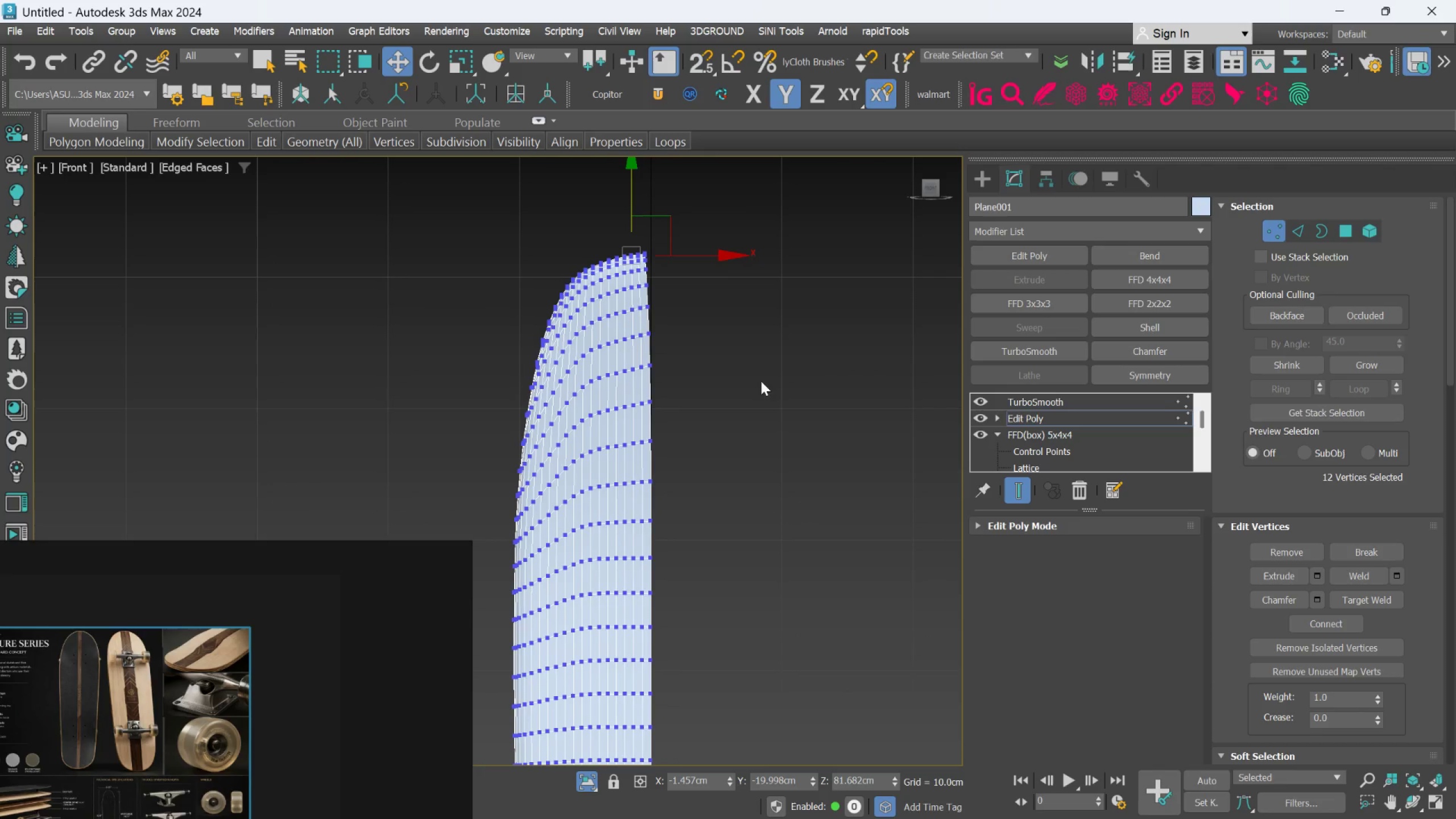 
left_click([1027, 493])
 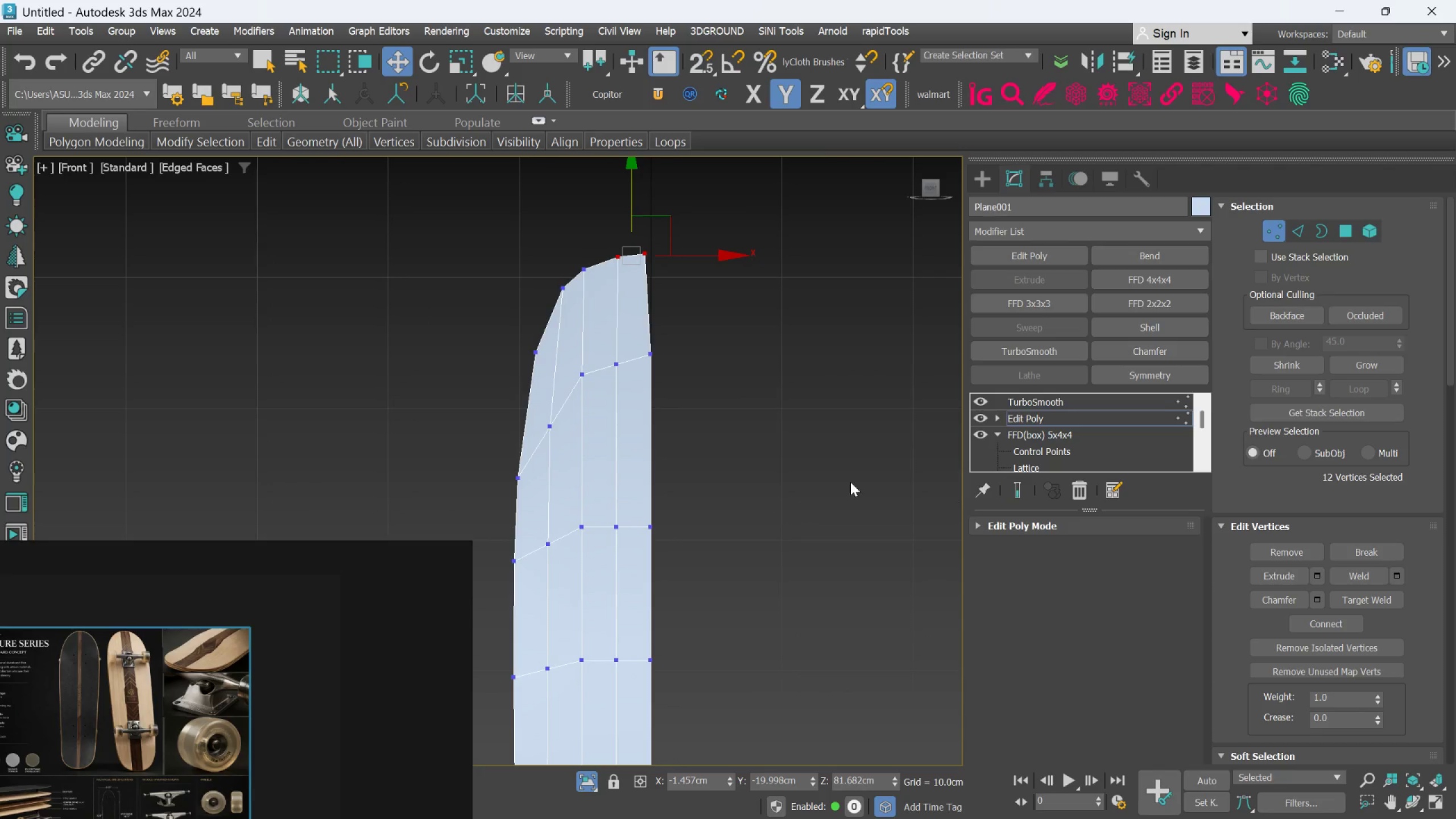 
scroll: coordinate [828, 497], scroll_direction: down, amount: 3.0
 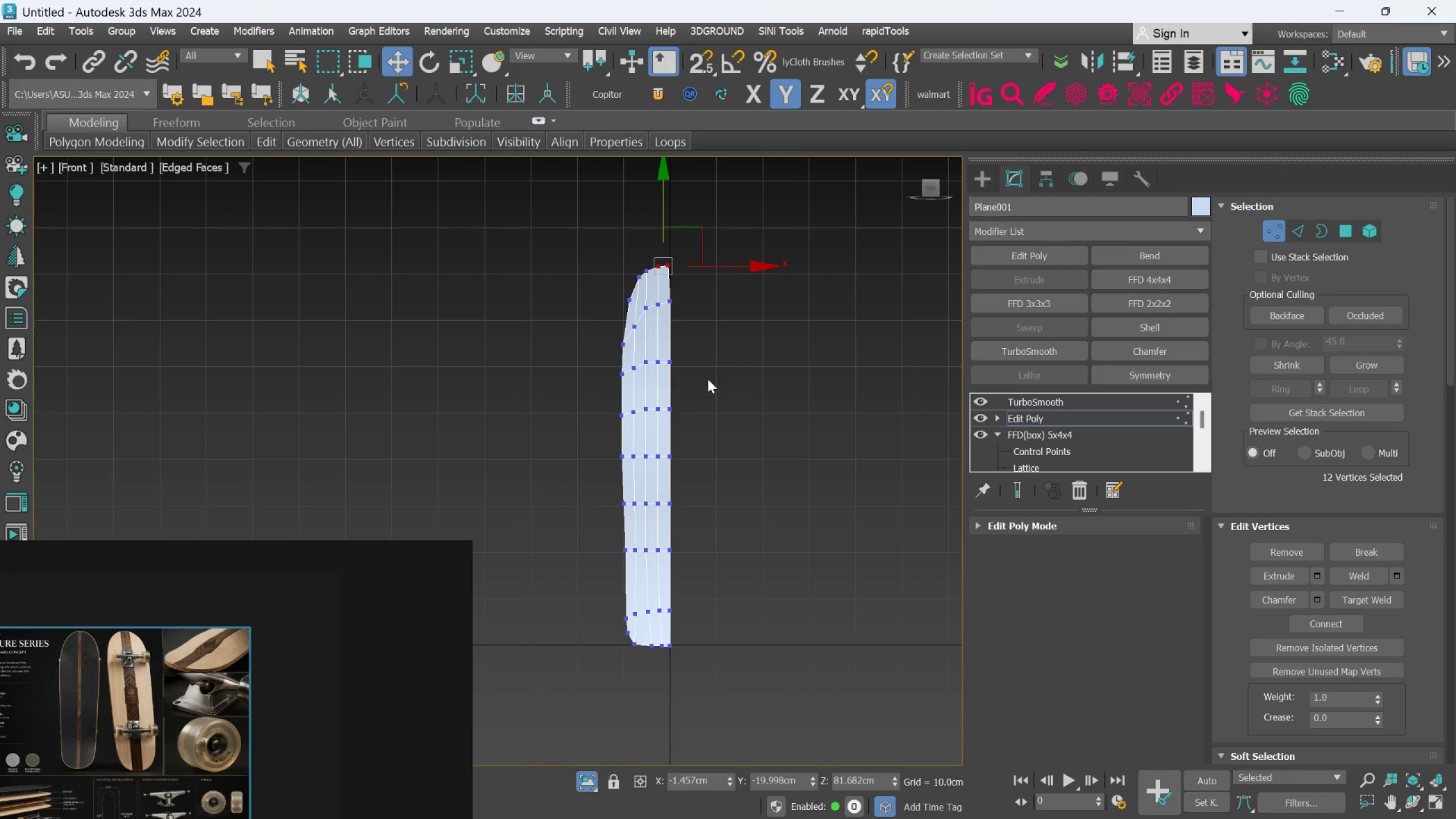 
left_click([701, 353])
 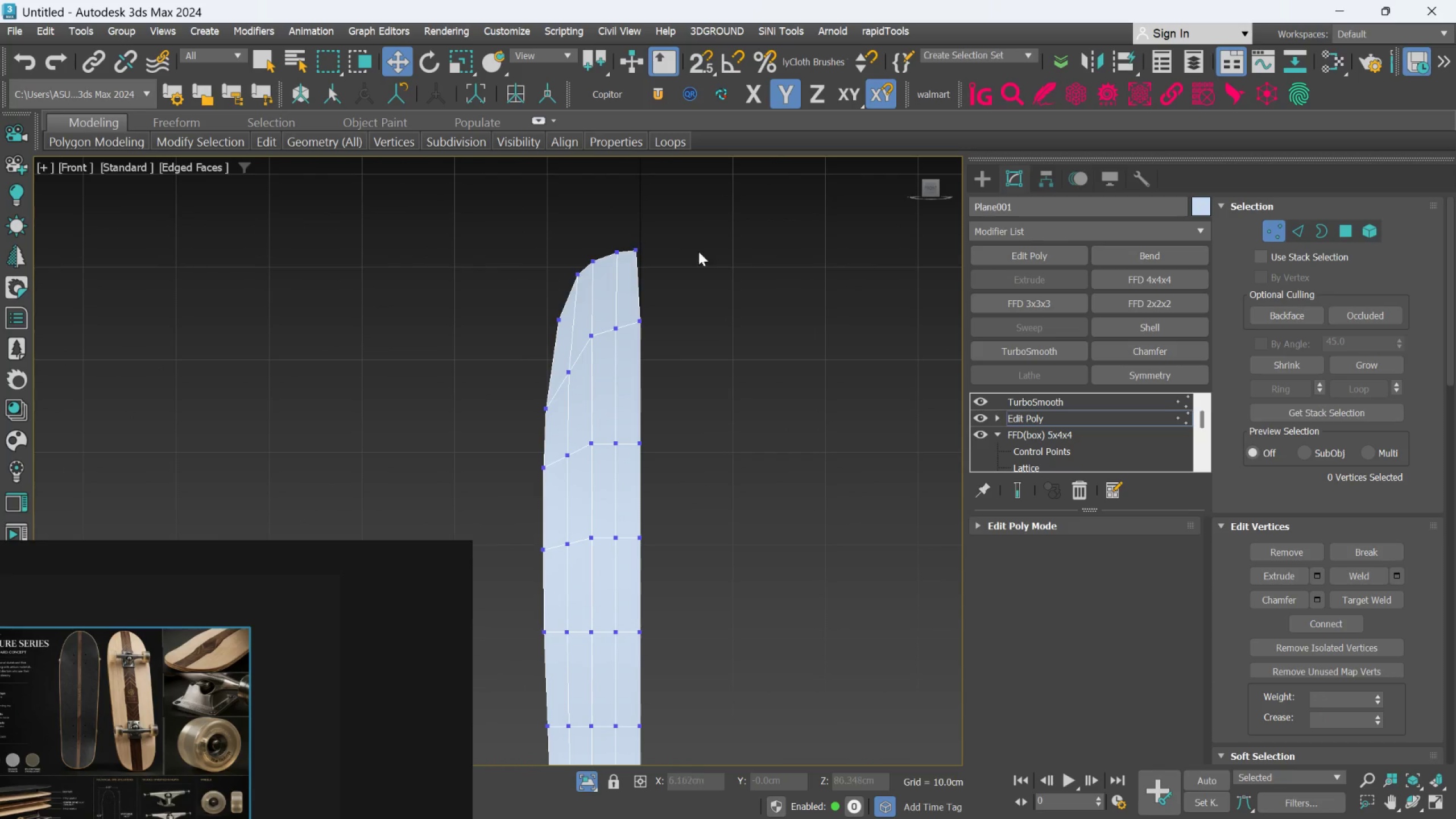 
scroll: coordinate [707, 384], scroll_direction: up, amount: 2.0
 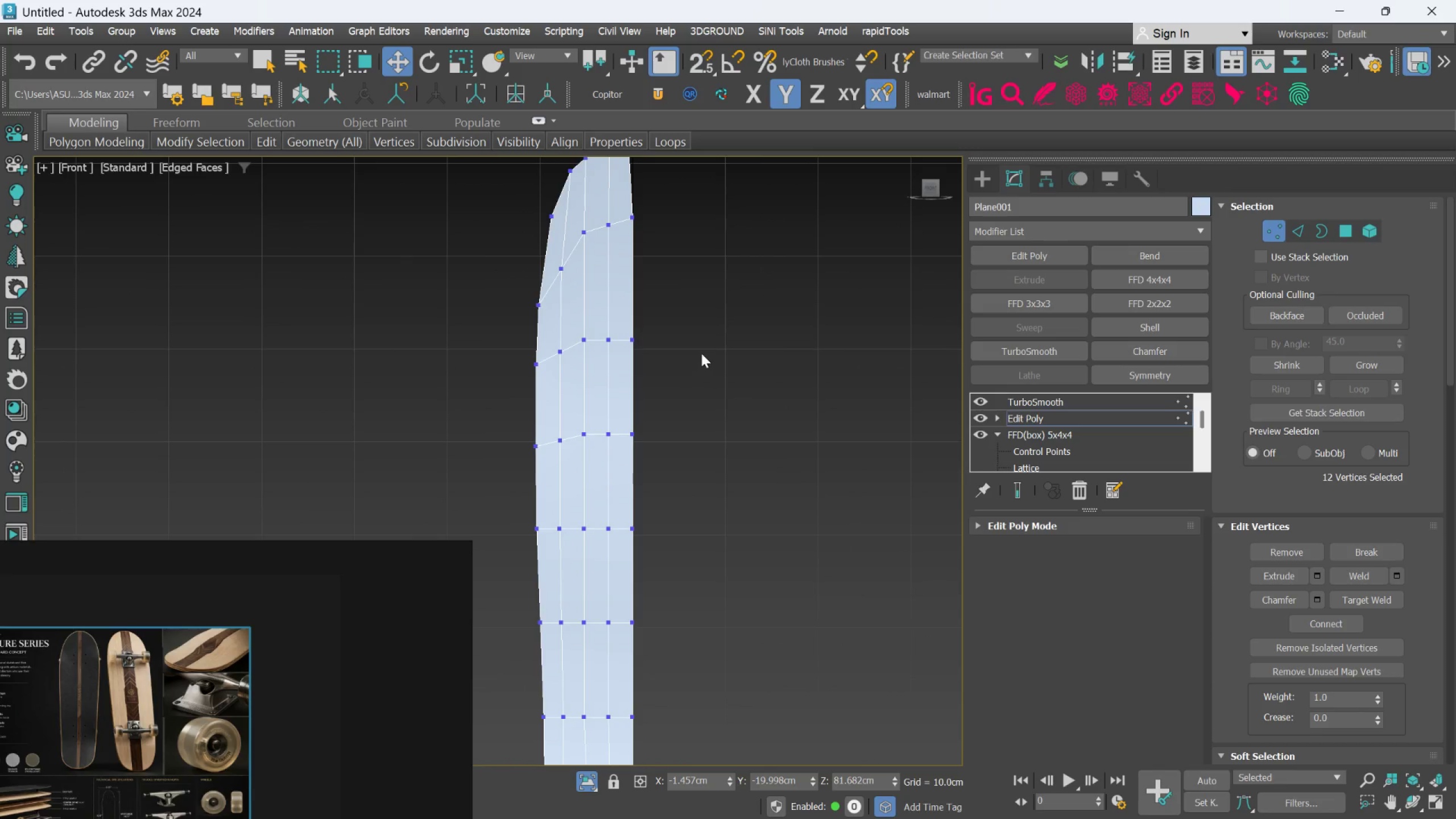 
left_click_drag(start_coordinate=[692, 211], to_coordinate=[624, 300])
 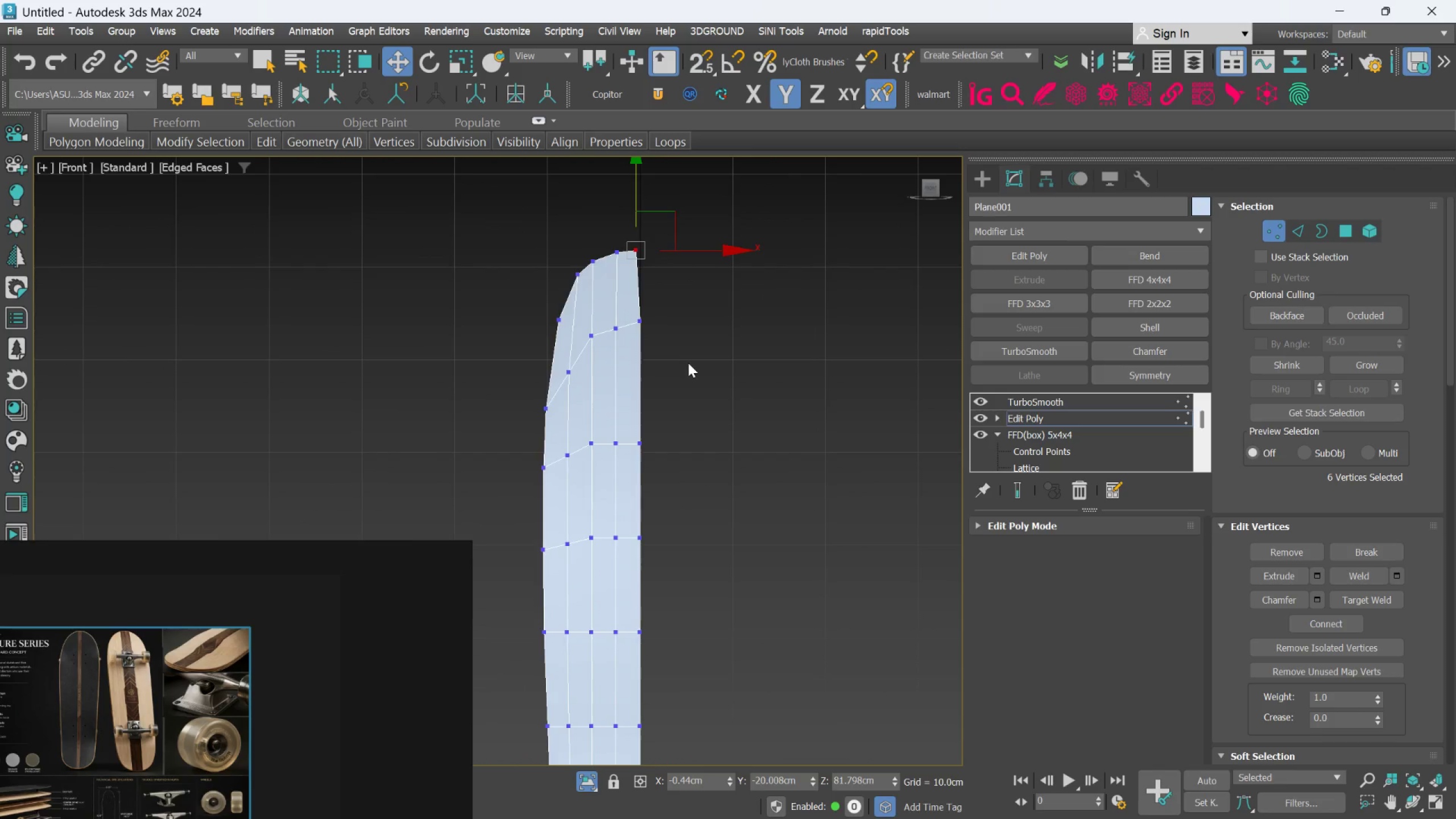 
scroll: coordinate [686, 320], scroll_direction: none, amount: 0.0
 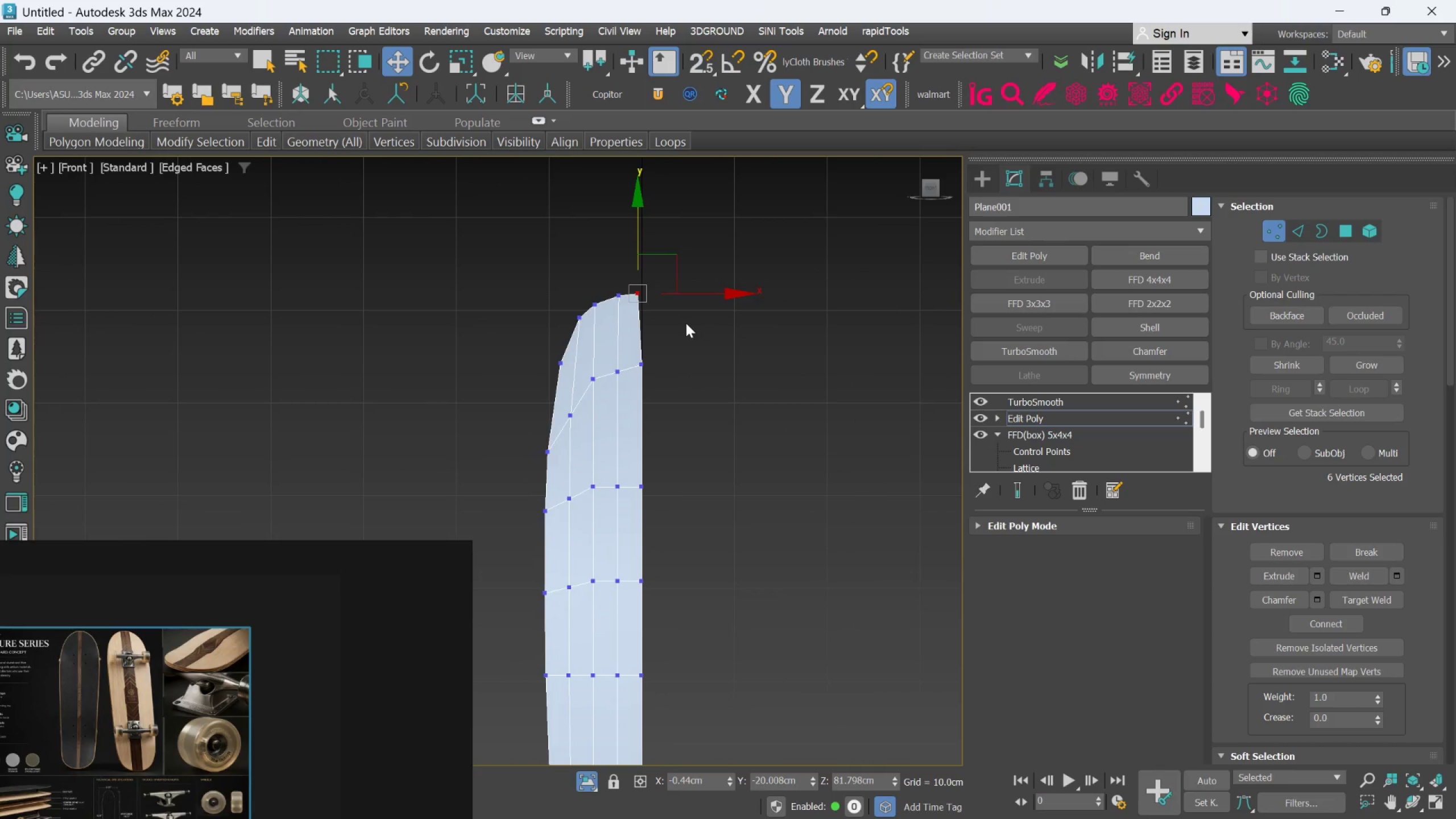 
hold_key(key=ControlLeft, duration=0.83)
left_click_drag(start_coordinate=[685, 321], to_coordinate=[628, 395])
 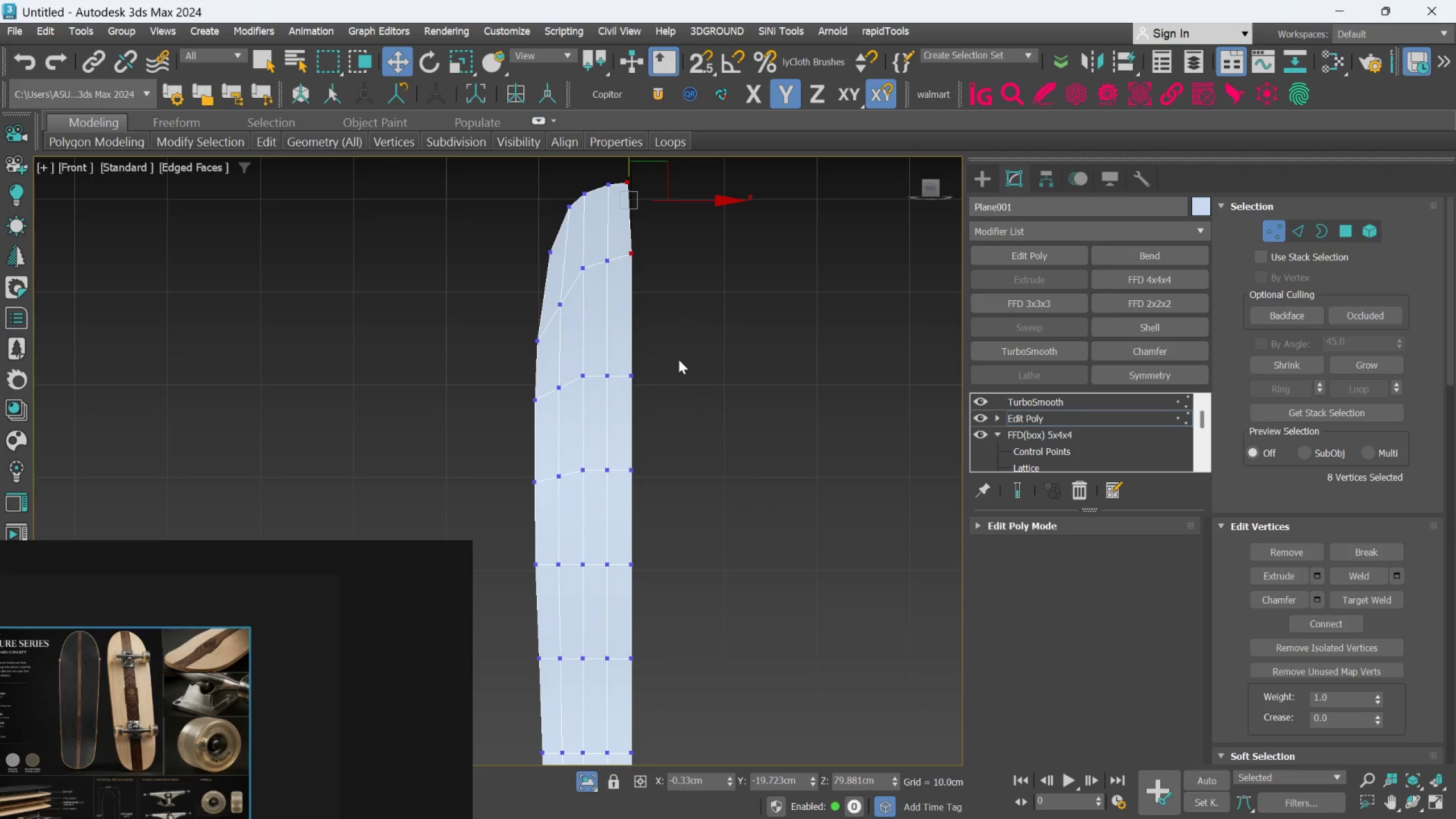 
hold_key(key=ControlLeft, duration=1.52)
left_click_drag(start_coordinate=[682, 325], to_coordinate=[626, 432])
 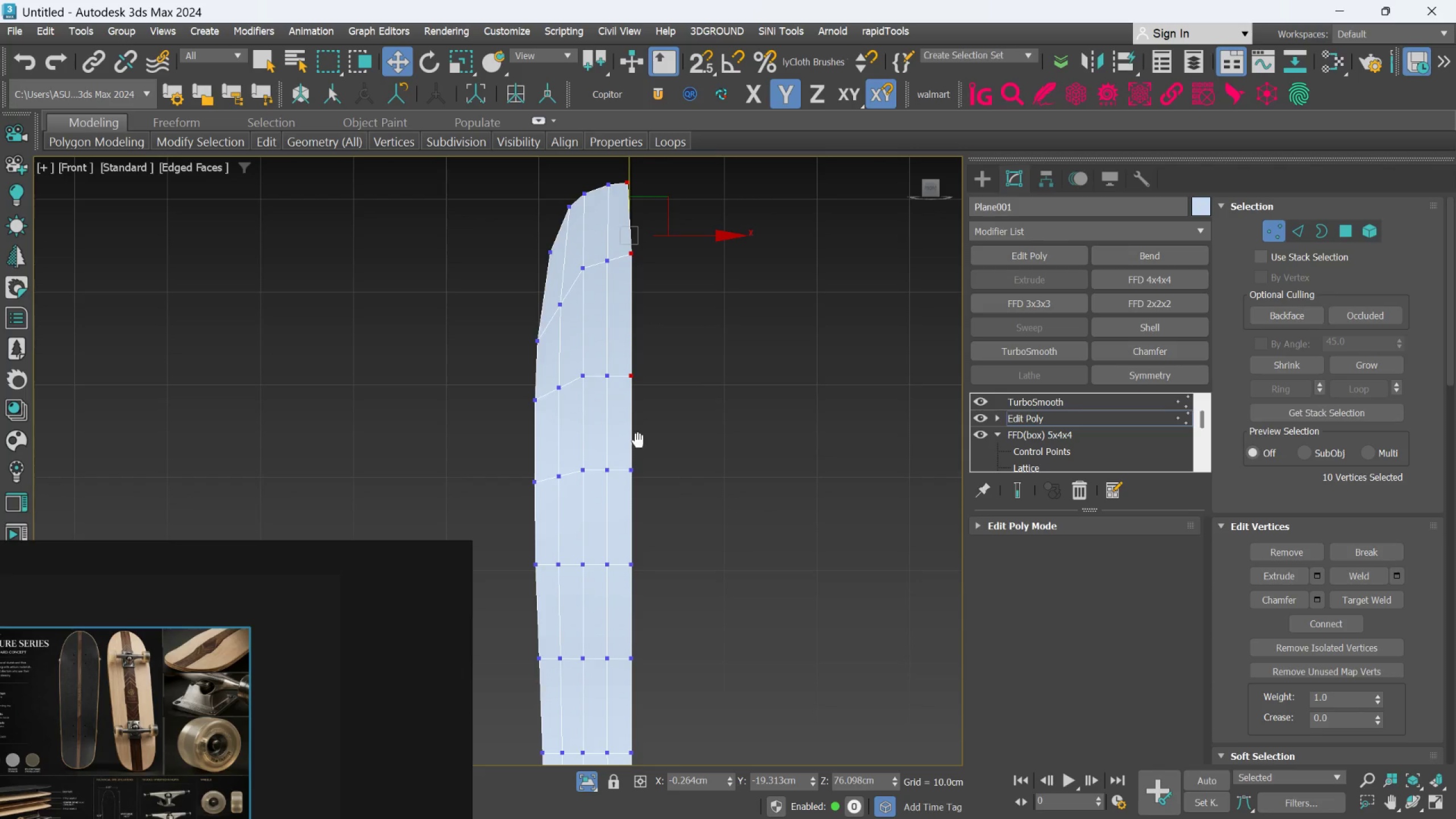 
scroll: coordinate [639, 437], scroll_direction: down, amount: 1.0
 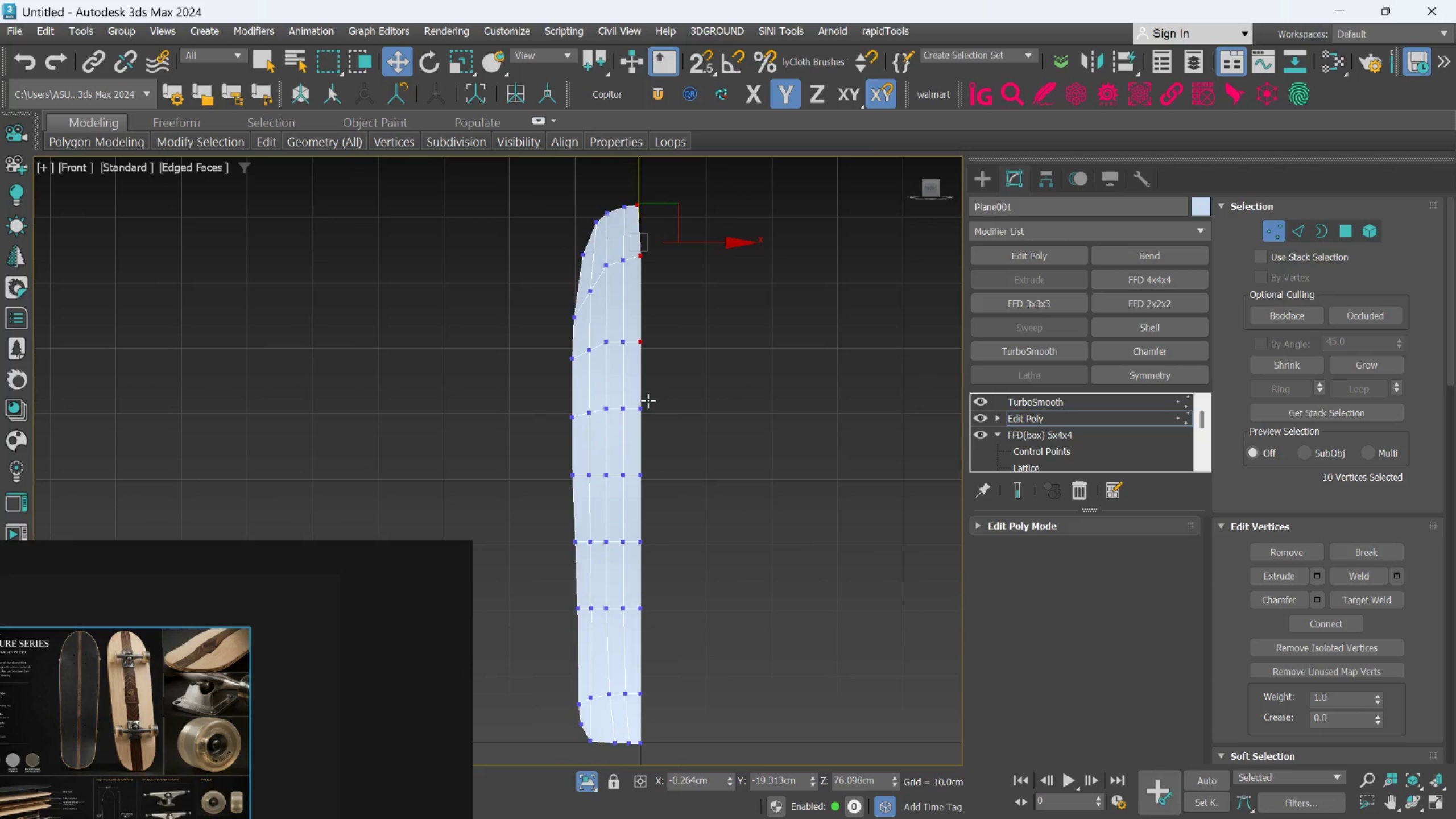 
hold_key(key=ControlLeft, duration=0.88)
left_click_drag(start_coordinate=[704, 357], to_coordinate=[627, 466])
 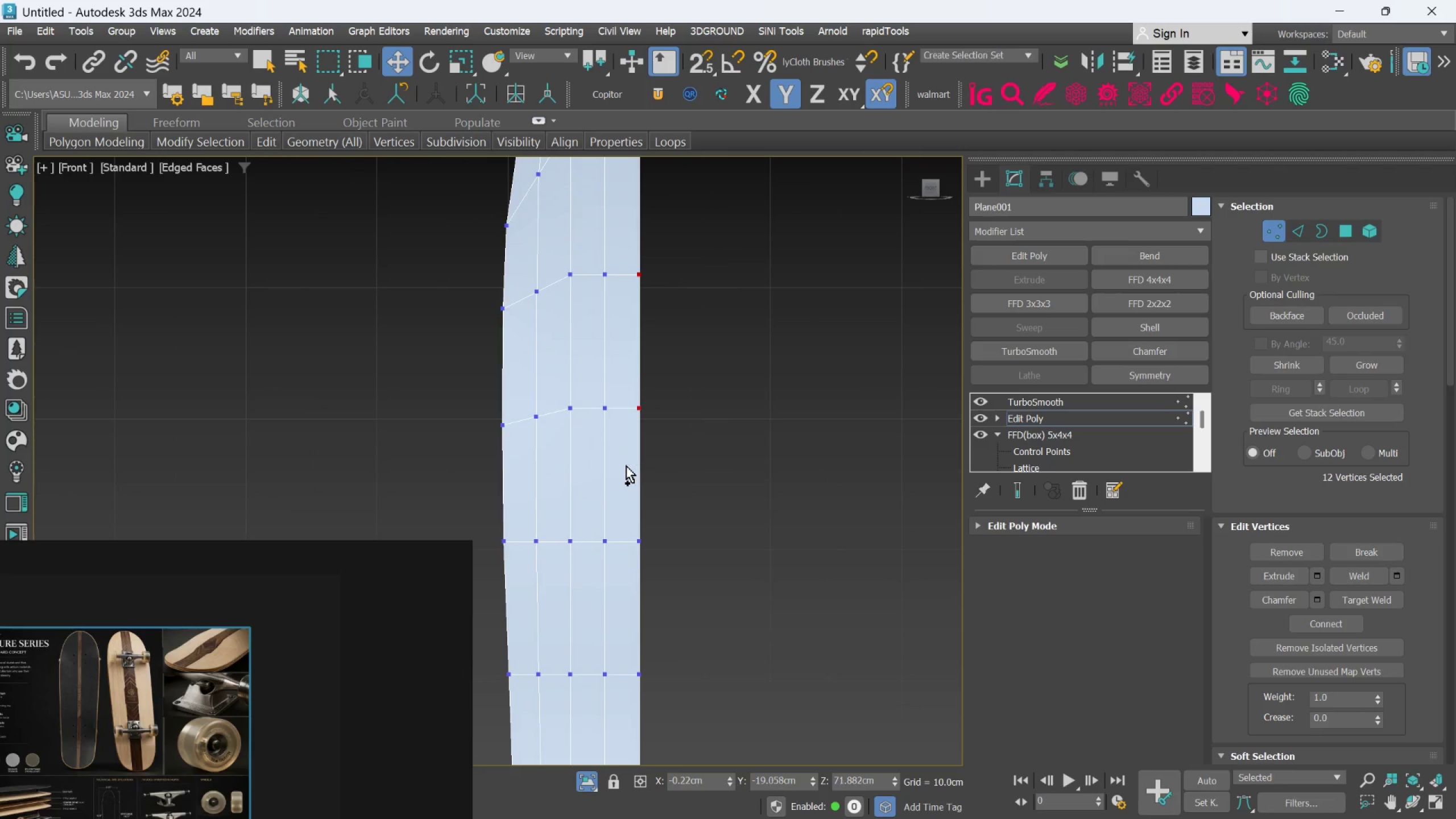 
scroll: coordinate [642, 409], scroll_direction: up, amount: 2.0
 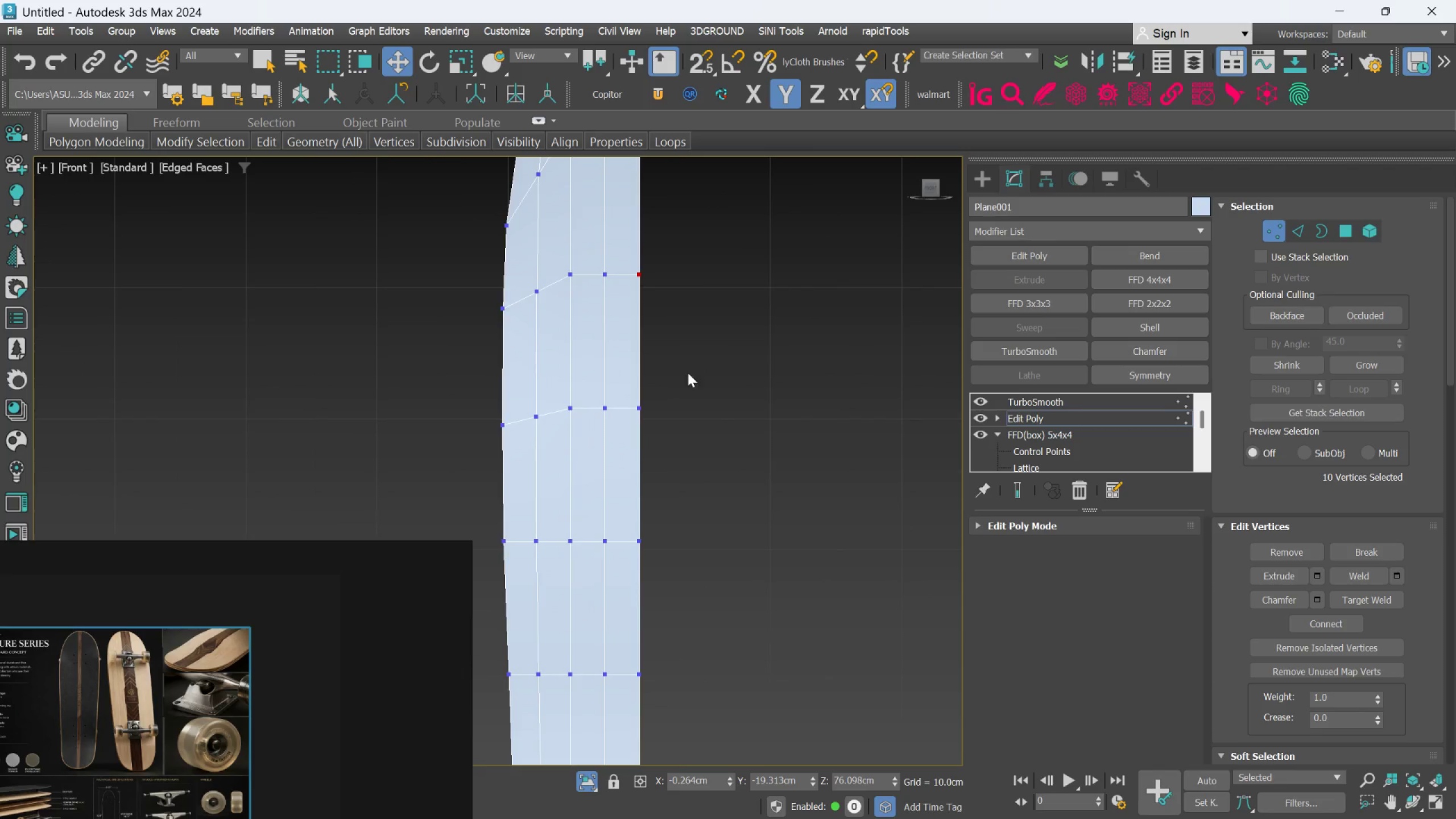 
hold_key(key=ControlLeft, duration=1.92)
scroll: coordinate [626, 481], scroll_direction: down, amount: 2.0
 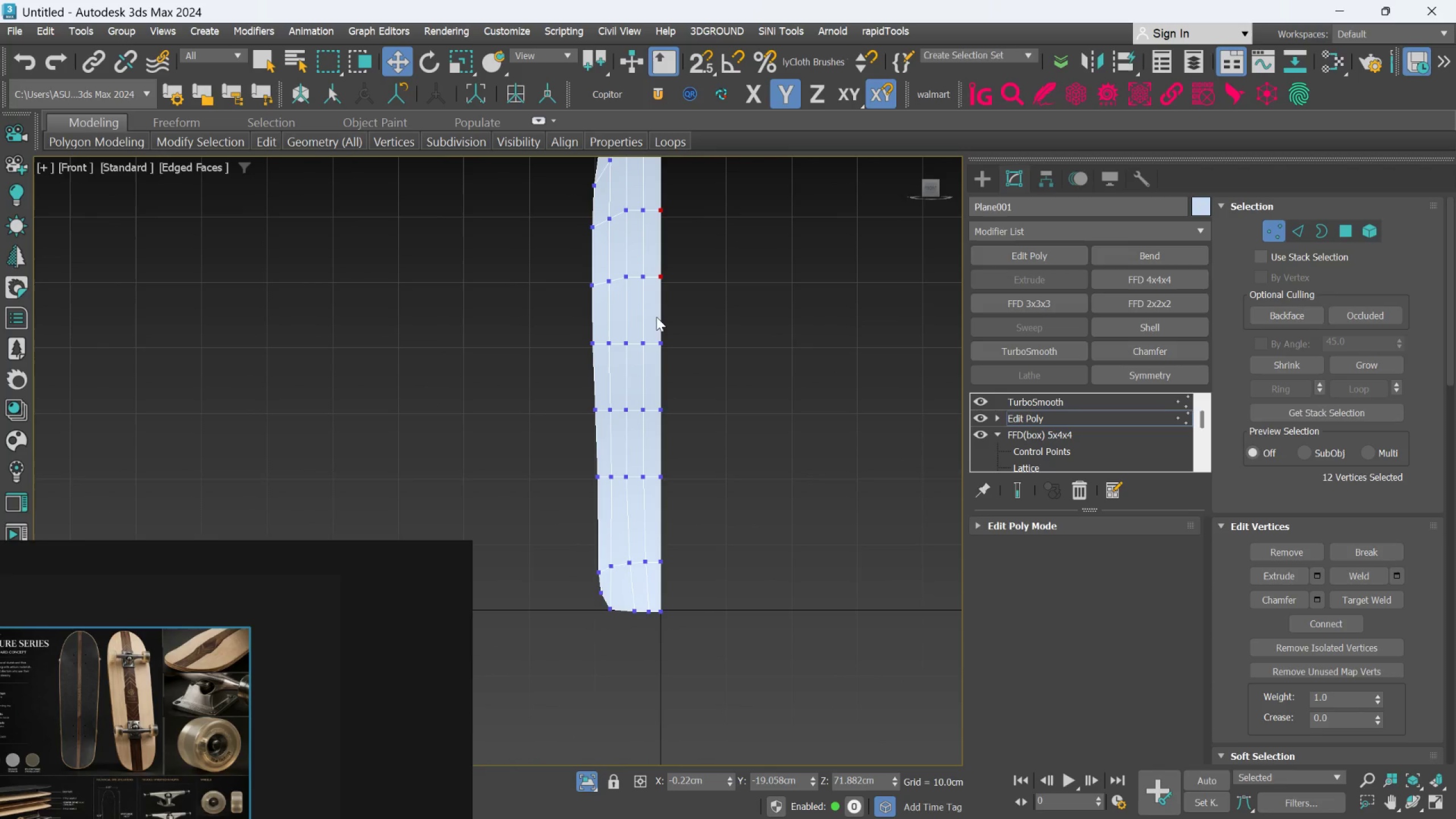 
scroll: coordinate [656, 317], scroll_direction: up, amount: 1.0
 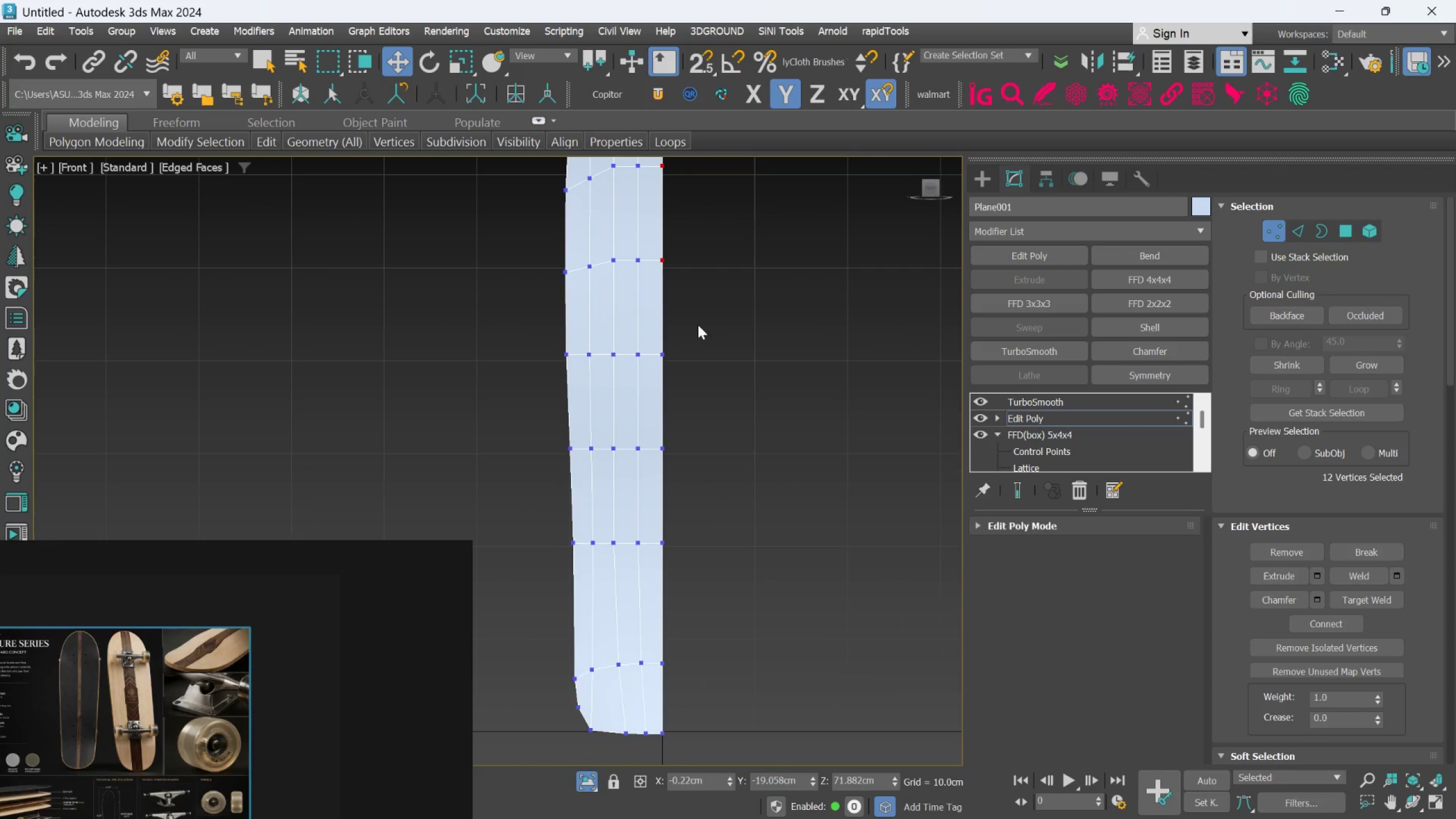 
hold_key(key=ControlLeft, duration=1.5)
left_click_drag(start_coordinate=[705, 311], to_coordinate=[656, 410])
 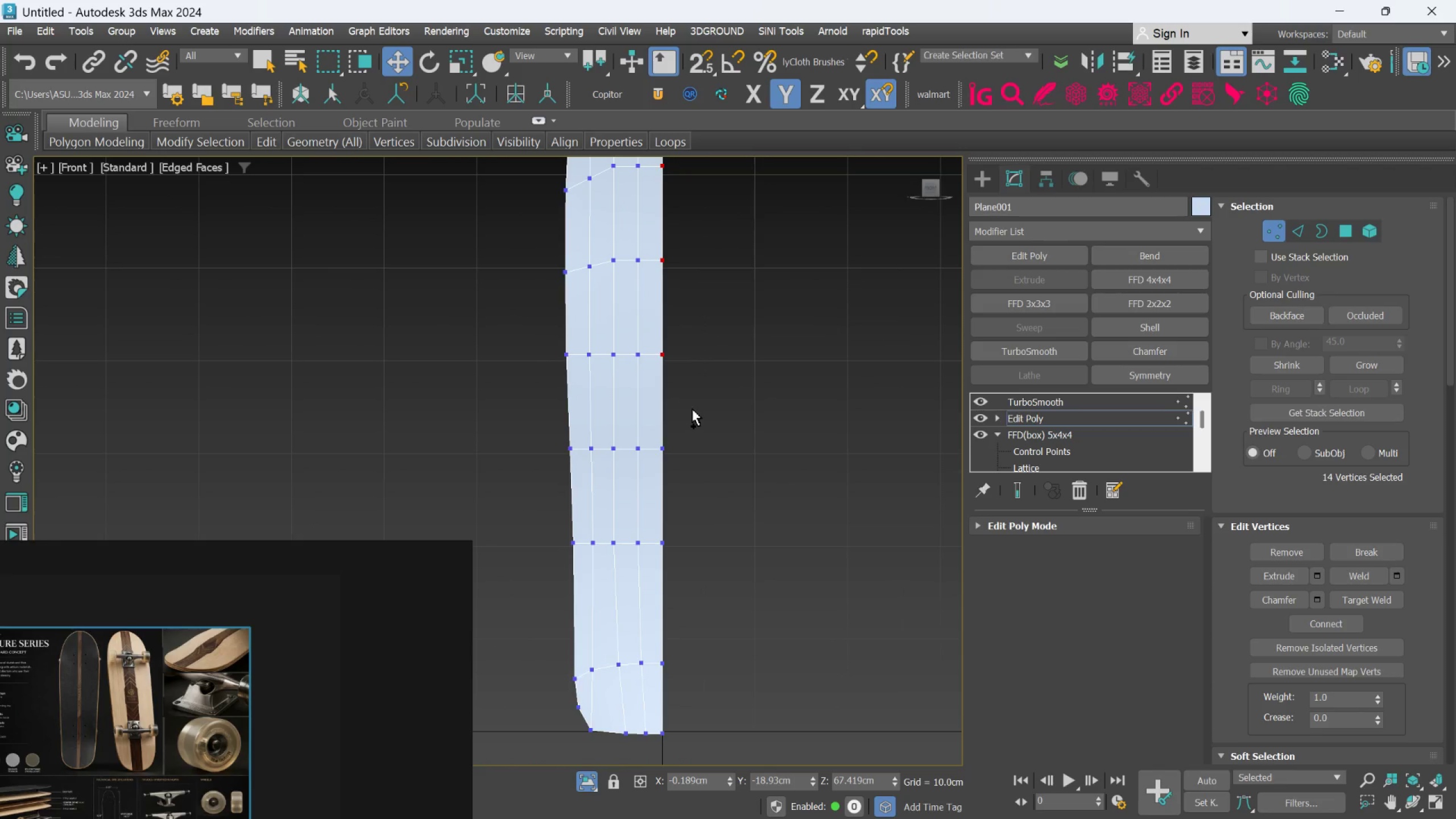 
left_click_drag(start_coordinate=[692, 409], to_coordinate=[651, 503])
 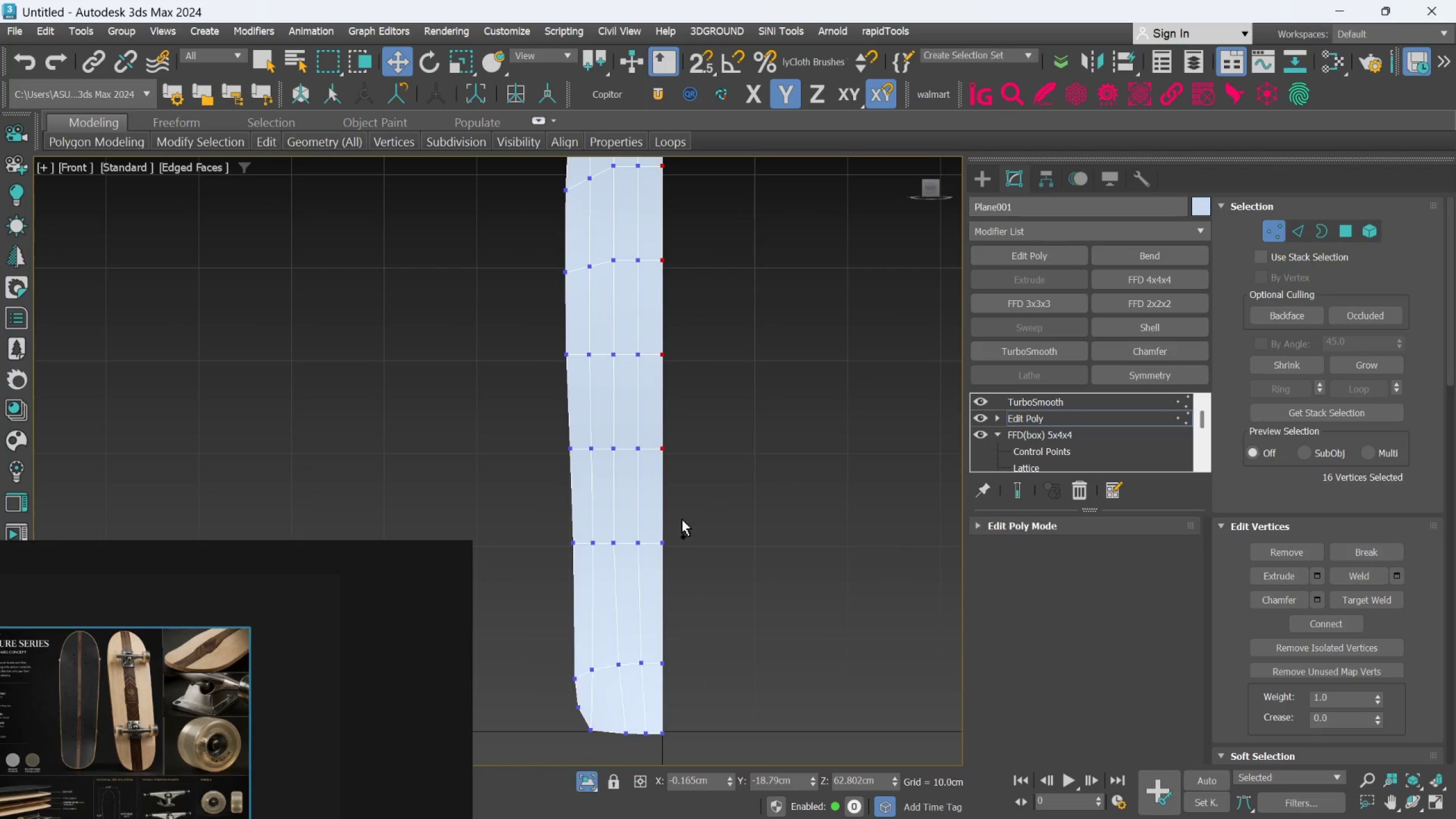 
hold_key(key=ControlLeft, duration=1.52)
left_click_drag(start_coordinate=[701, 497], to_coordinate=[650, 584])
 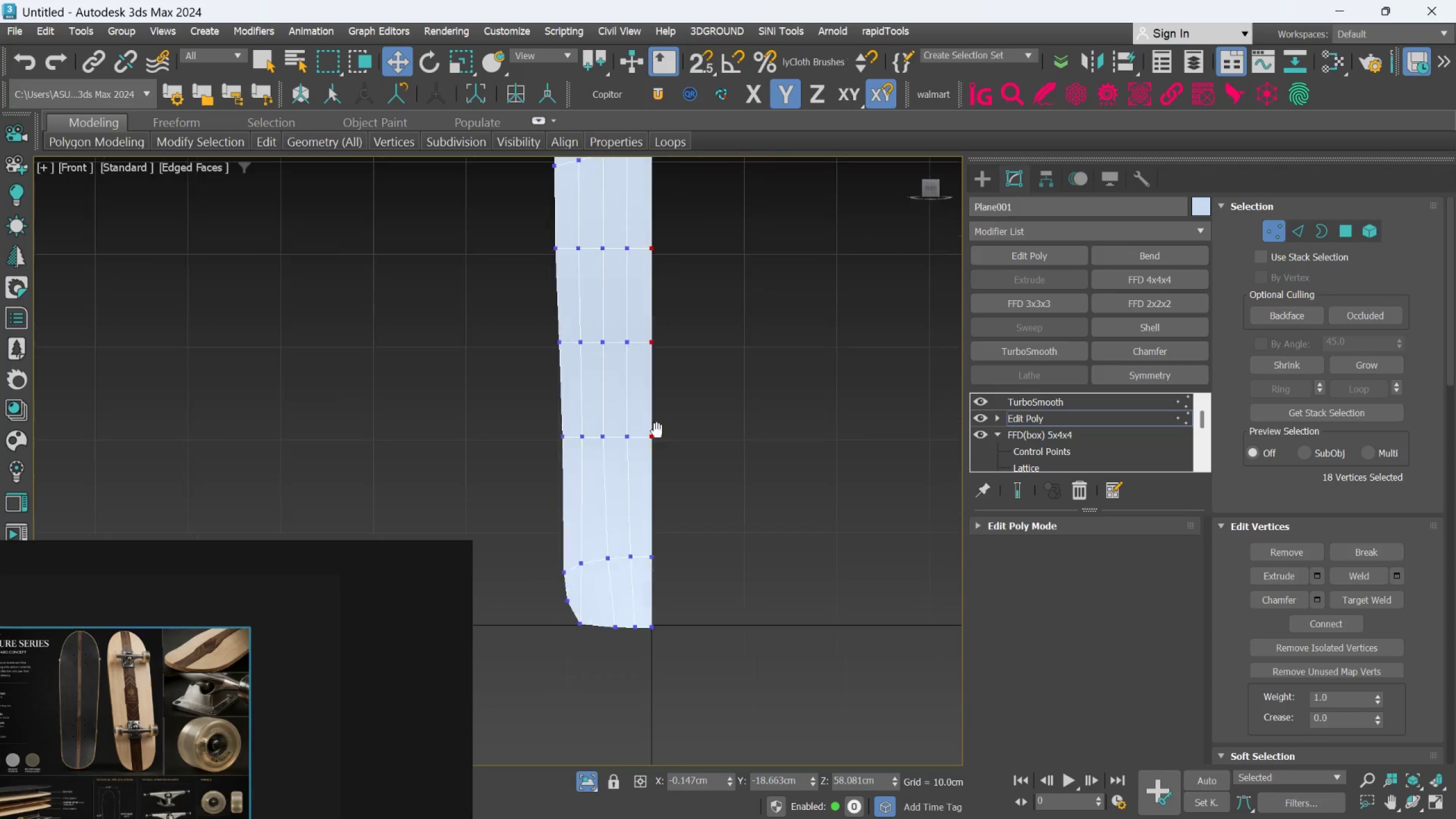 
hold_key(key=ControlLeft, duration=0.53)
 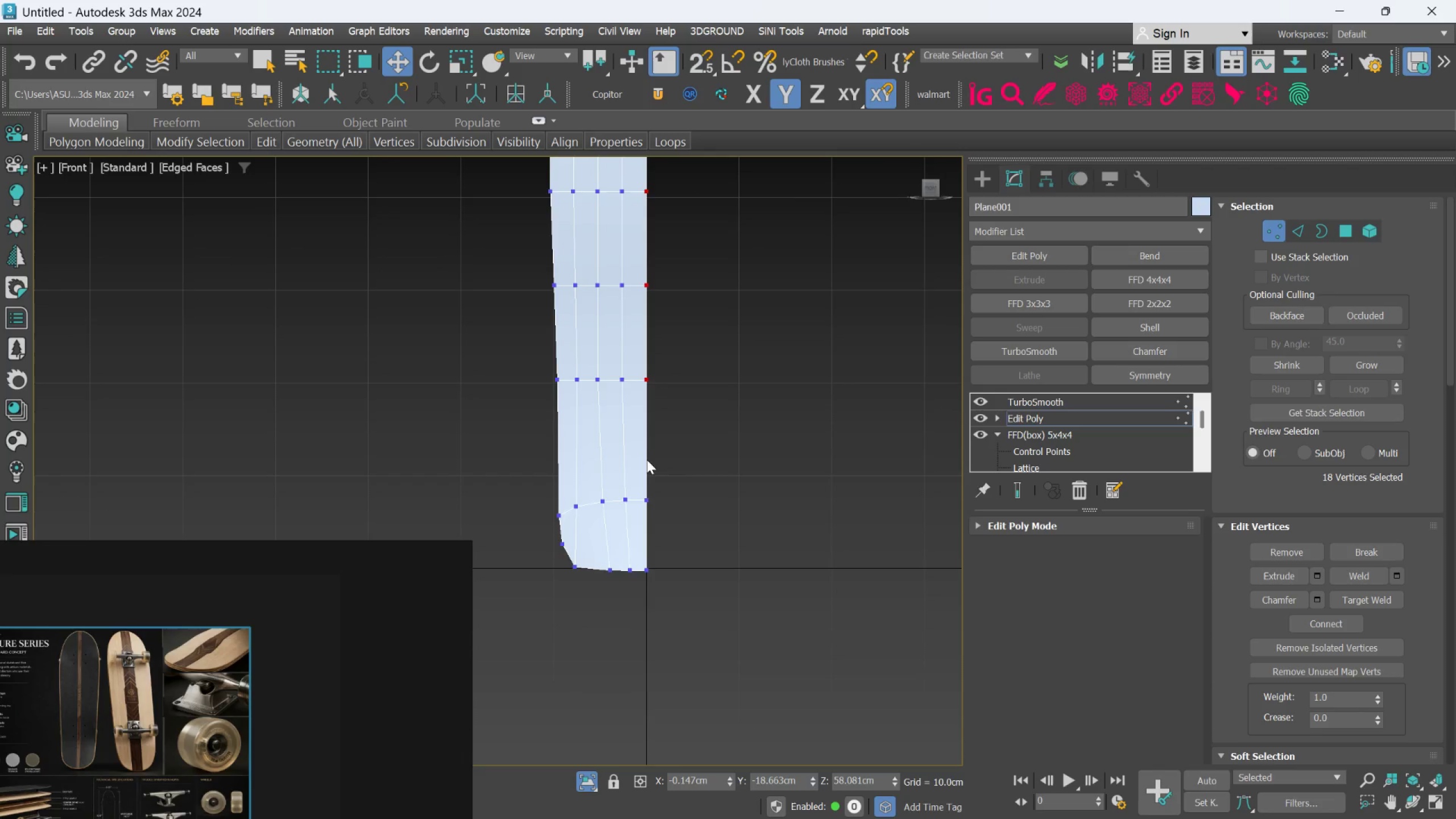 
hold_key(key=ControlLeft, duration=1.51)
left_click_drag(start_coordinate=[680, 461], to_coordinate=[638, 597])
 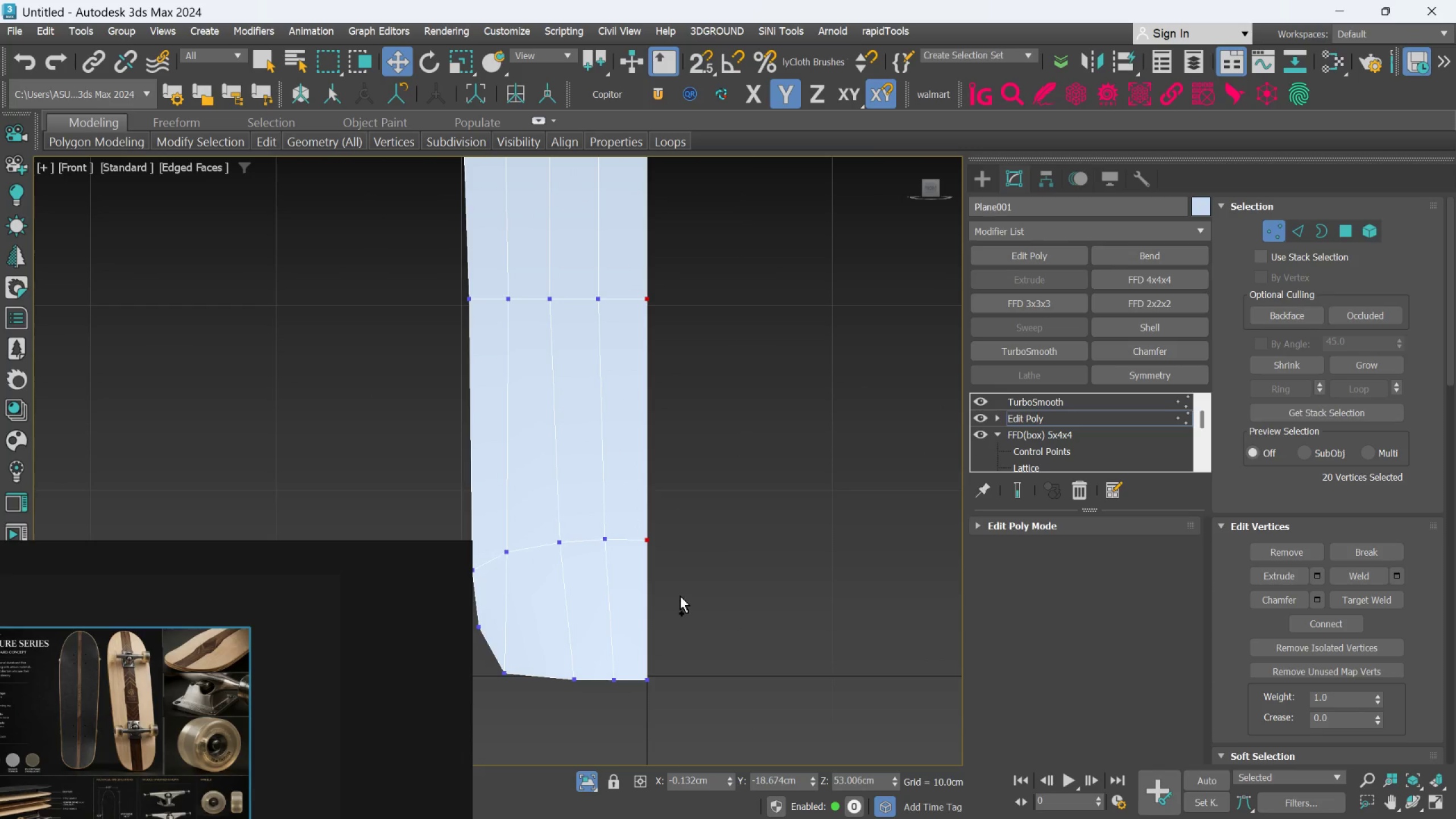 
scroll: coordinate [646, 461], scroll_direction: up, amount: 2.0
 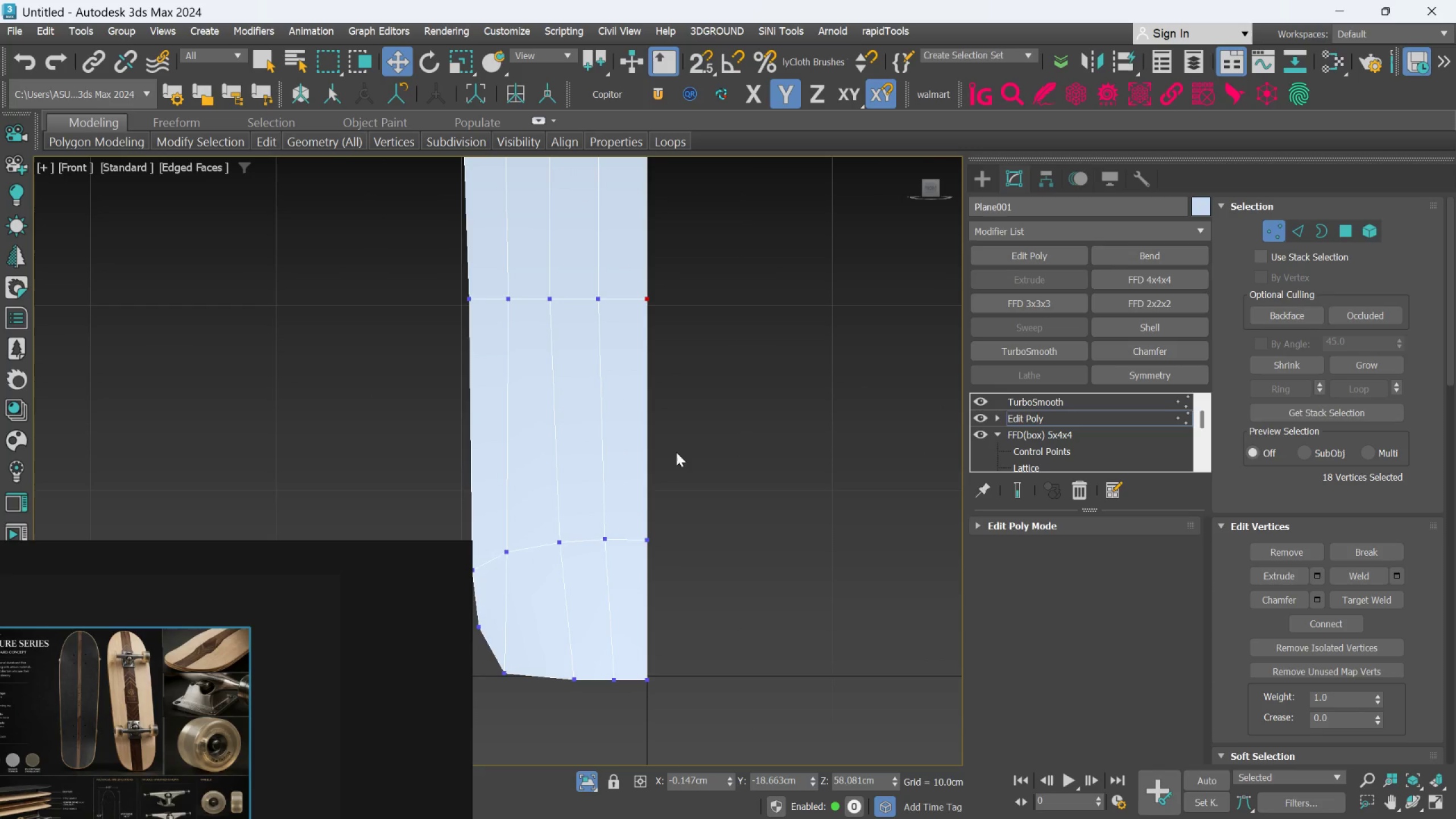 
left_click_drag(start_coordinate=[680, 596], to_coordinate=[628, 717])
 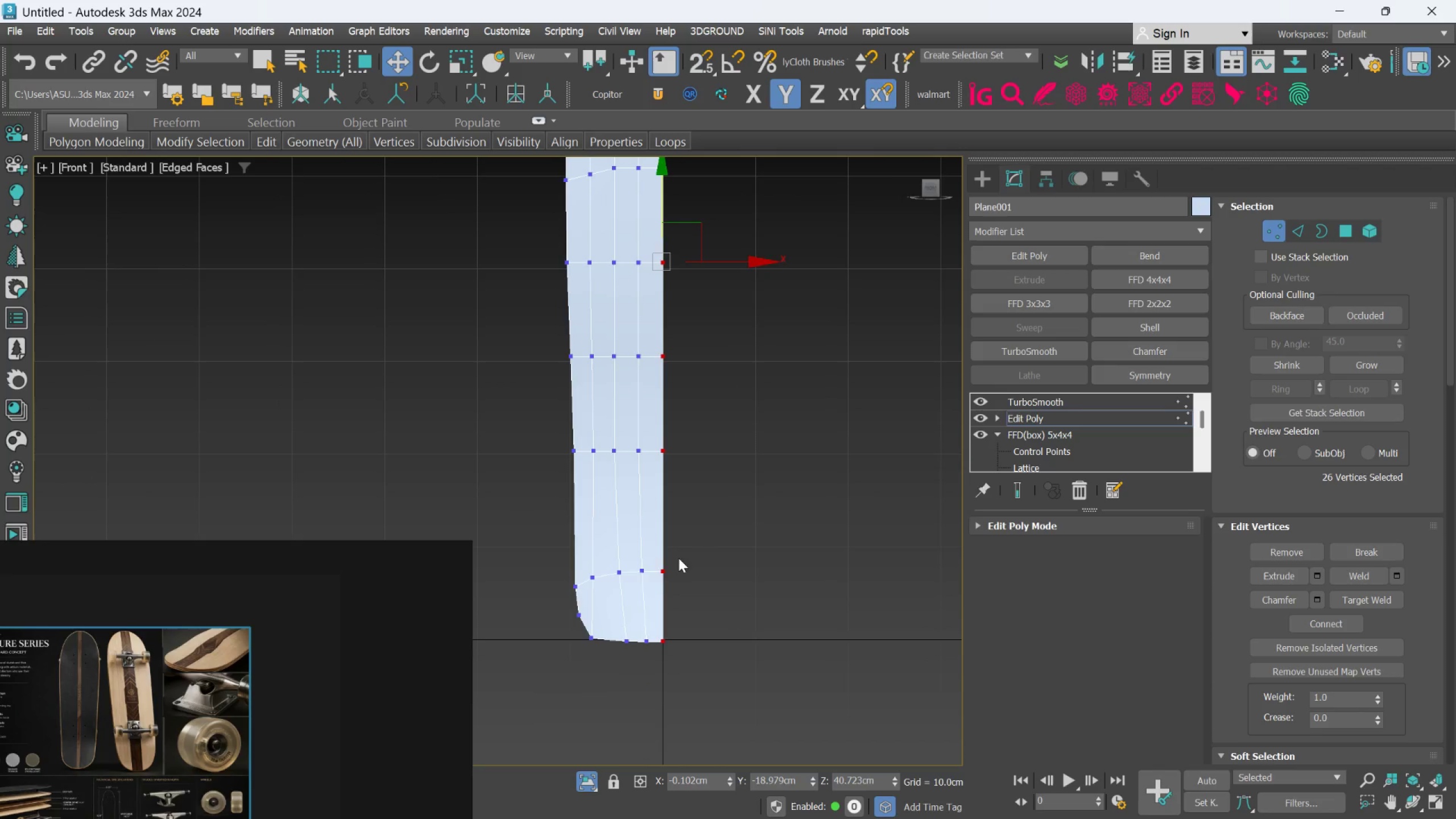 
hold_key(key=ControlLeft, duration=0.78)
 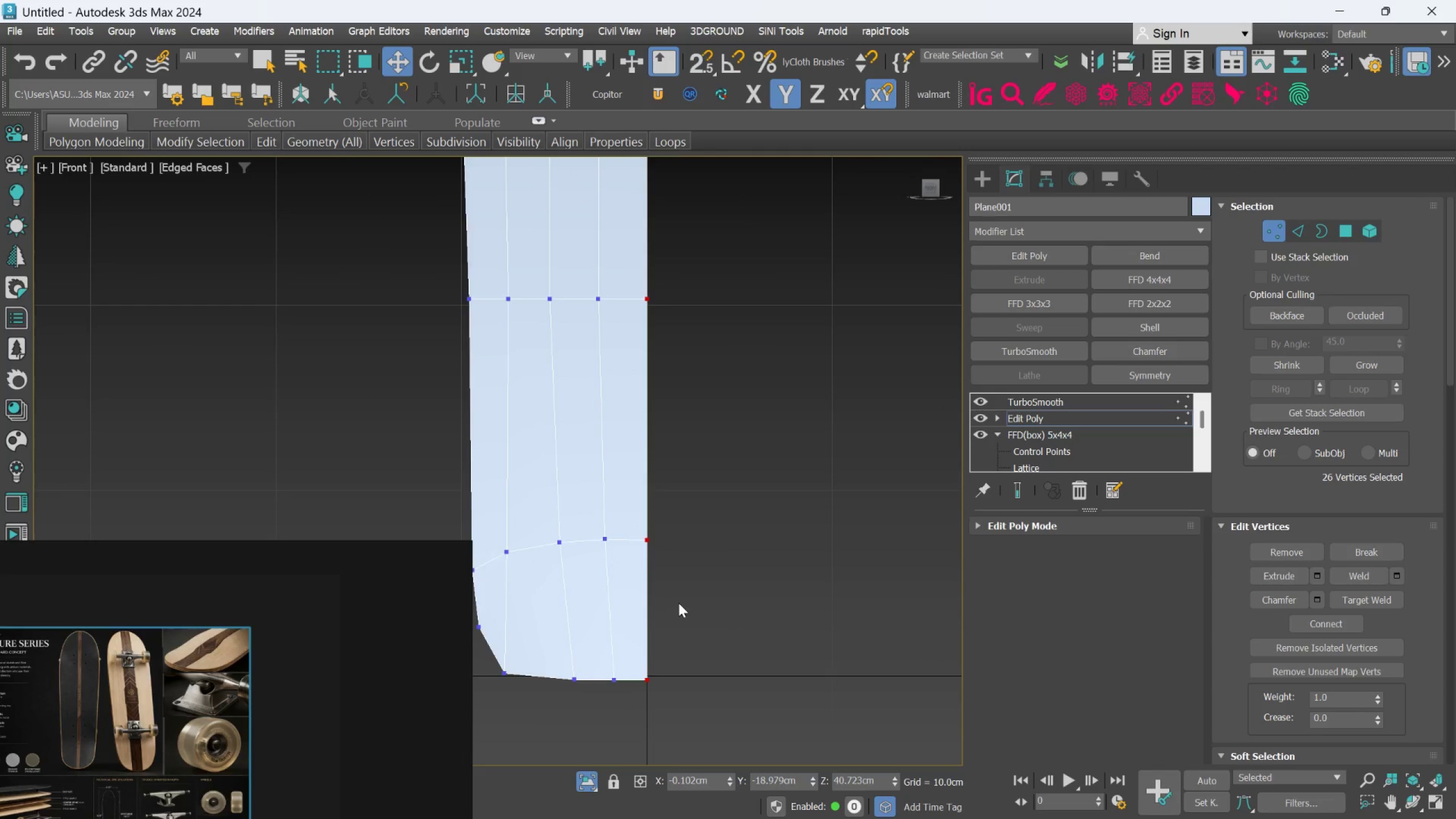 
scroll: coordinate [679, 603], scroll_direction: down, amount: 3.0
 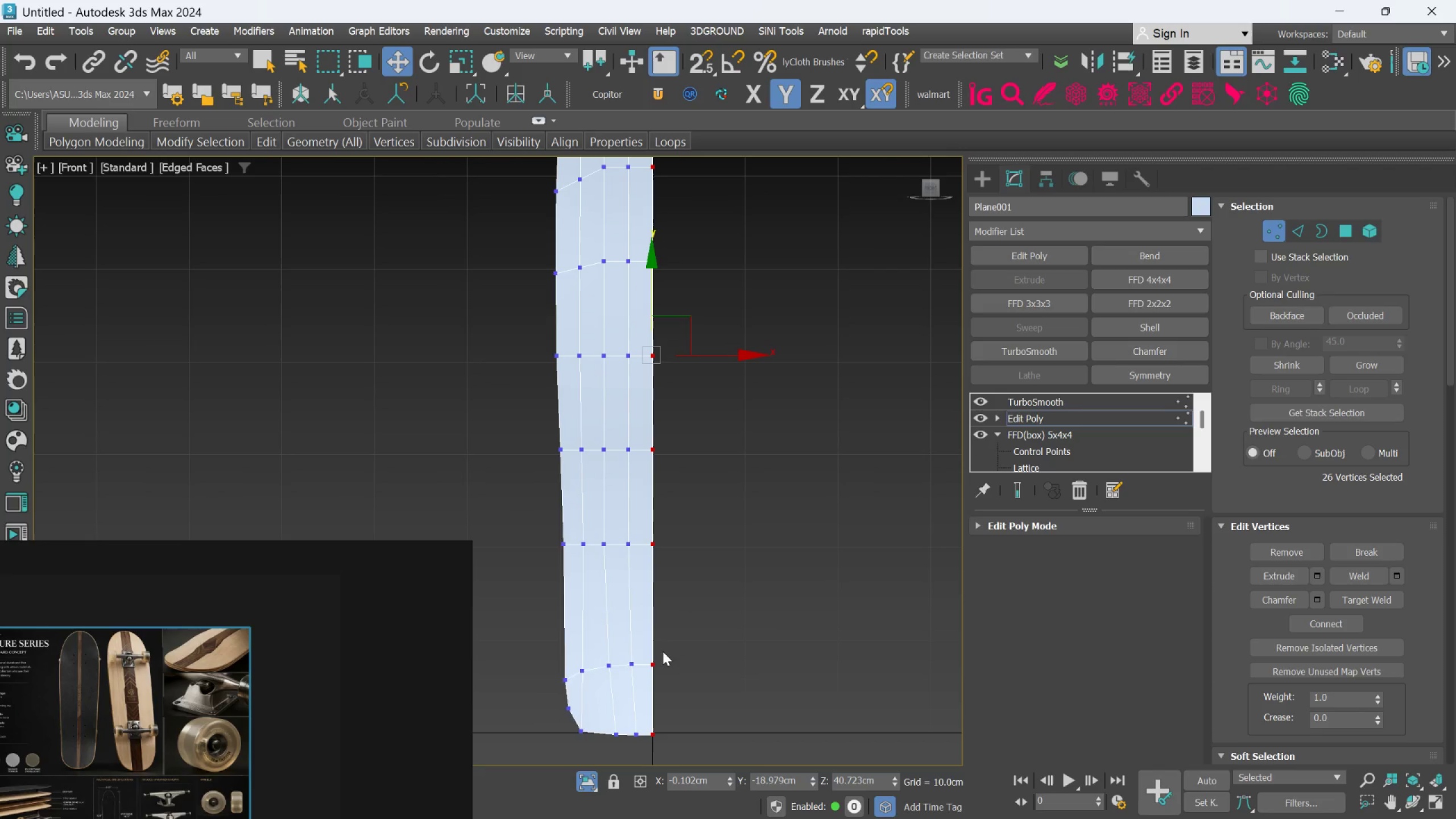 
key(R)
 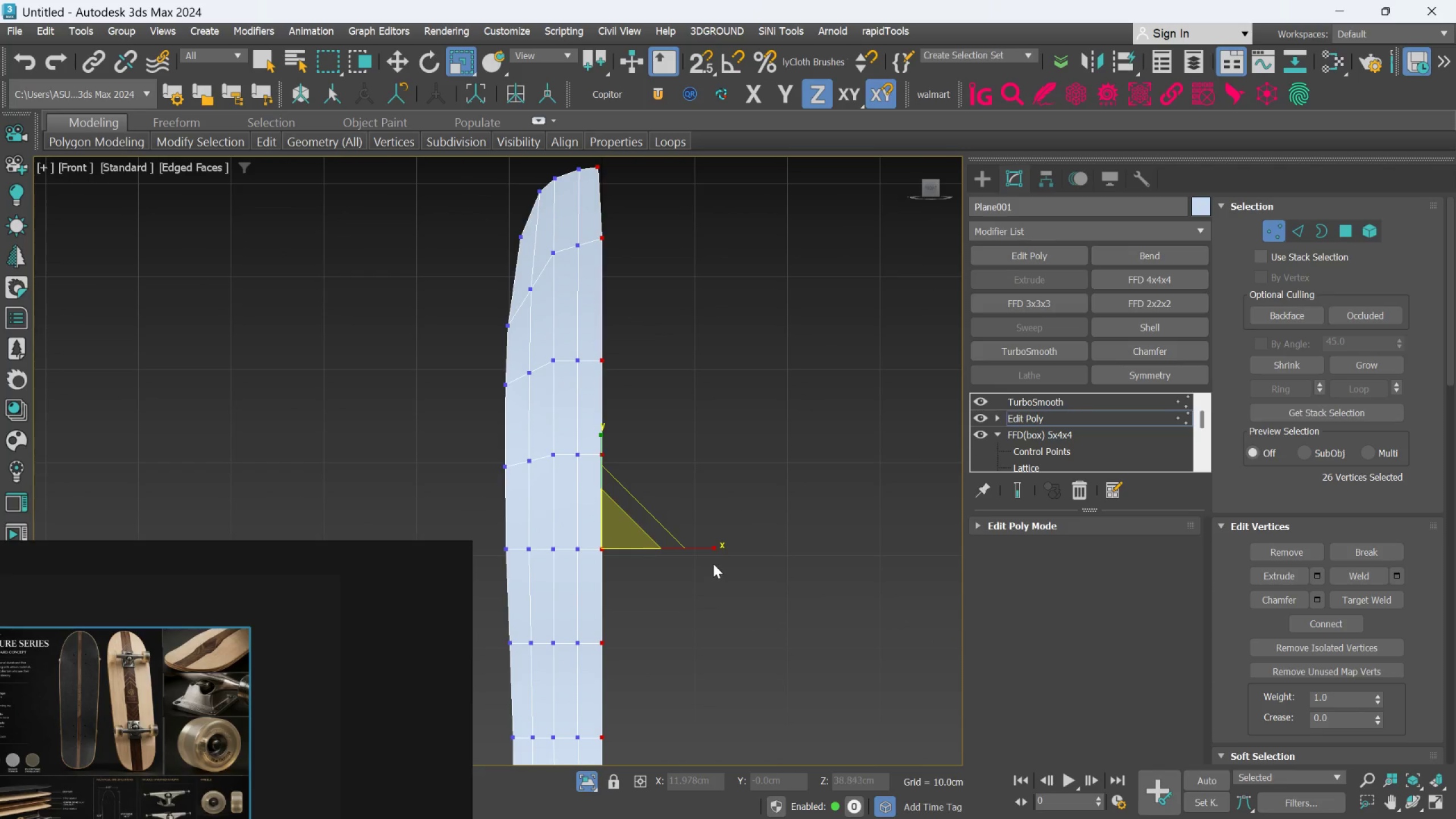 
left_click_drag(start_coordinate=[709, 550], to_coordinate=[569, 628])
 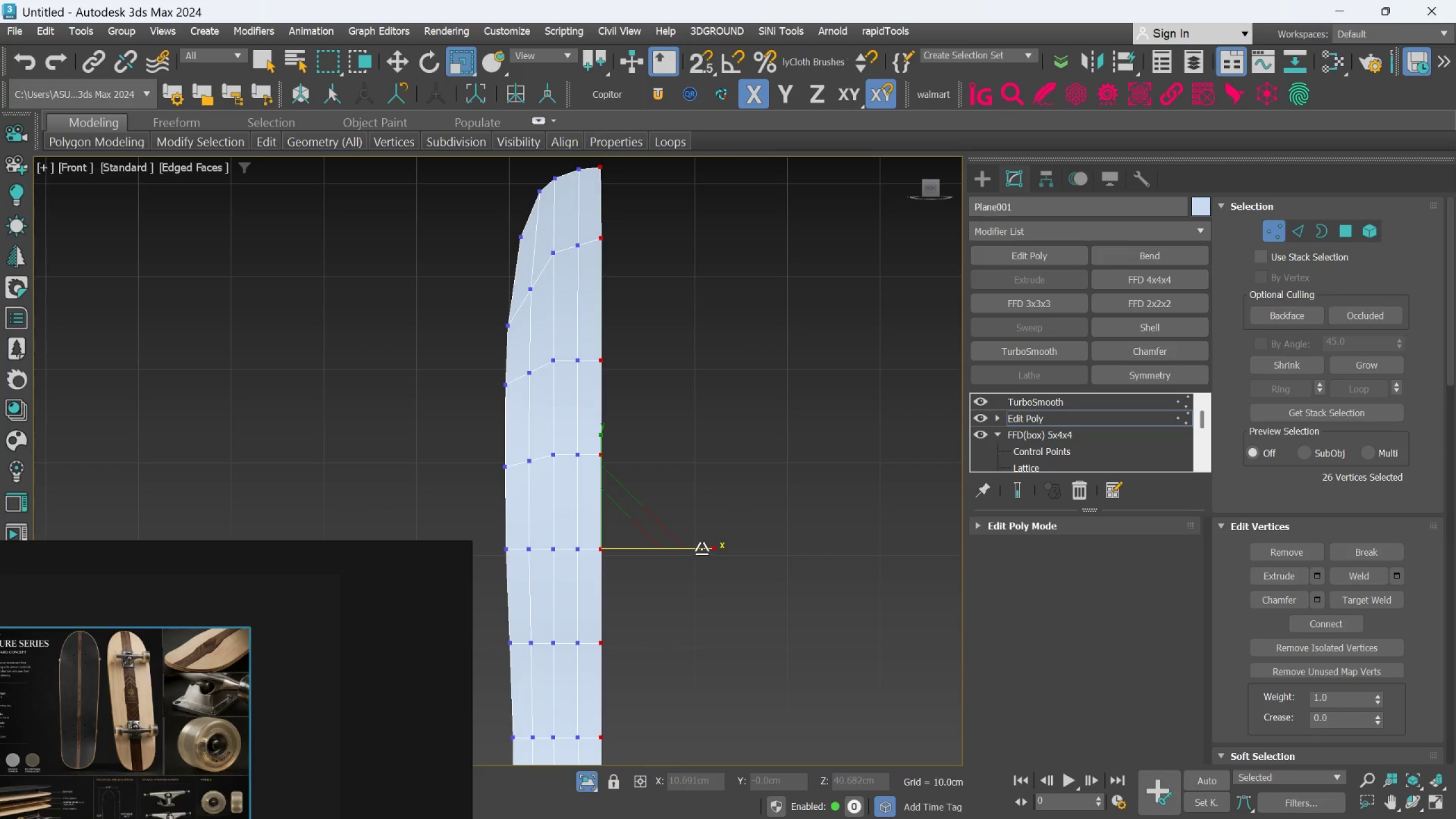 
left_click_drag(start_coordinate=[701, 549], to_coordinate=[570, 607])
 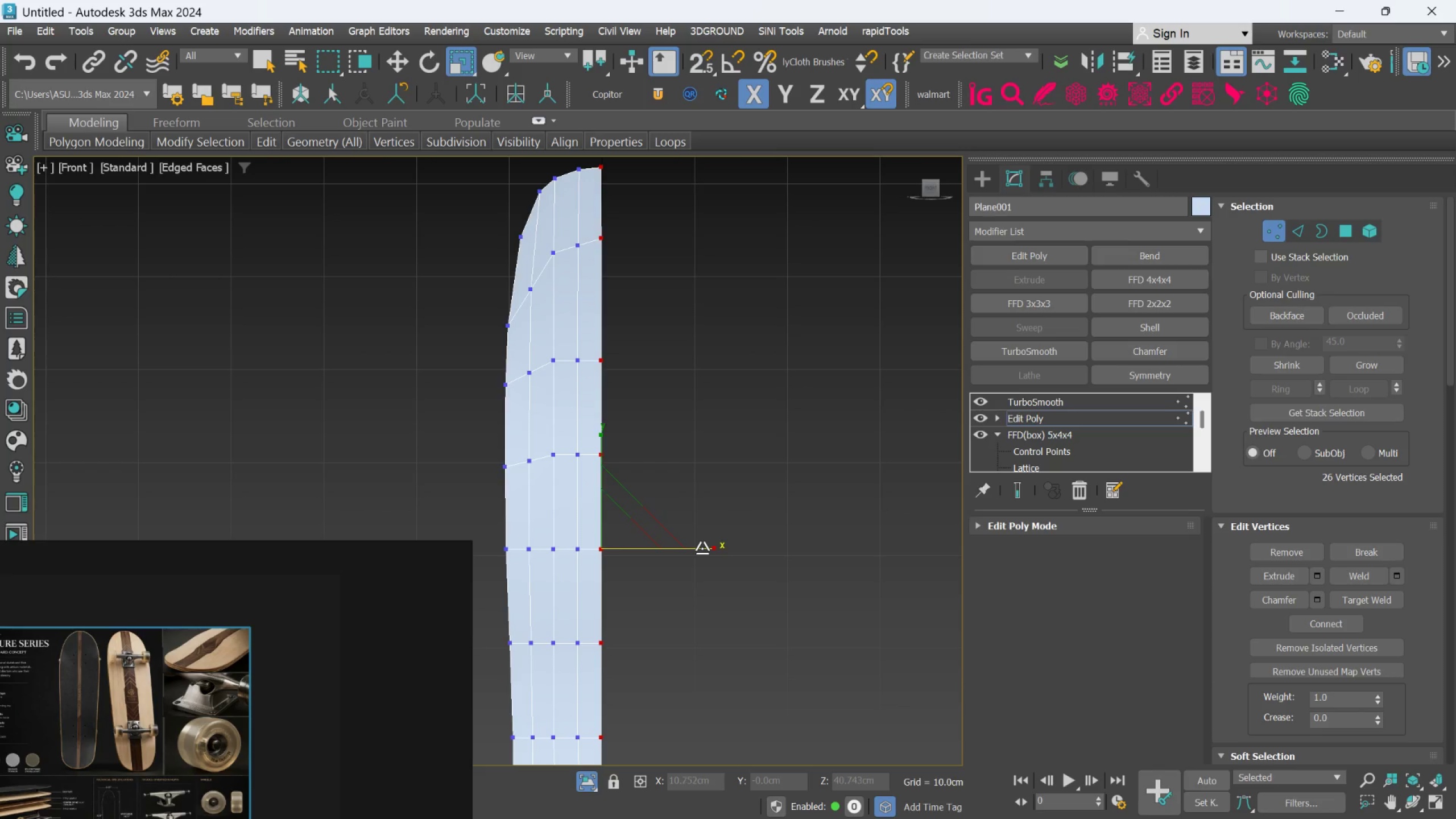 
left_click_drag(start_coordinate=[702, 548], to_coordinate=[609, 595])
 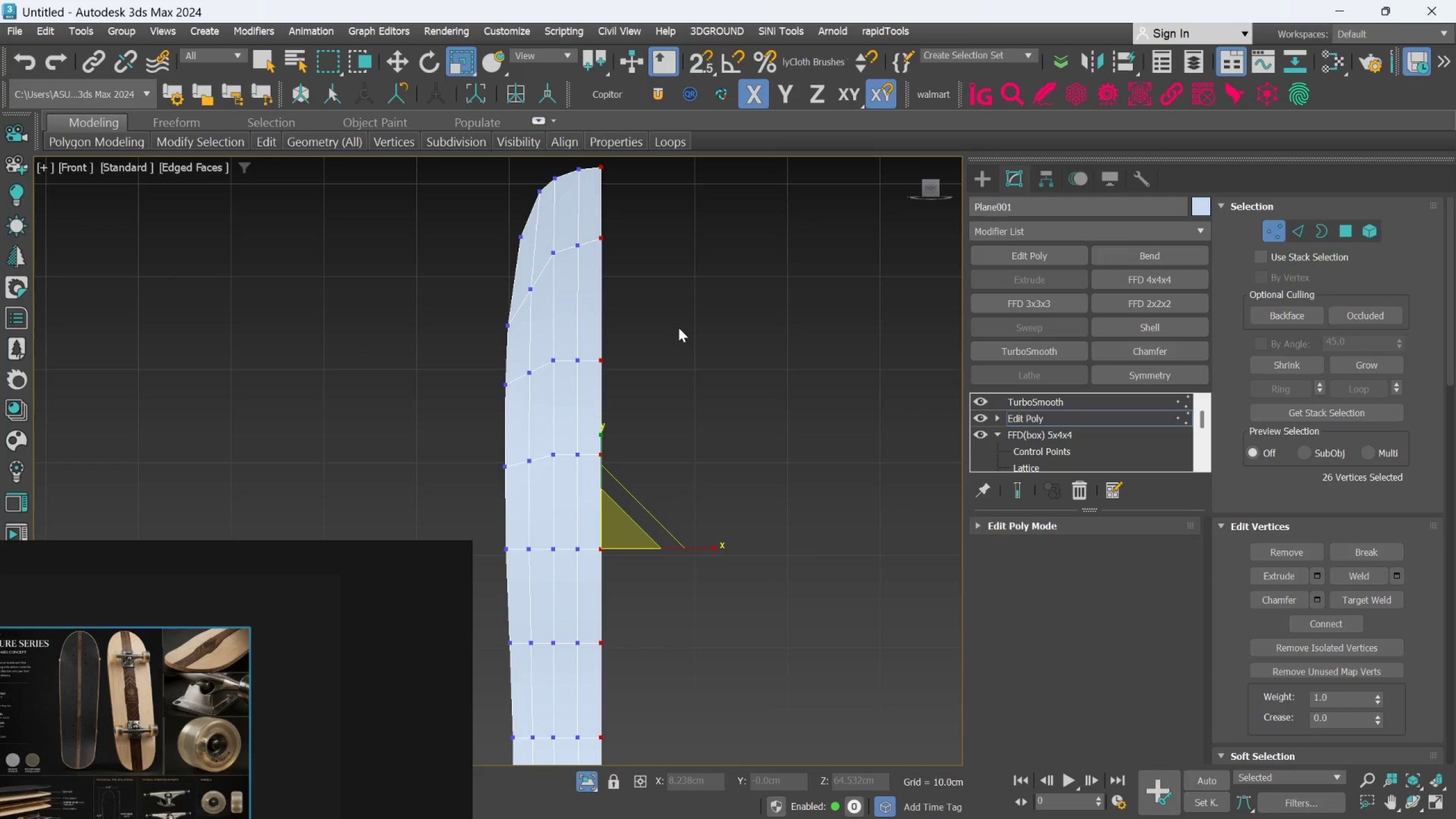 
scroll: coordinate [679, 328], scroll_direction: down, amount: 1.0
 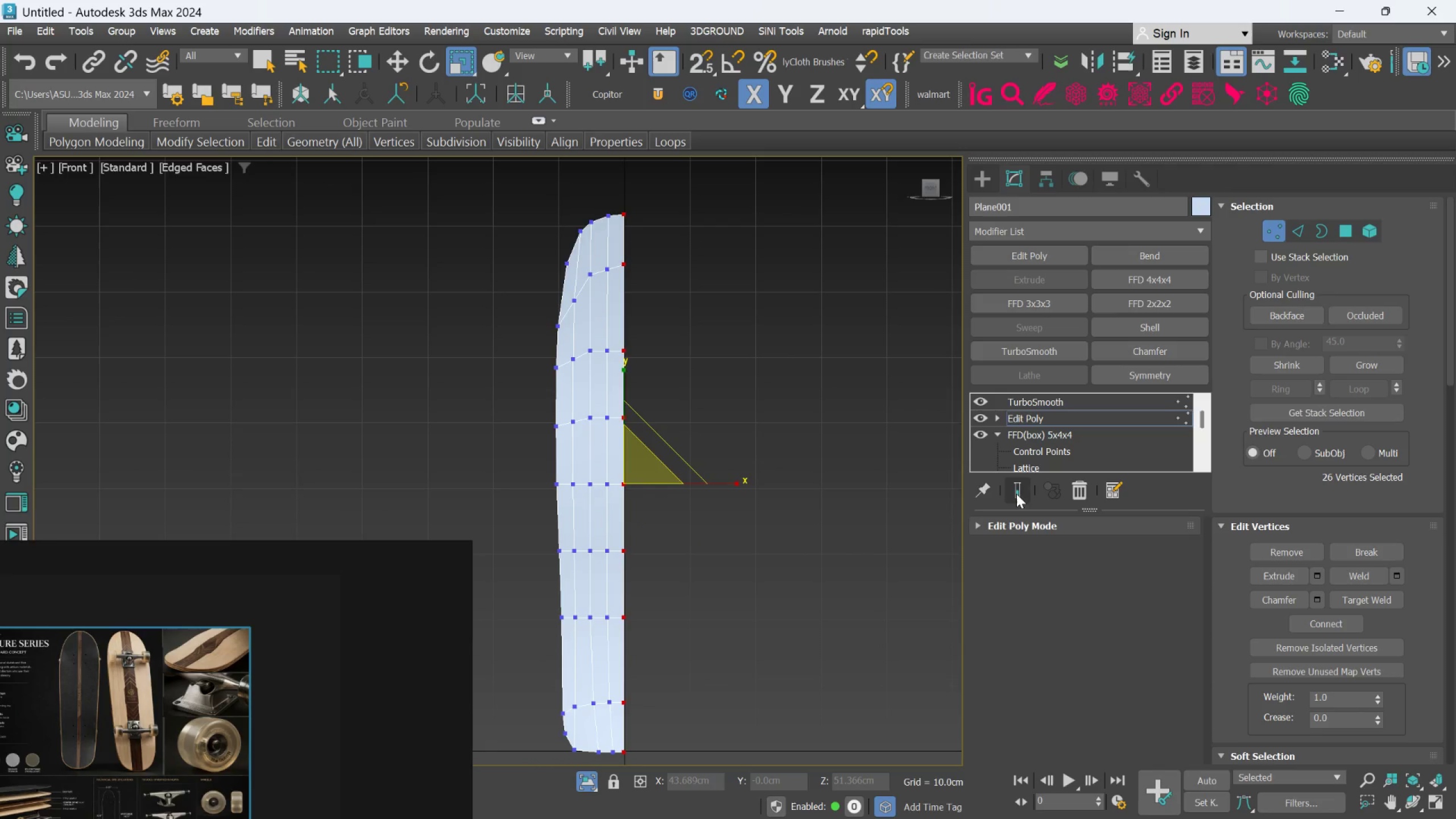 
left_click([1016, 493])
 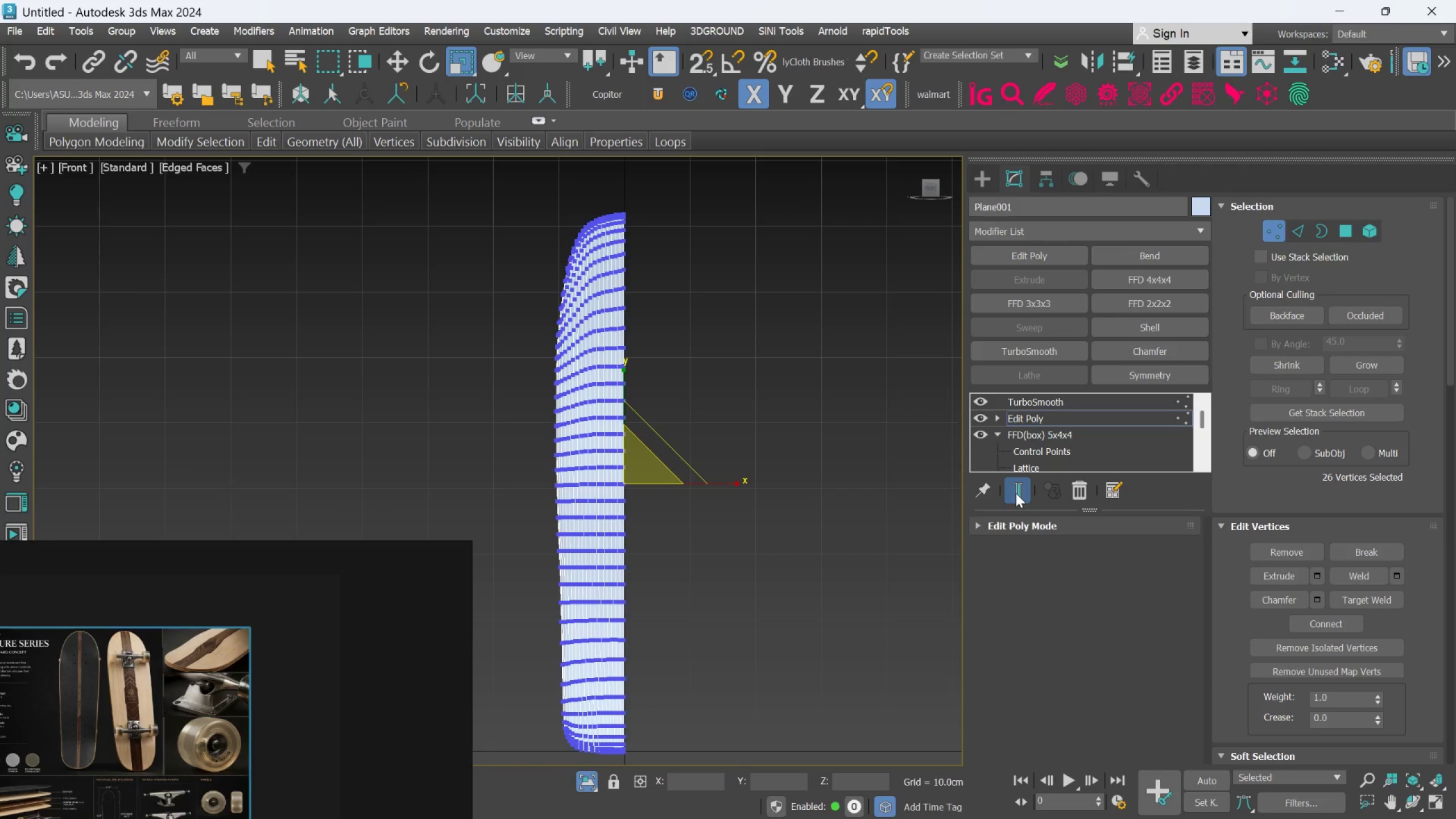 
left_click([1016, 493])
 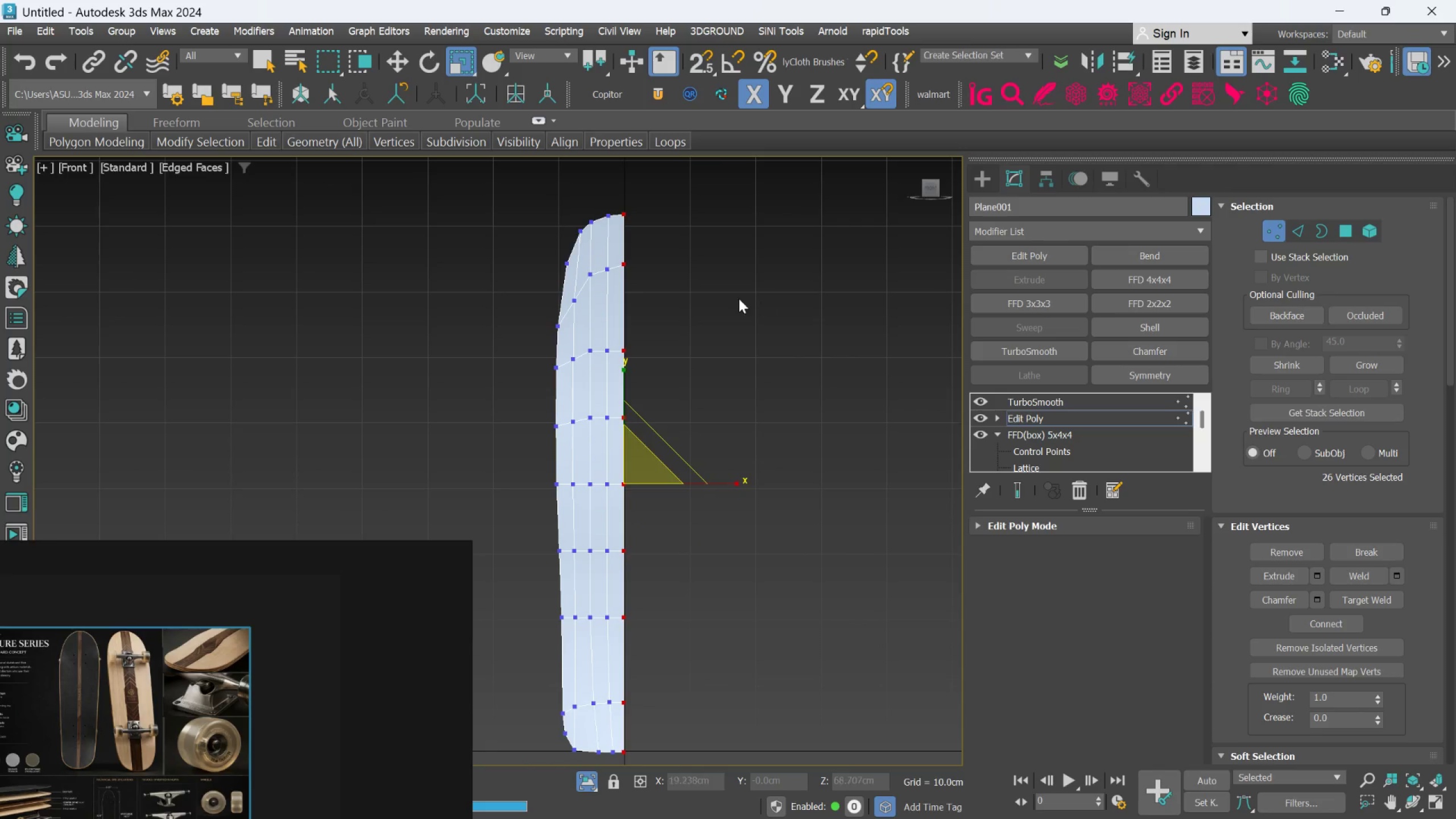 
scroll: coordinate [673, 275], scroll_direction: up, amount: 2.0
 